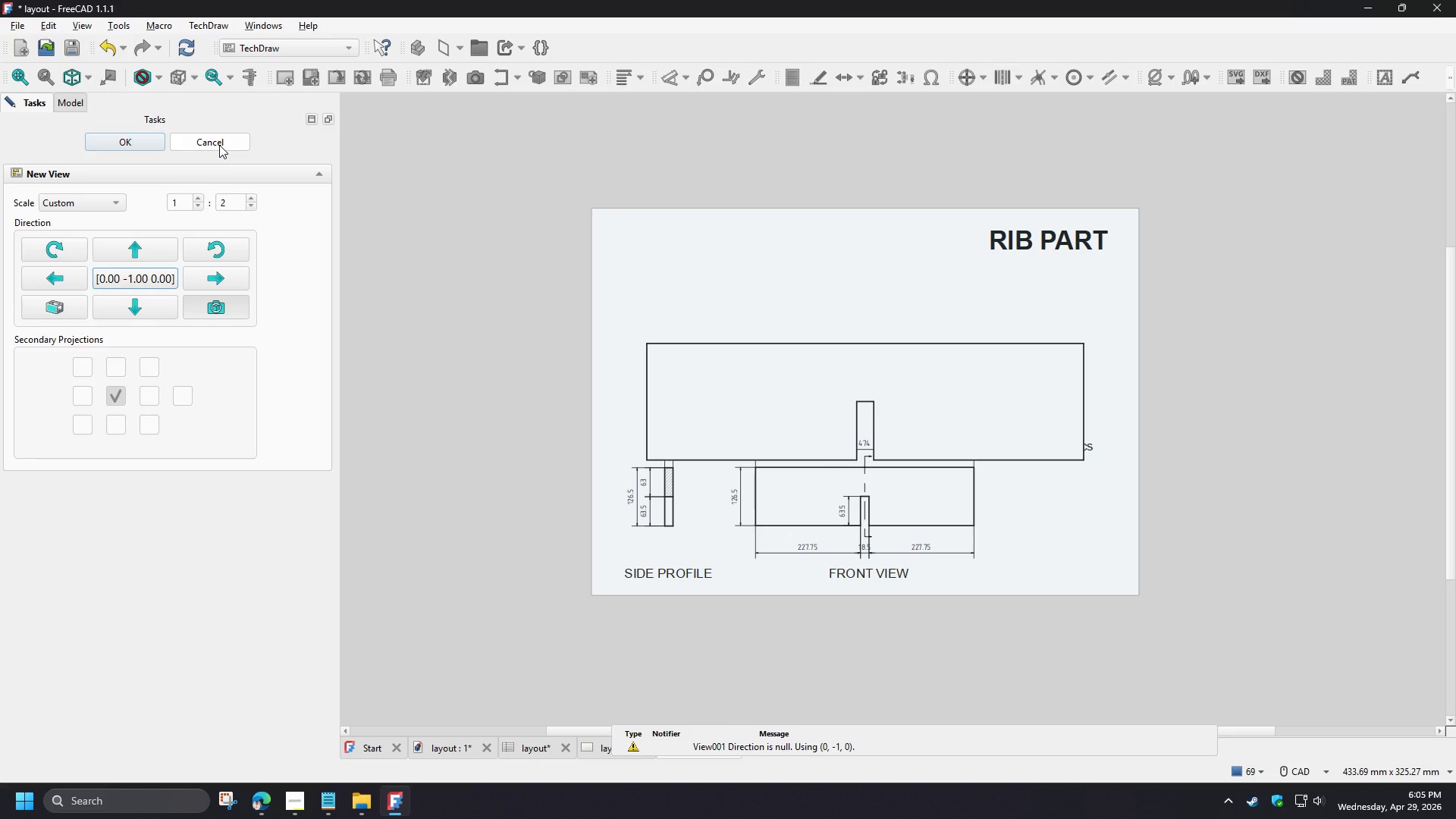 
left_click([79, 310])
 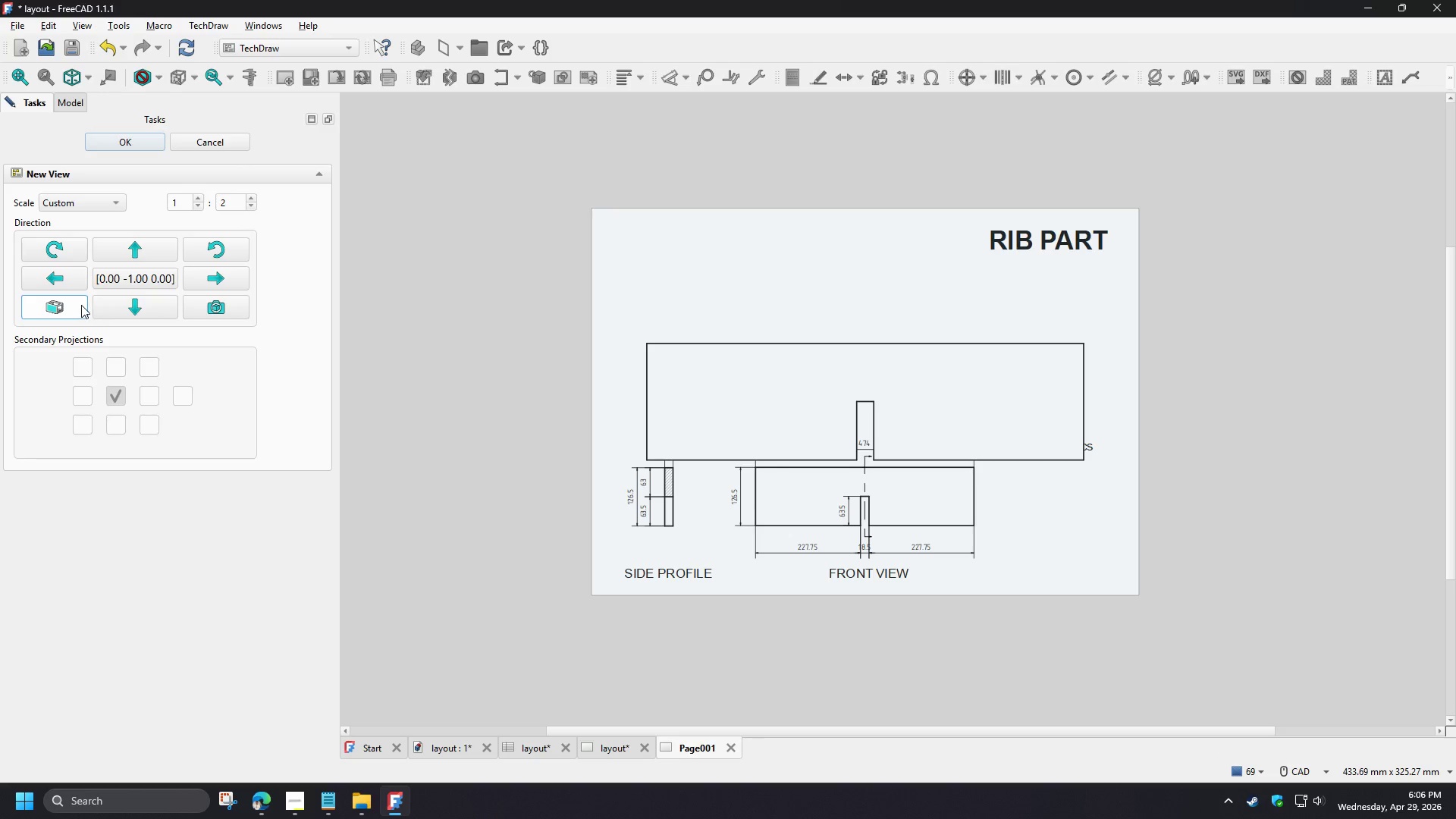 
left_click([91, 199])
 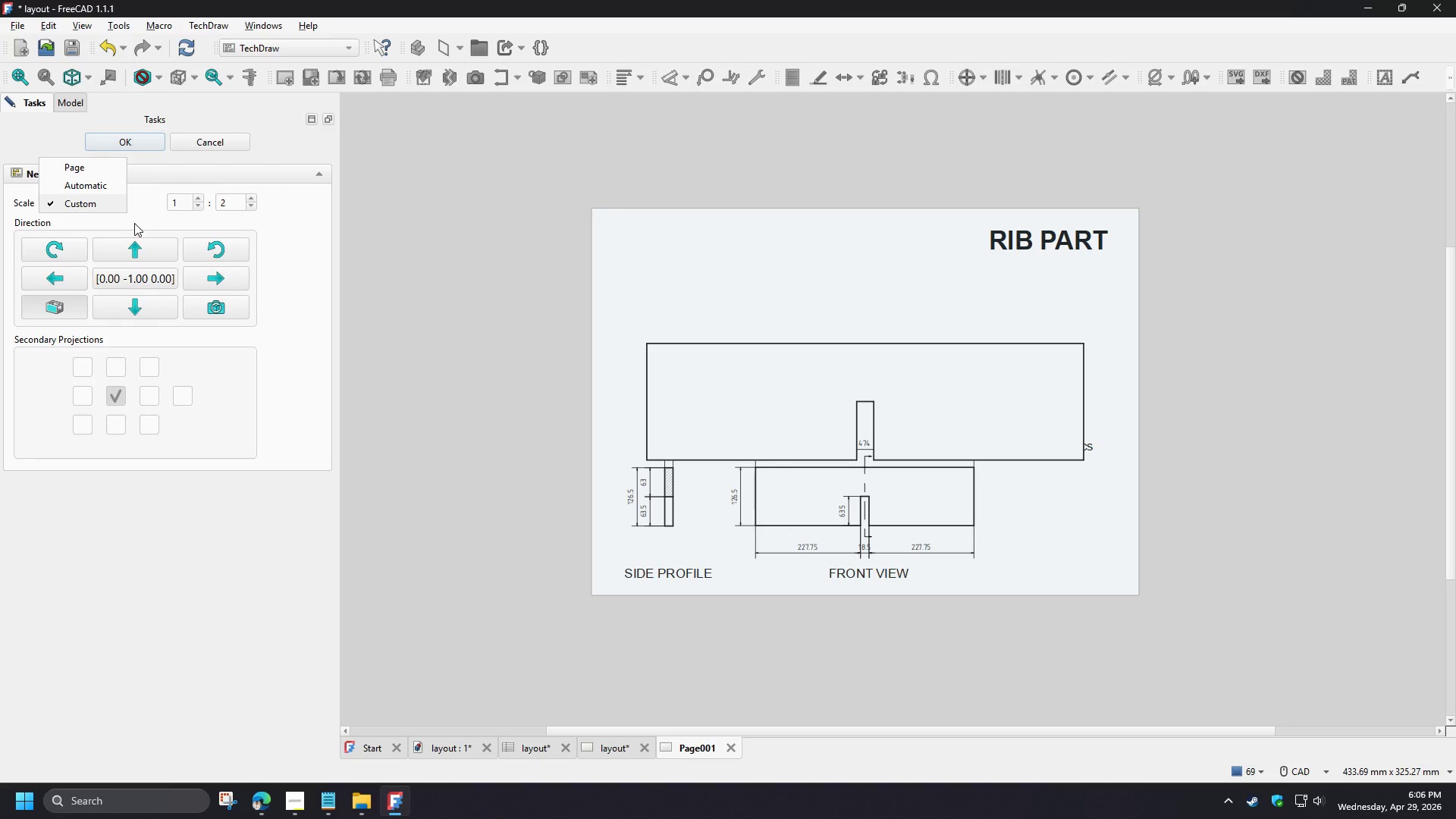 
left_click([134, 223])
 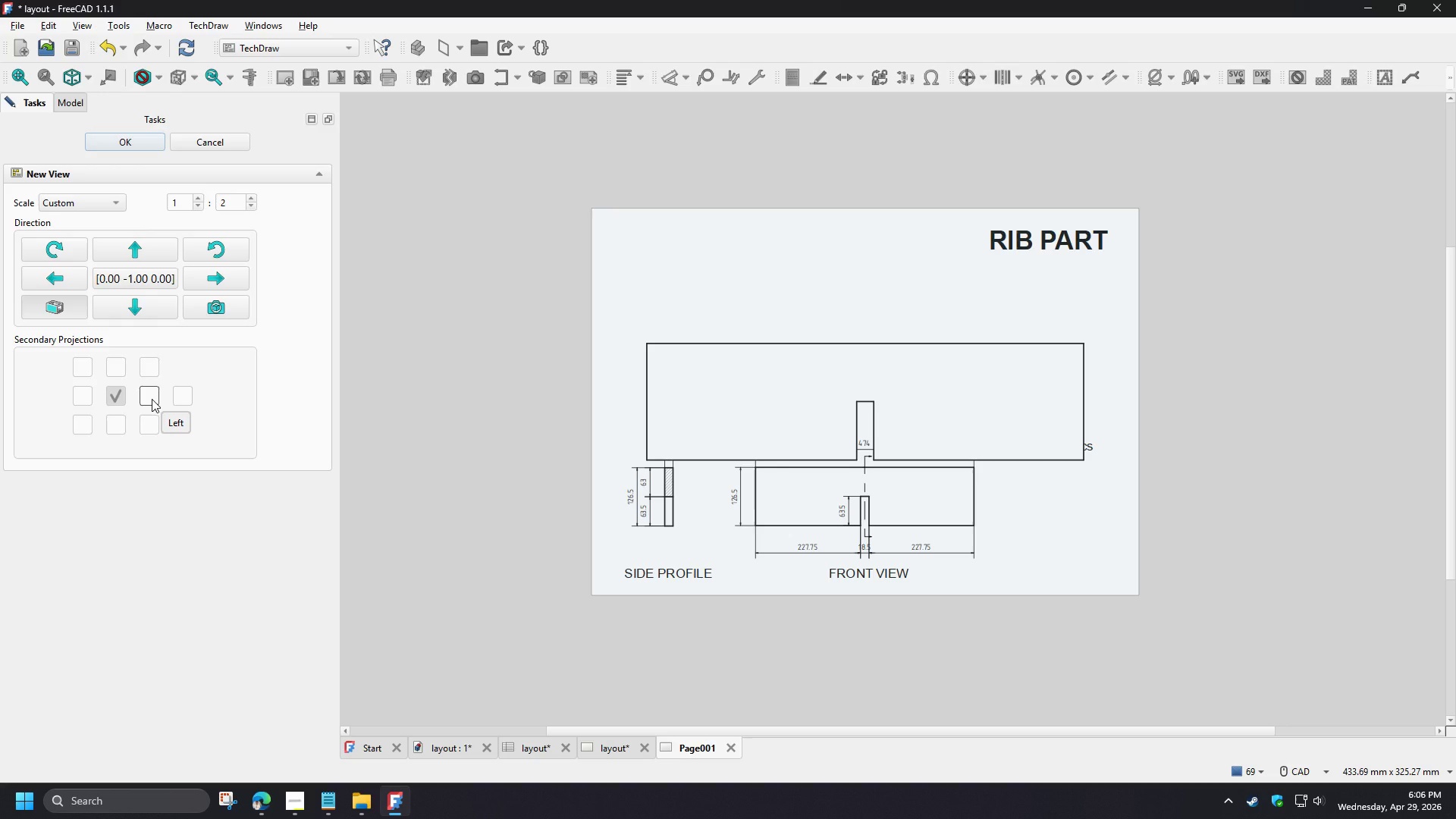 
wait(7.72)
 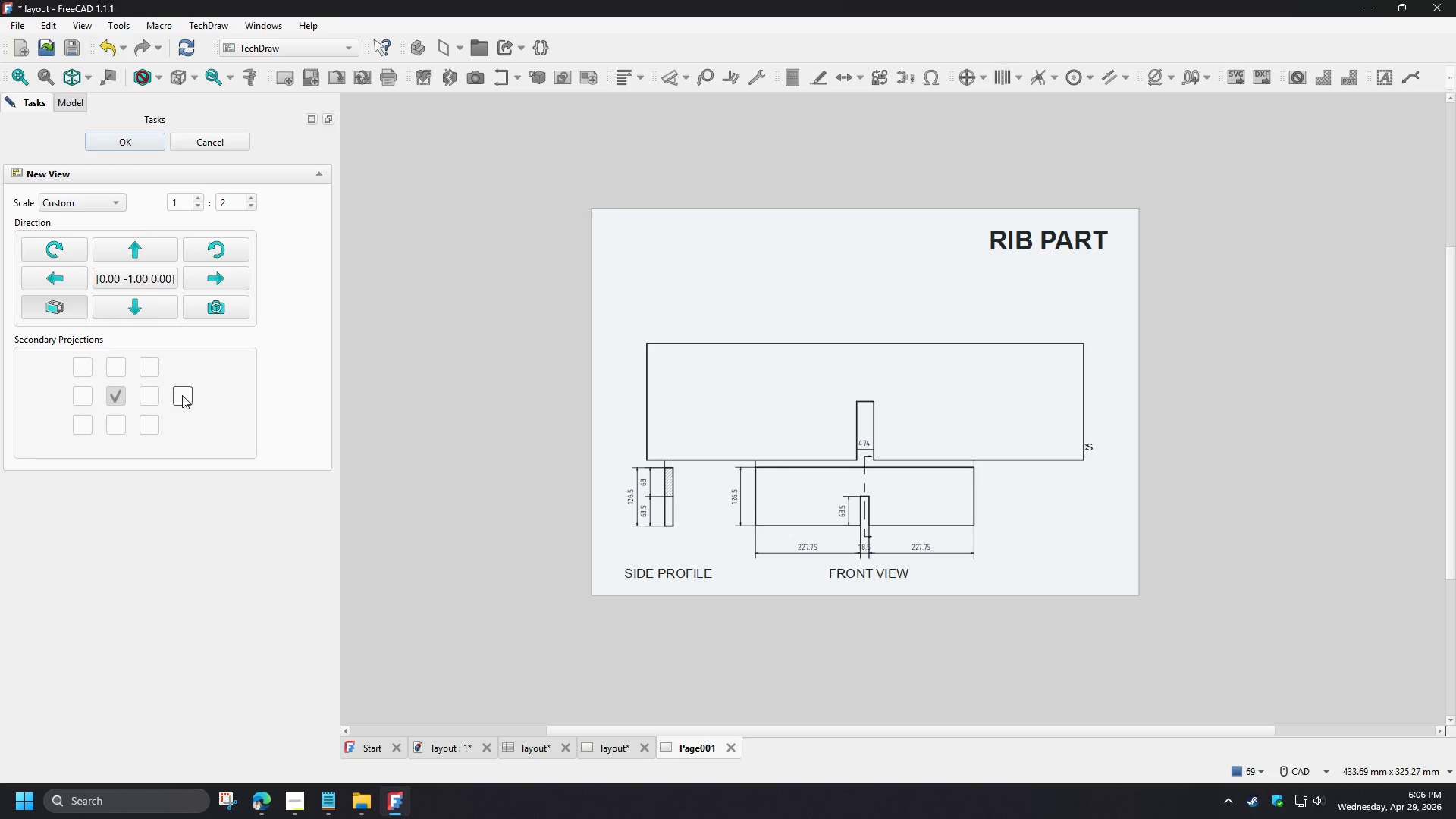 
left_click([147, 367])
 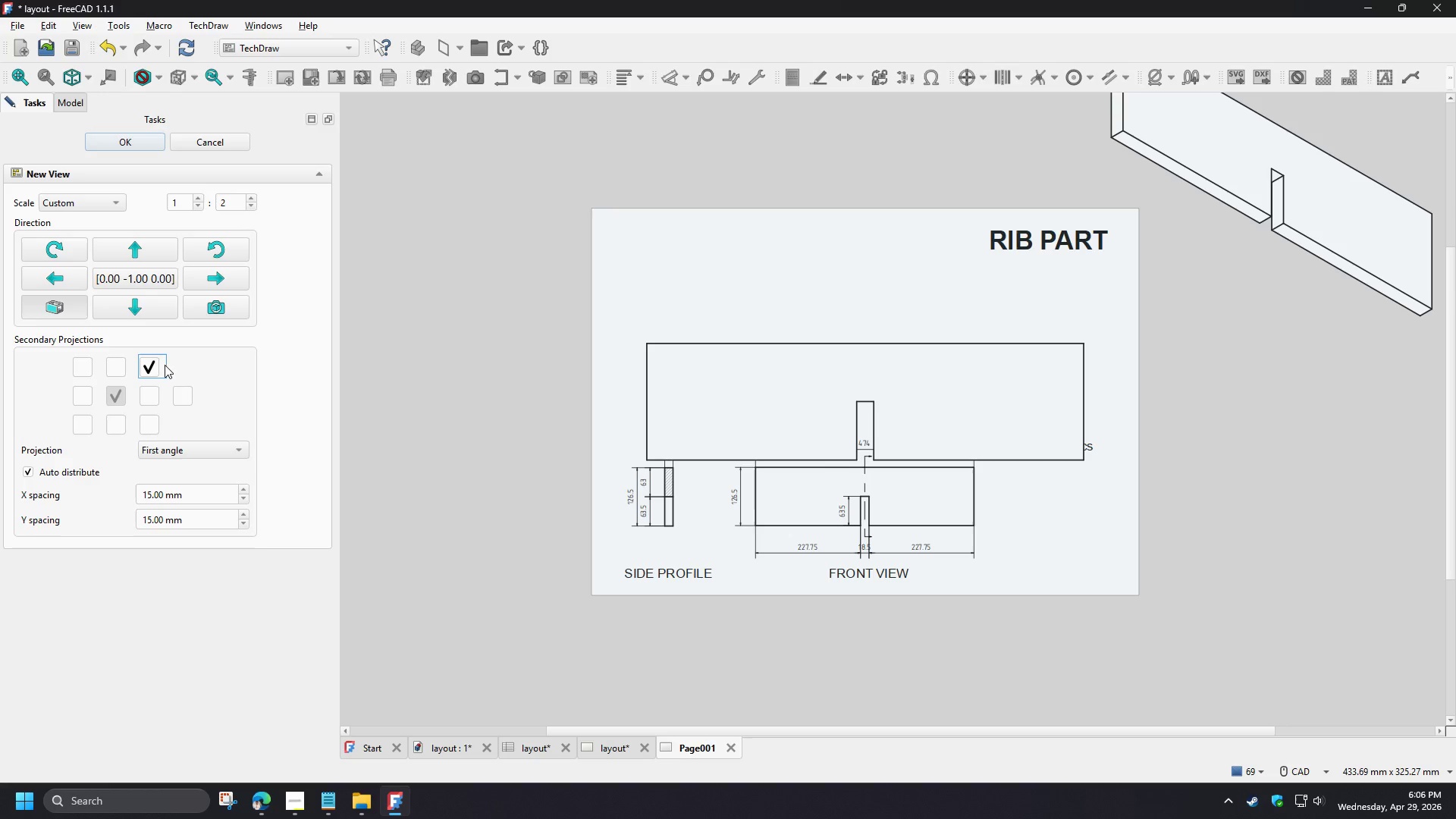 
scroll: coordinate [459, 421], scroll_direction: down, amount: 2.0
 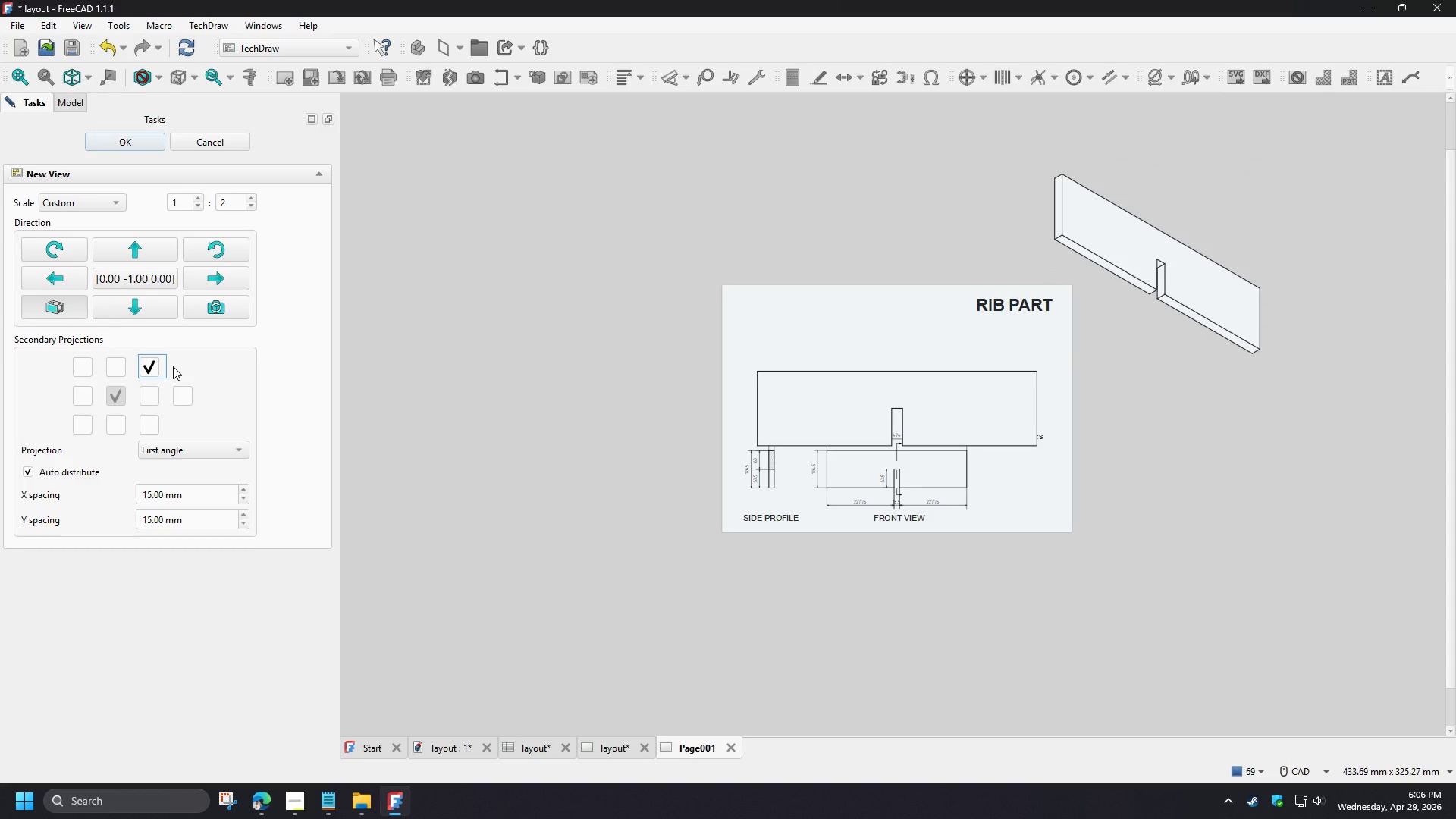 
left_click([196, 143])
 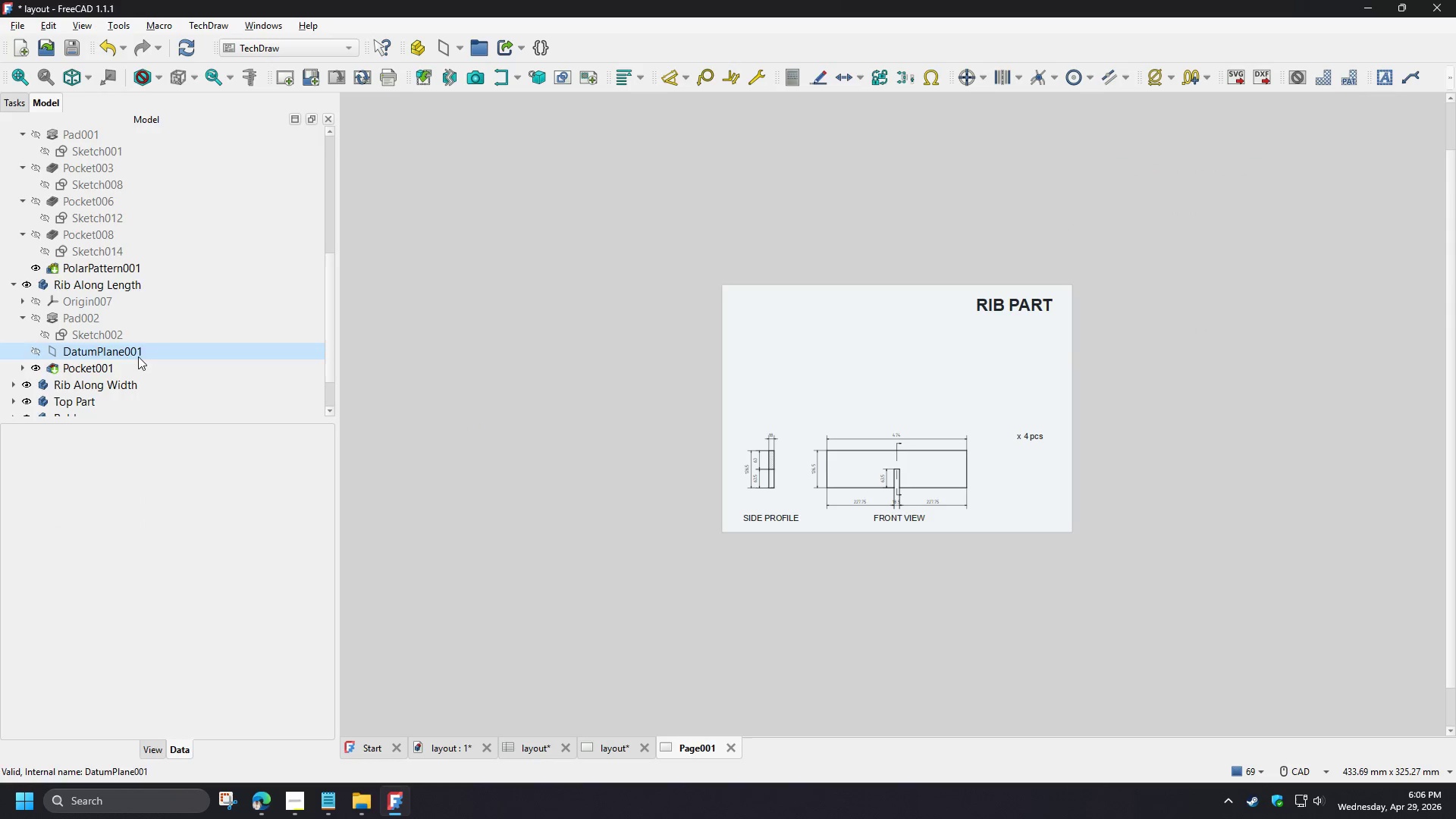 
left_click([133, 368])
 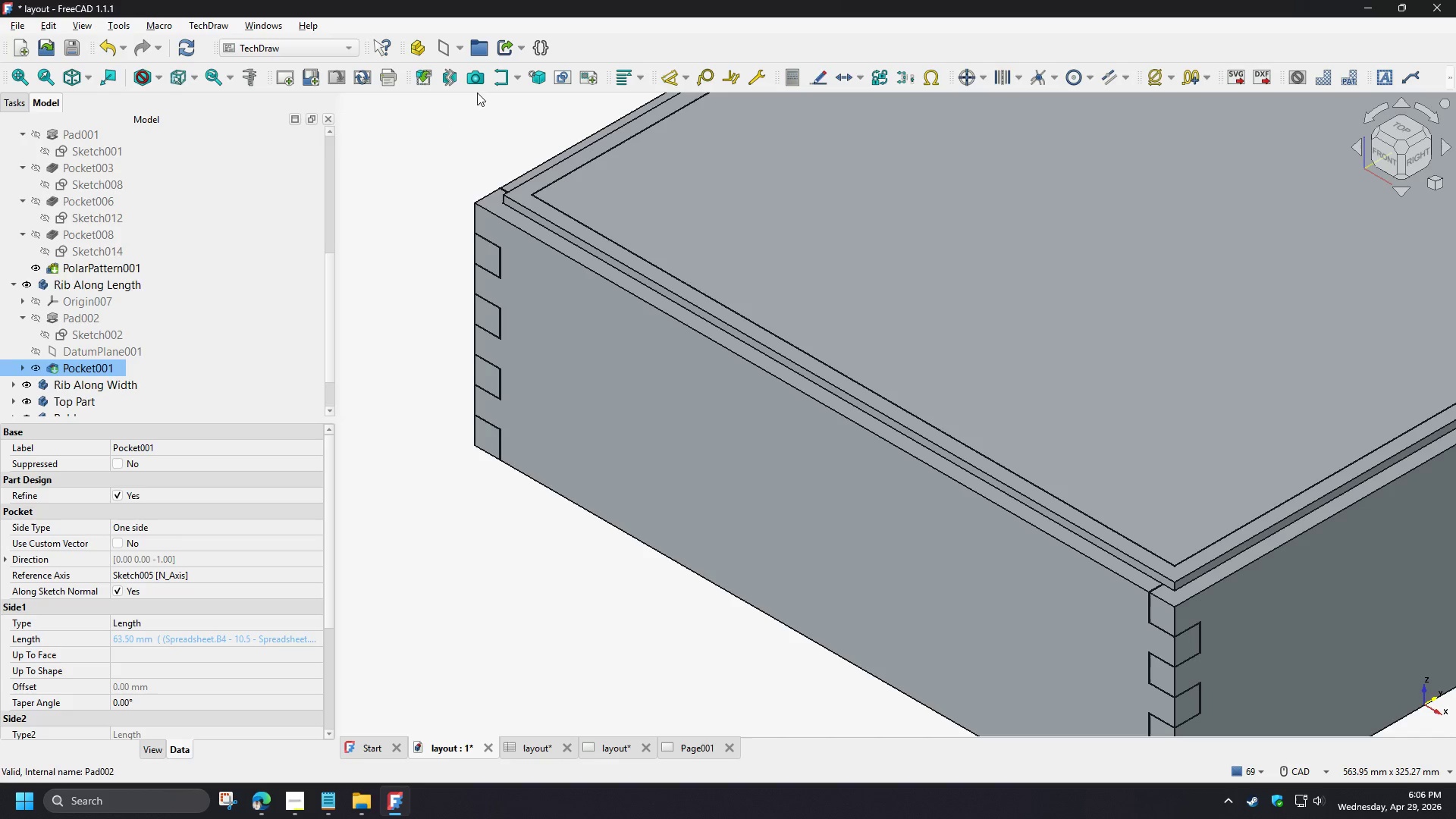 
left_click([430, 78])
 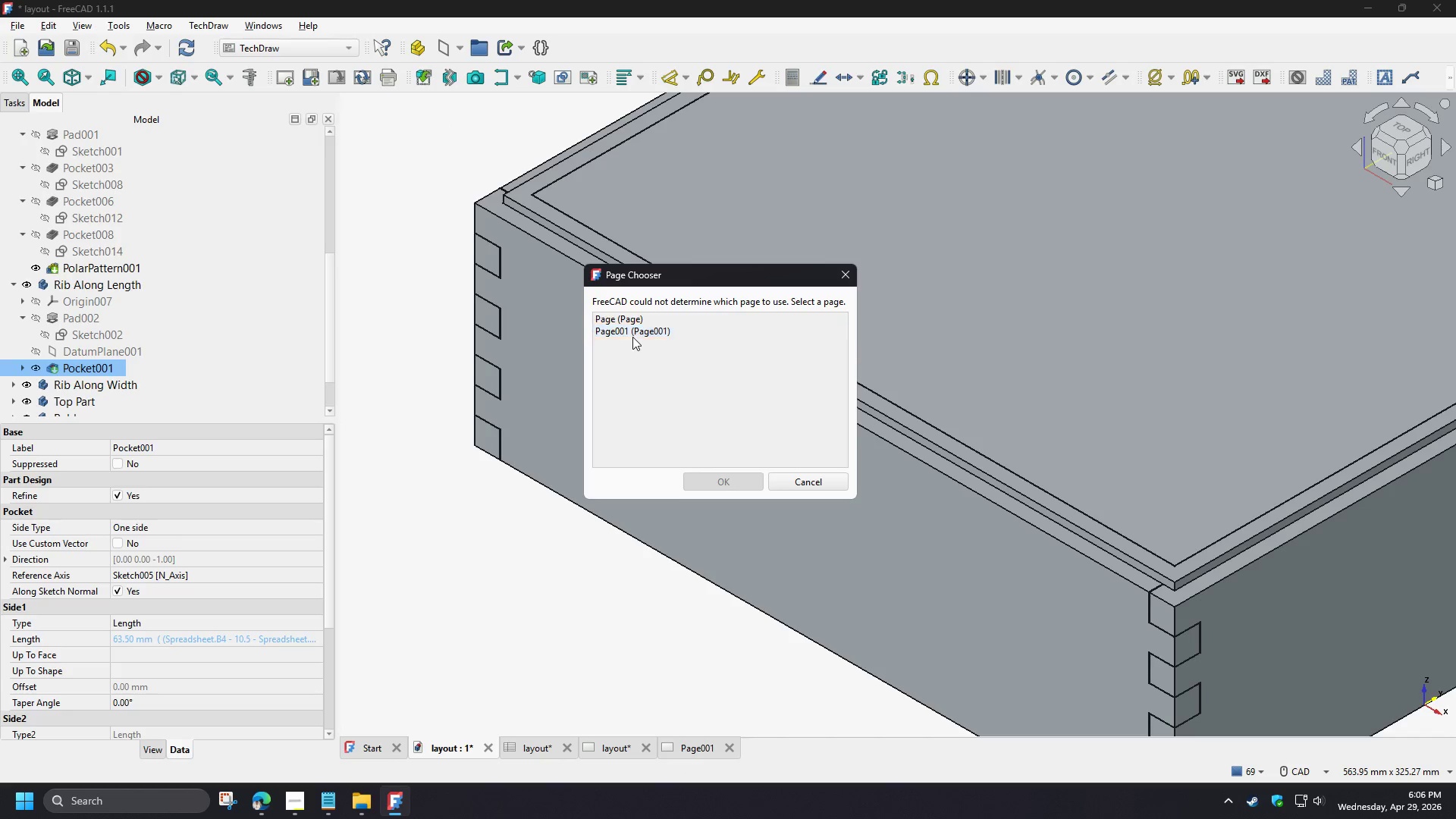 
left_click([632, 334])
 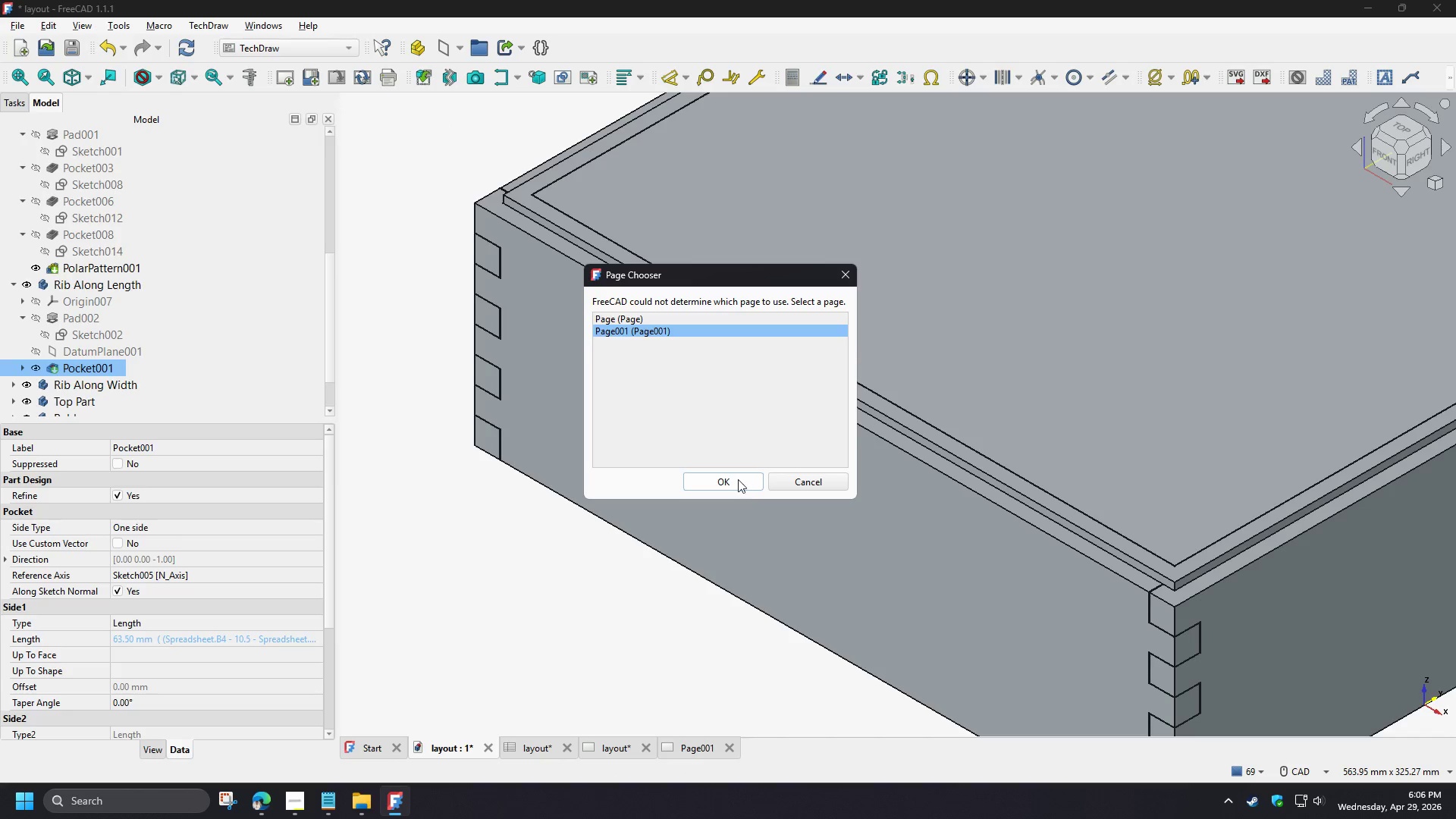 
left_click([738, 479])
 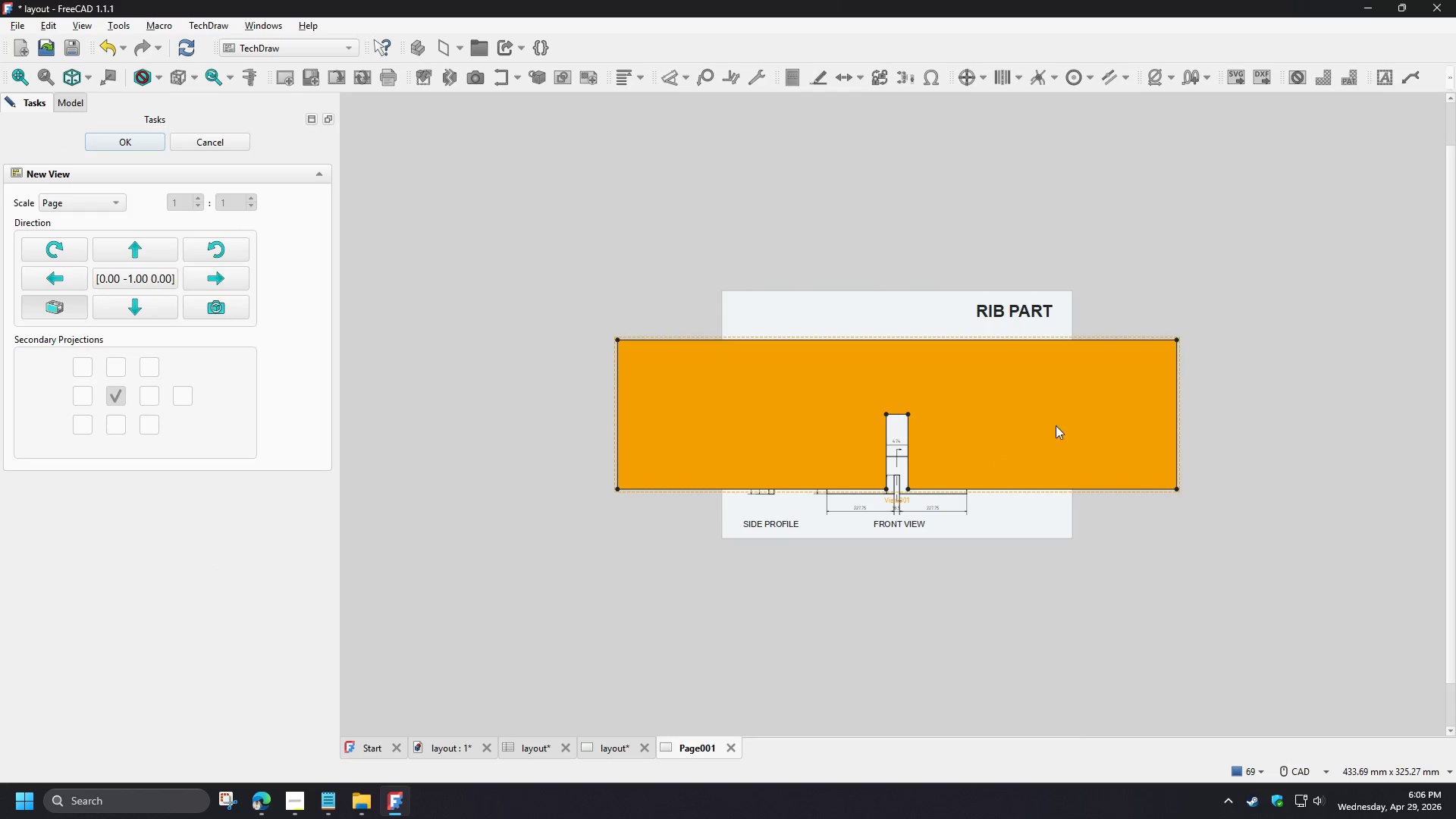 
scroll: coordinate [1043, 392], scroll_direction: up, amount: 2.0
 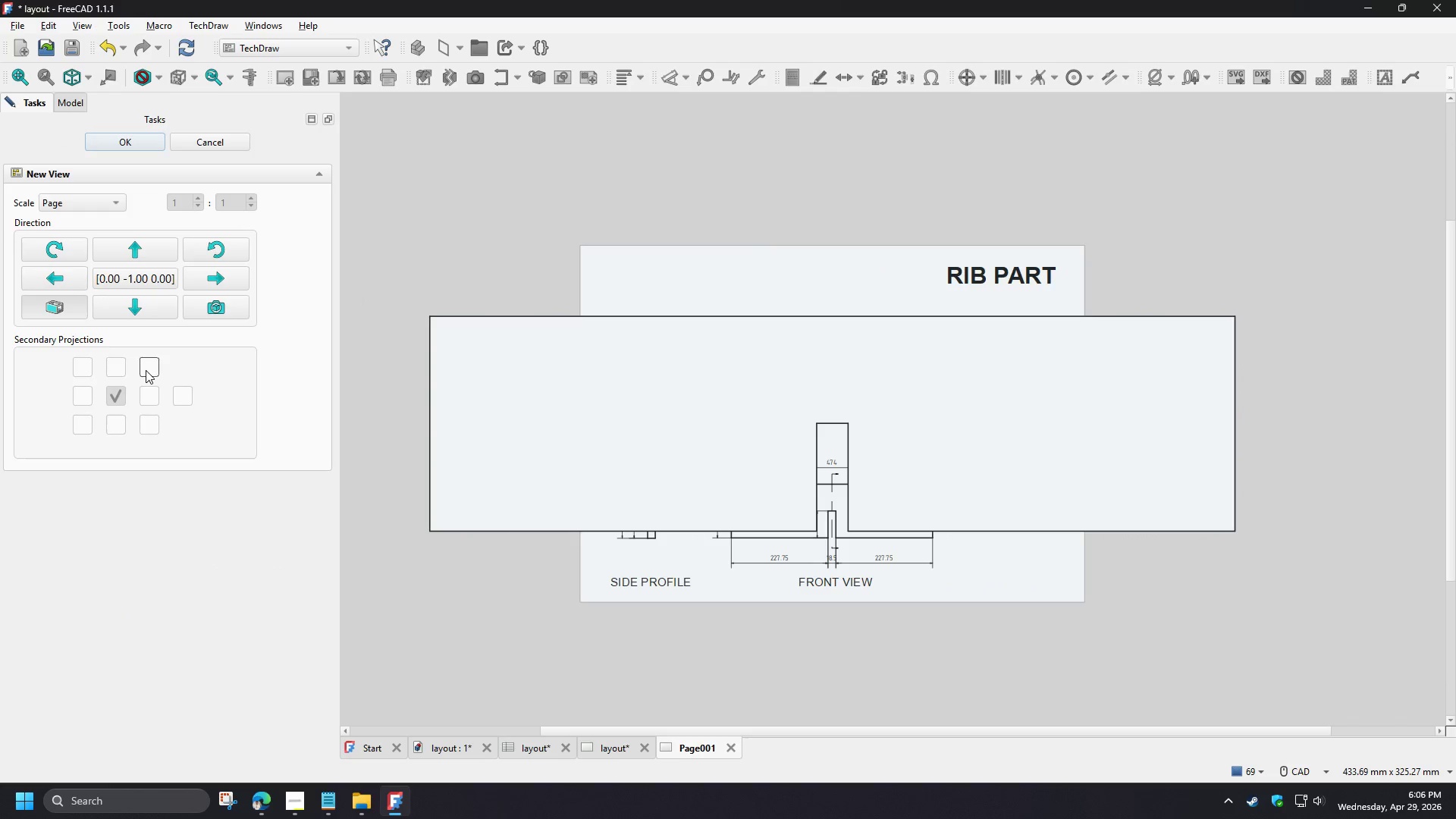 
left_click([146, 370])
 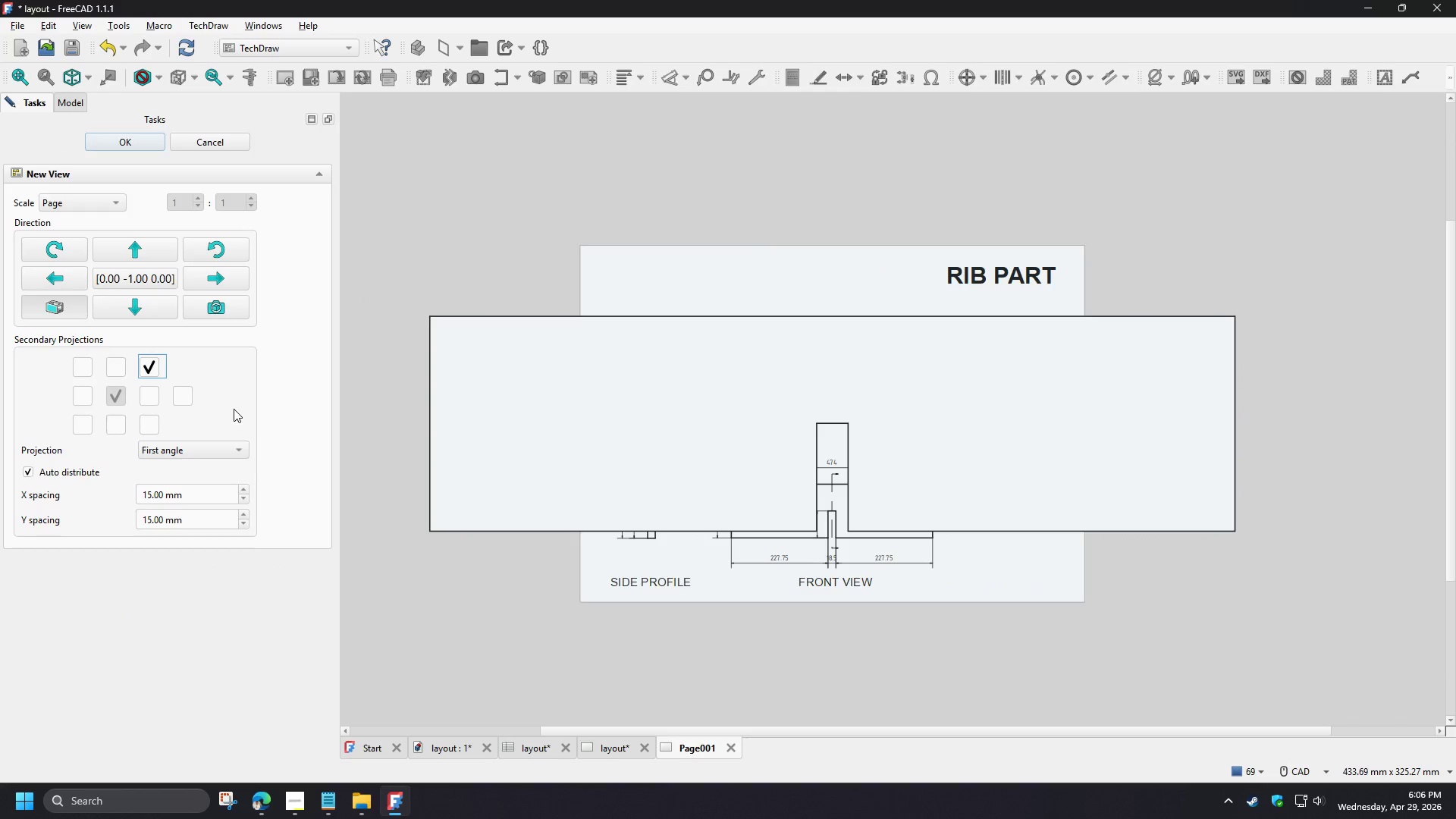 
scroll: coordinate [387, 438], scroll_direction: down, amount: 3.0
 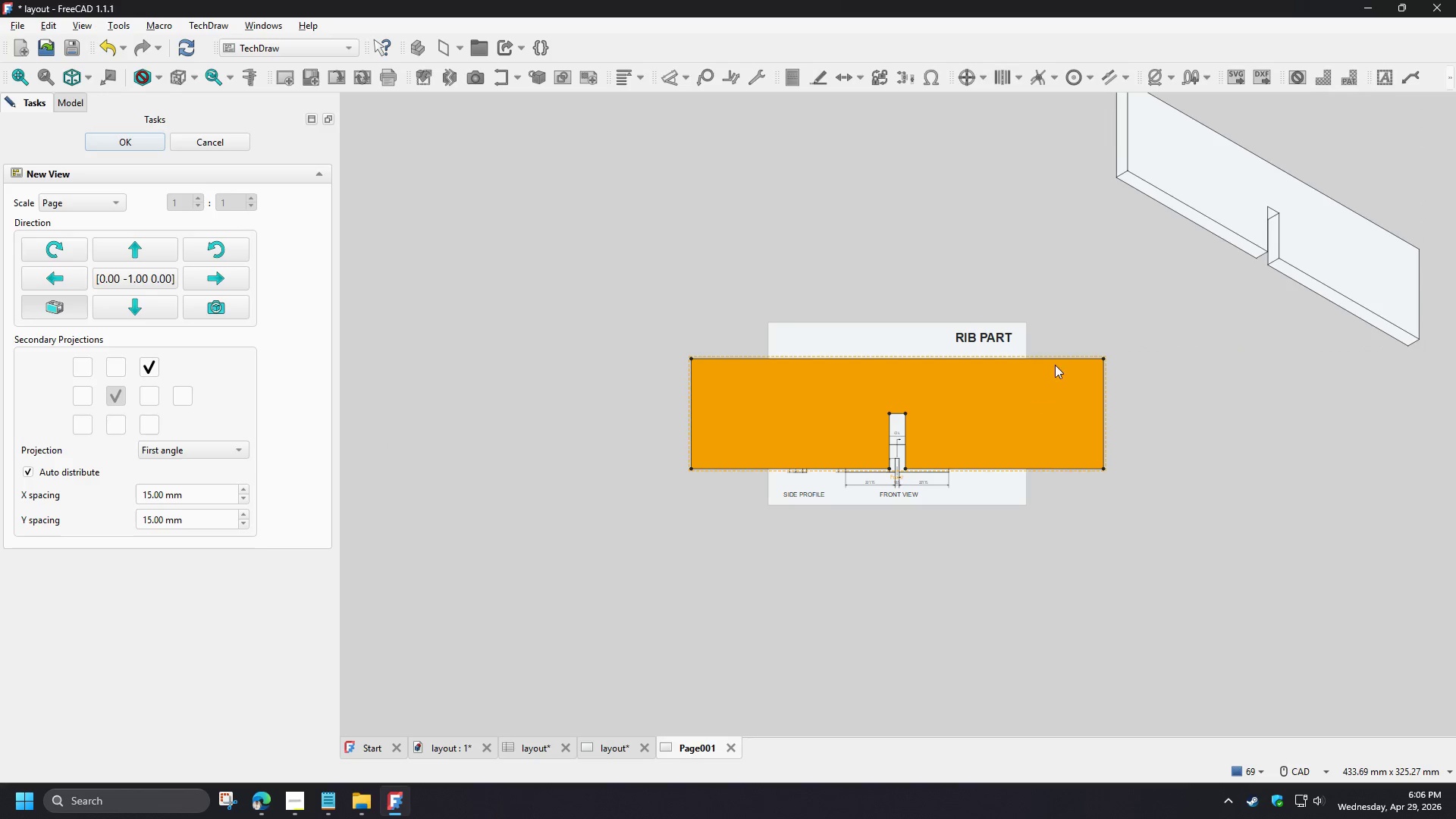 
left_click([1061, 282])
 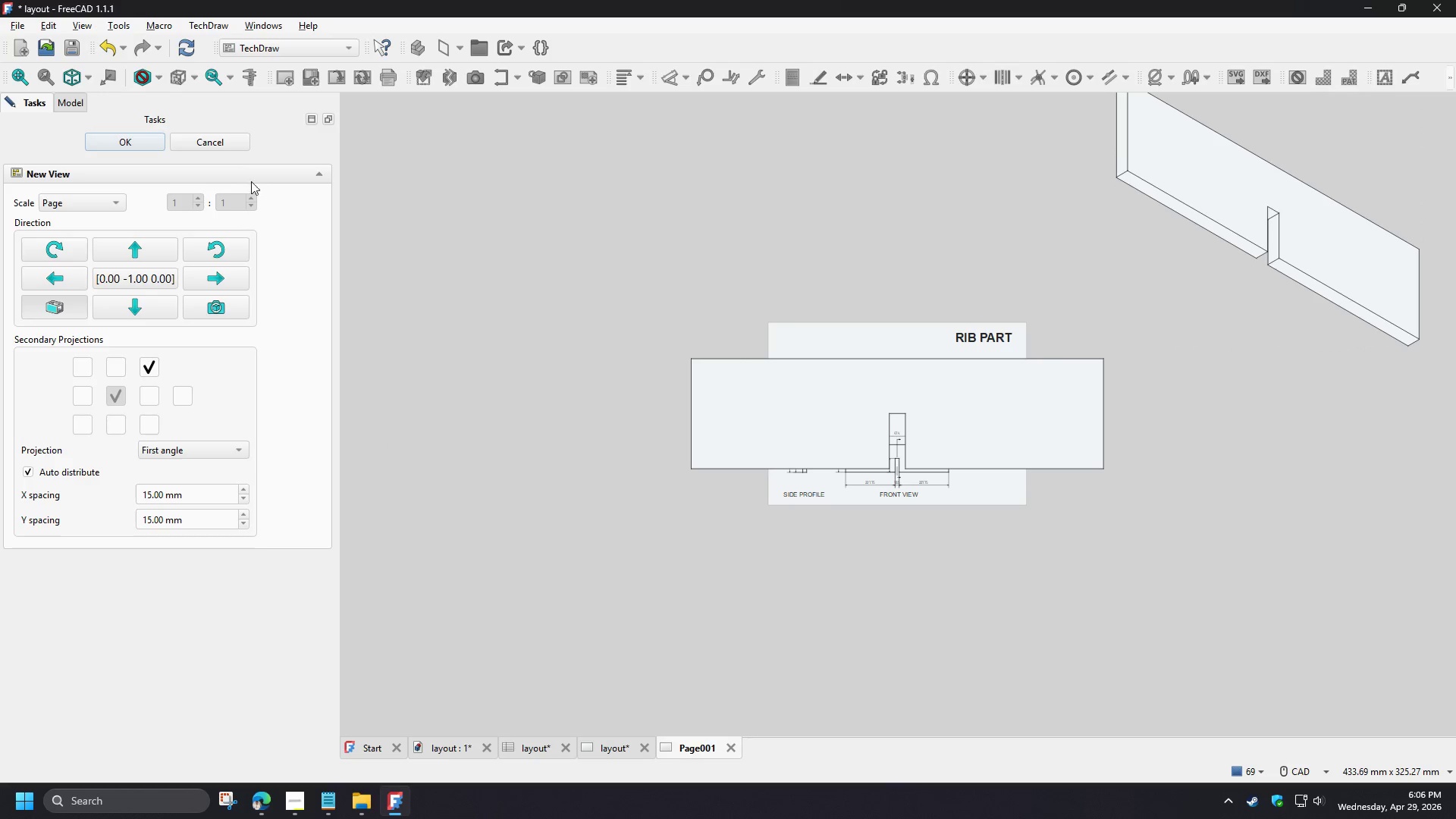 
left_click([232, 139])
 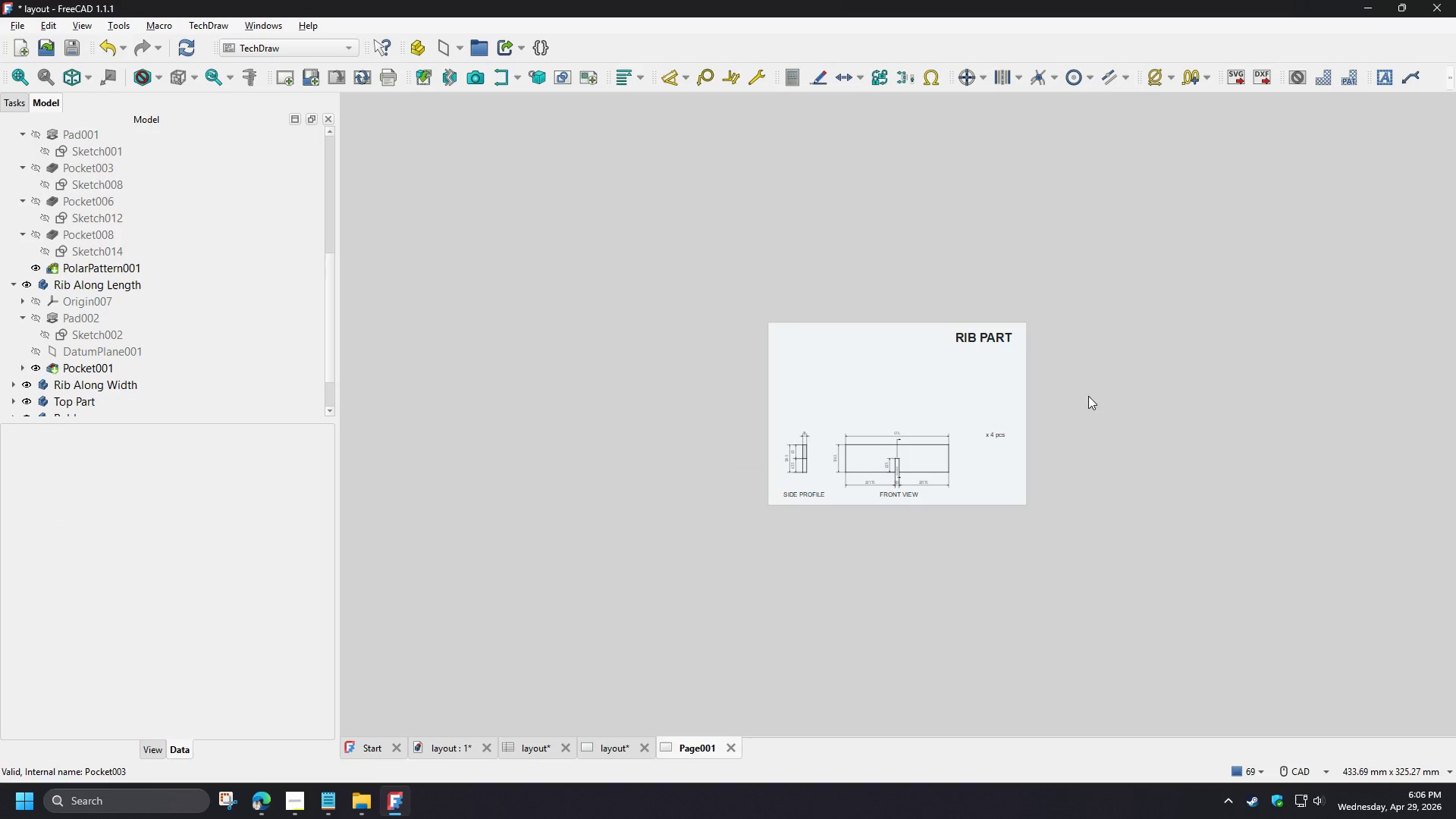 
left_click([806, 503])
 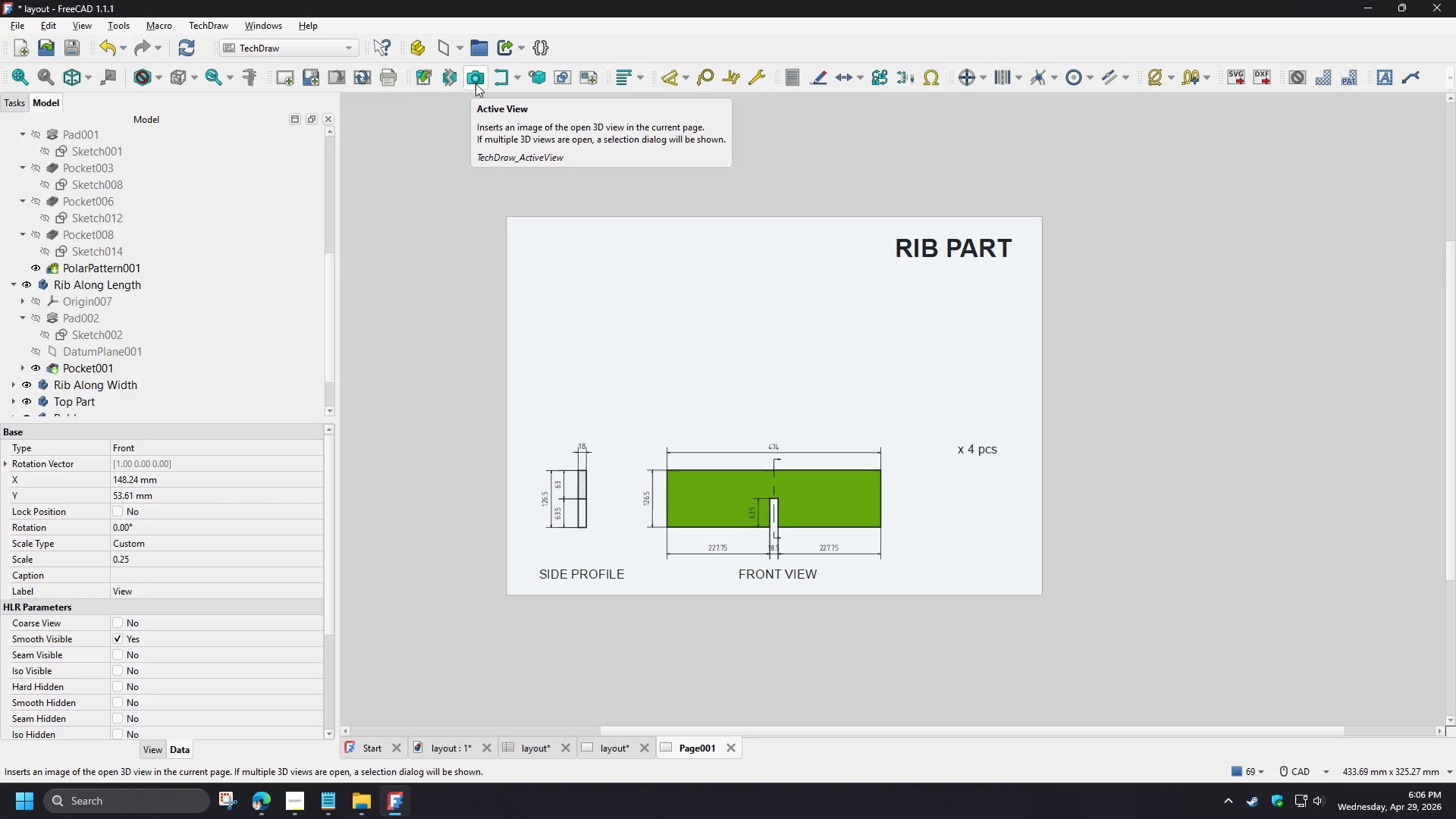 
scroll: coordinate [1108, 421], scroll_direction: up, amount: 4.0
 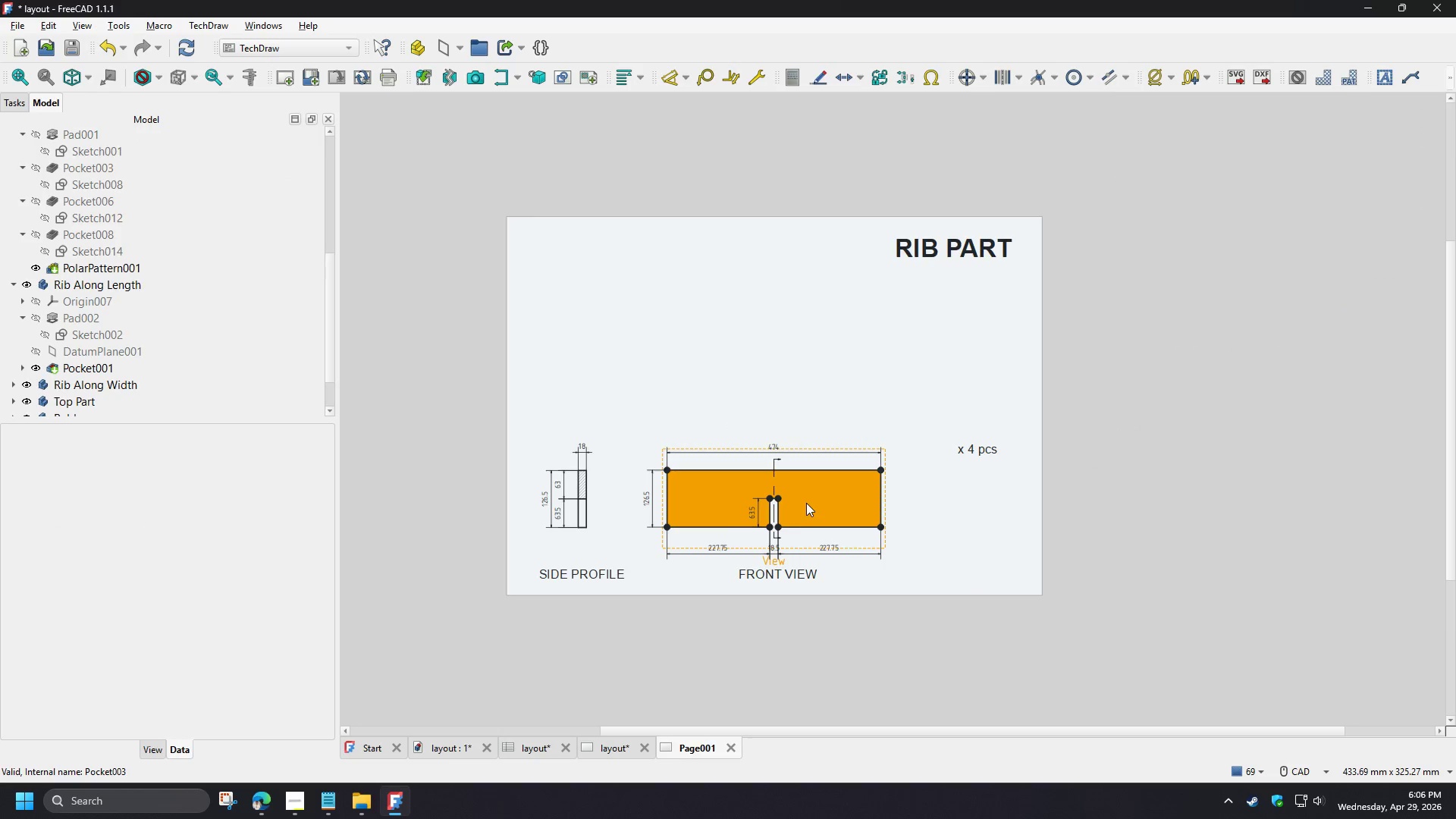 
wait(6.15)
 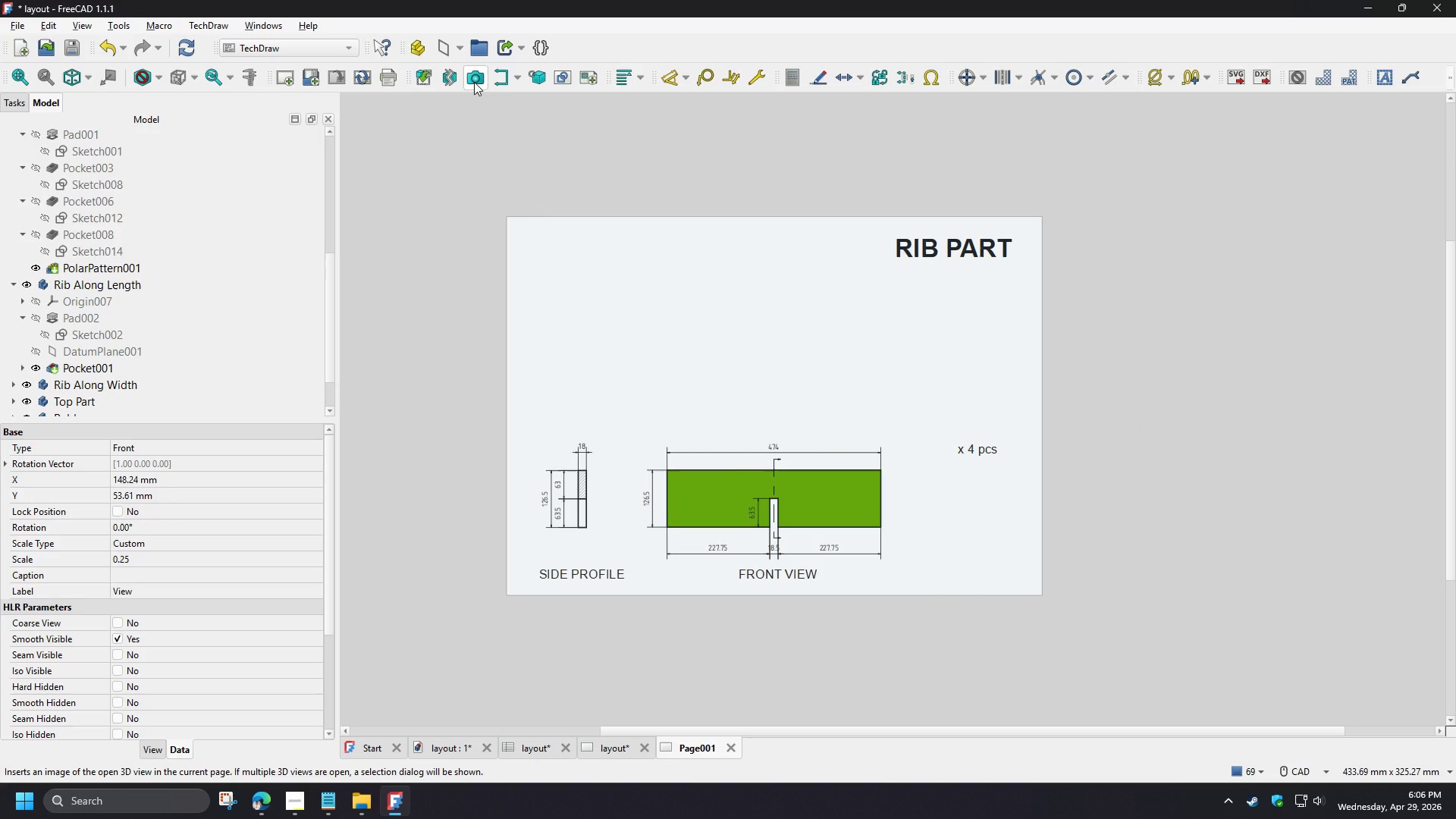 
left_click([429, 83])
 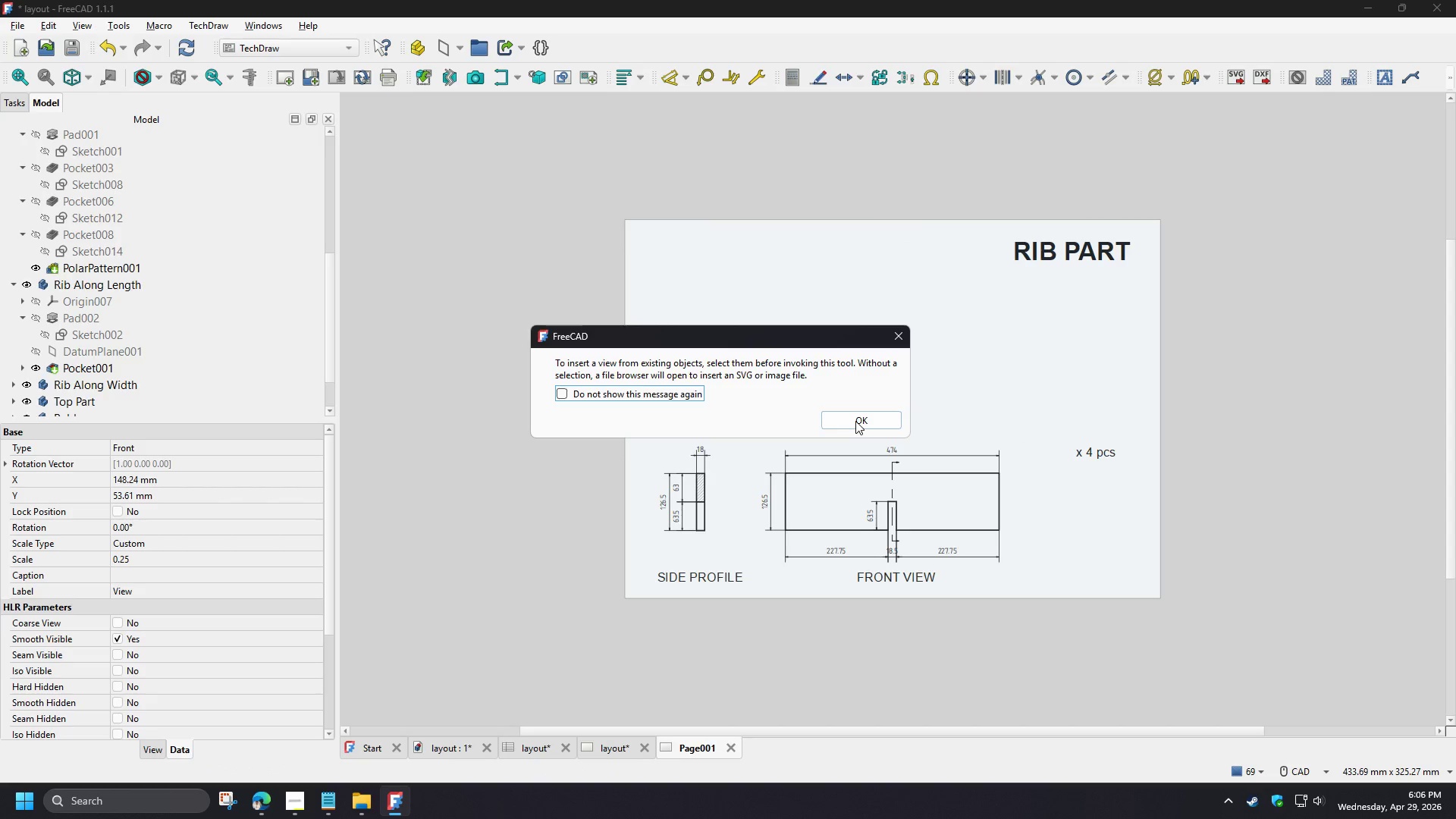 
left_click([855, 420])
 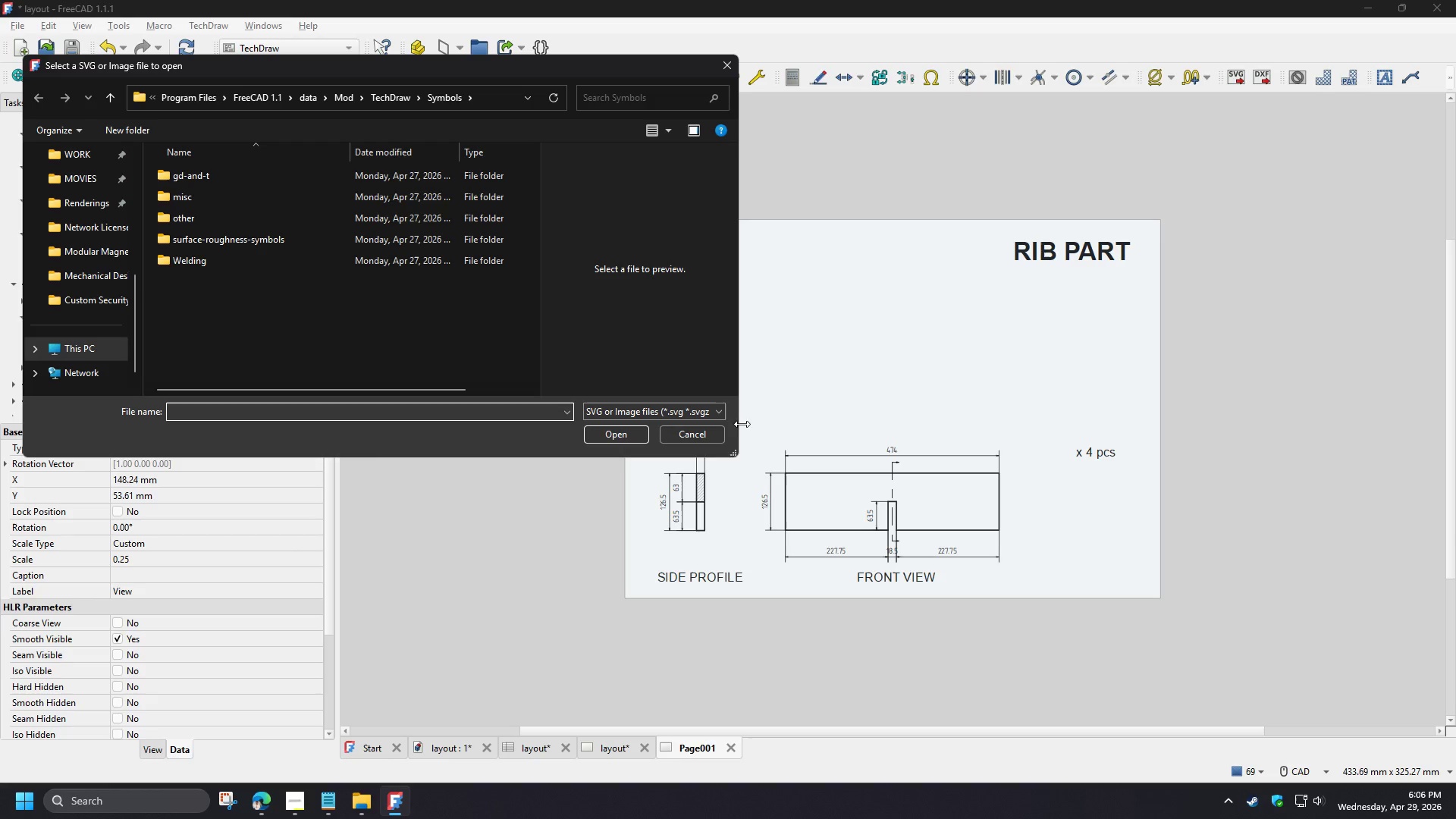 
left_click([715, 436])
 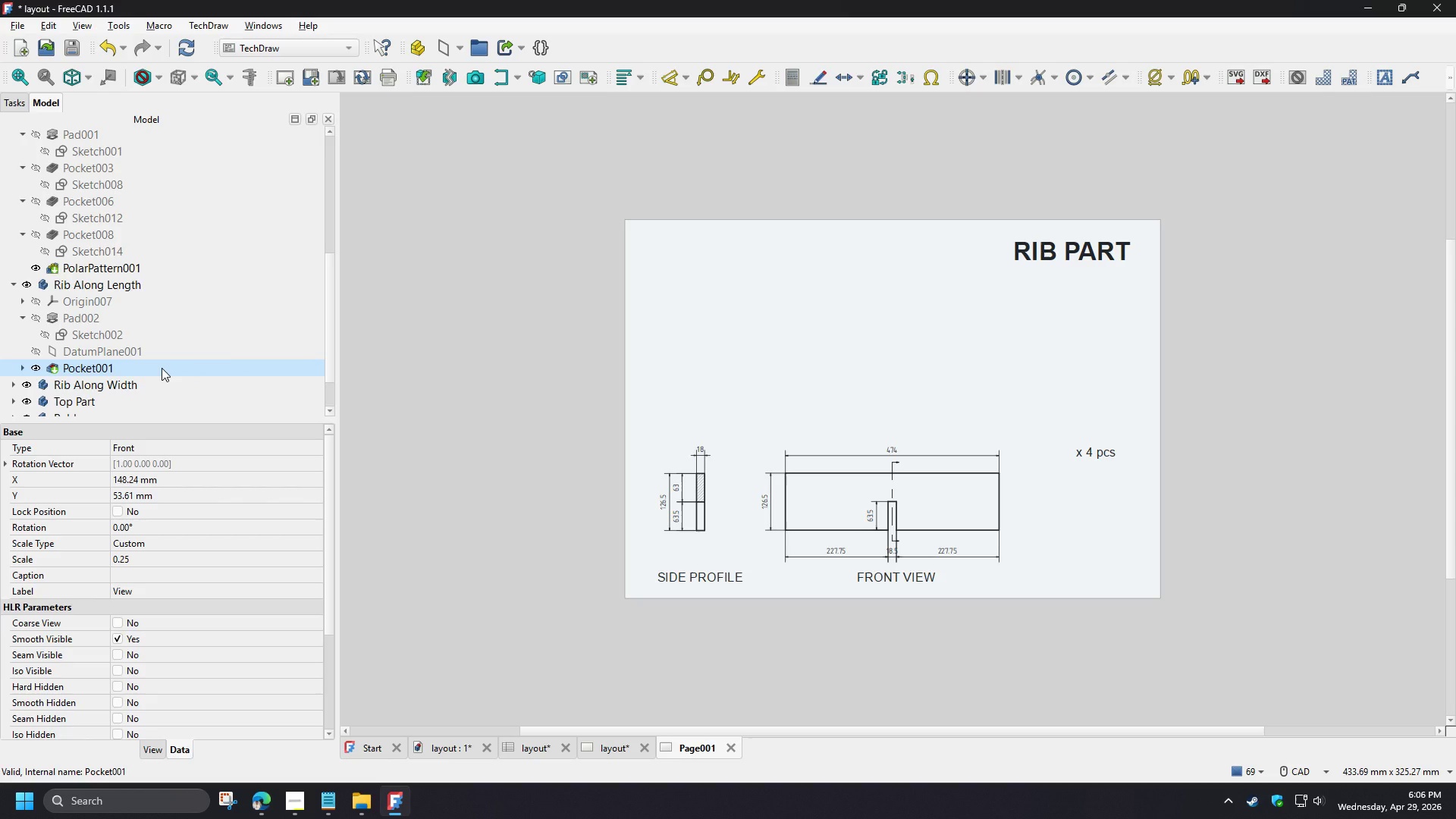 
left_click([162, 368])
 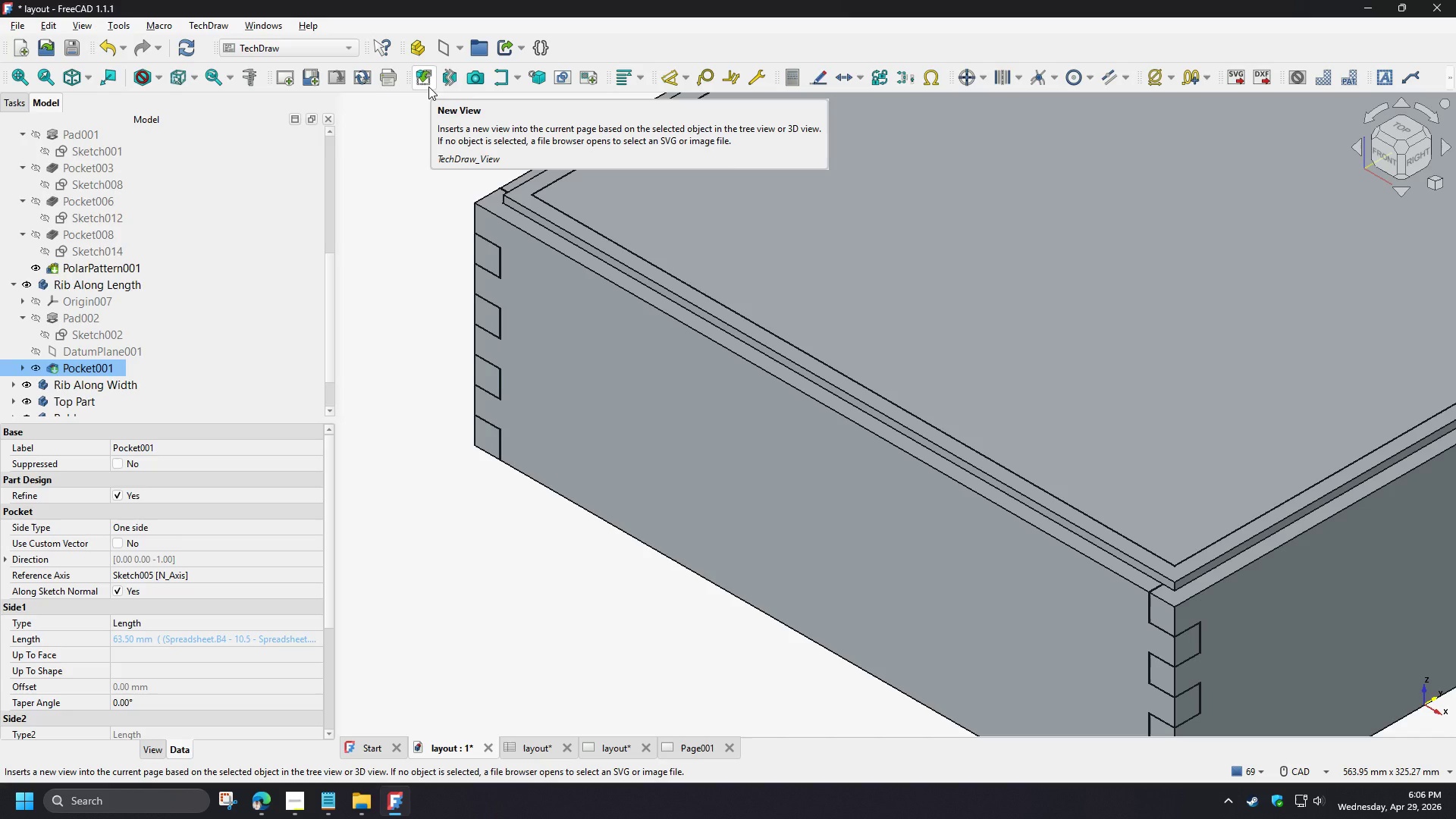 
left_click([428, 86])
 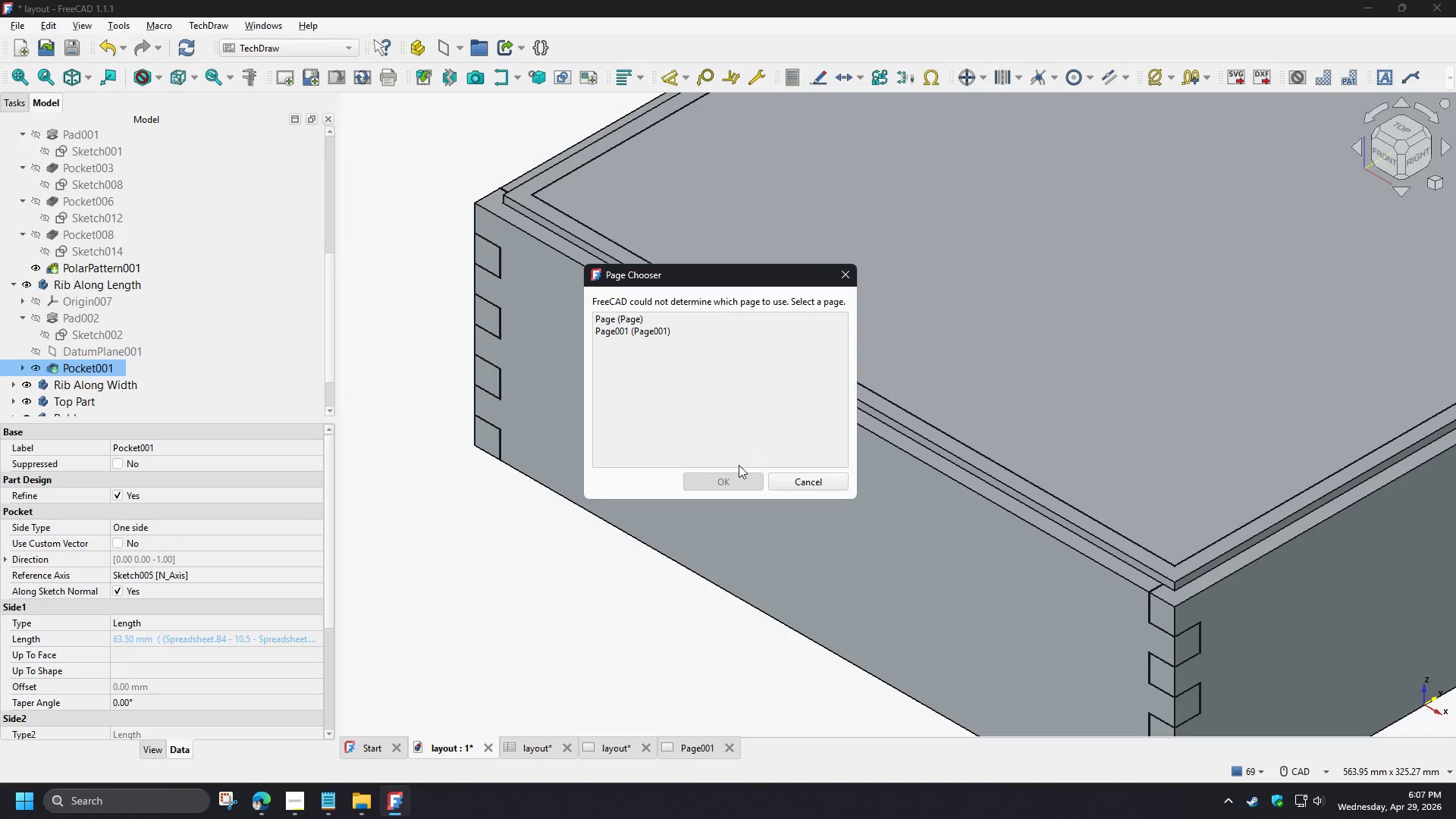 
left_click([661, 329])
 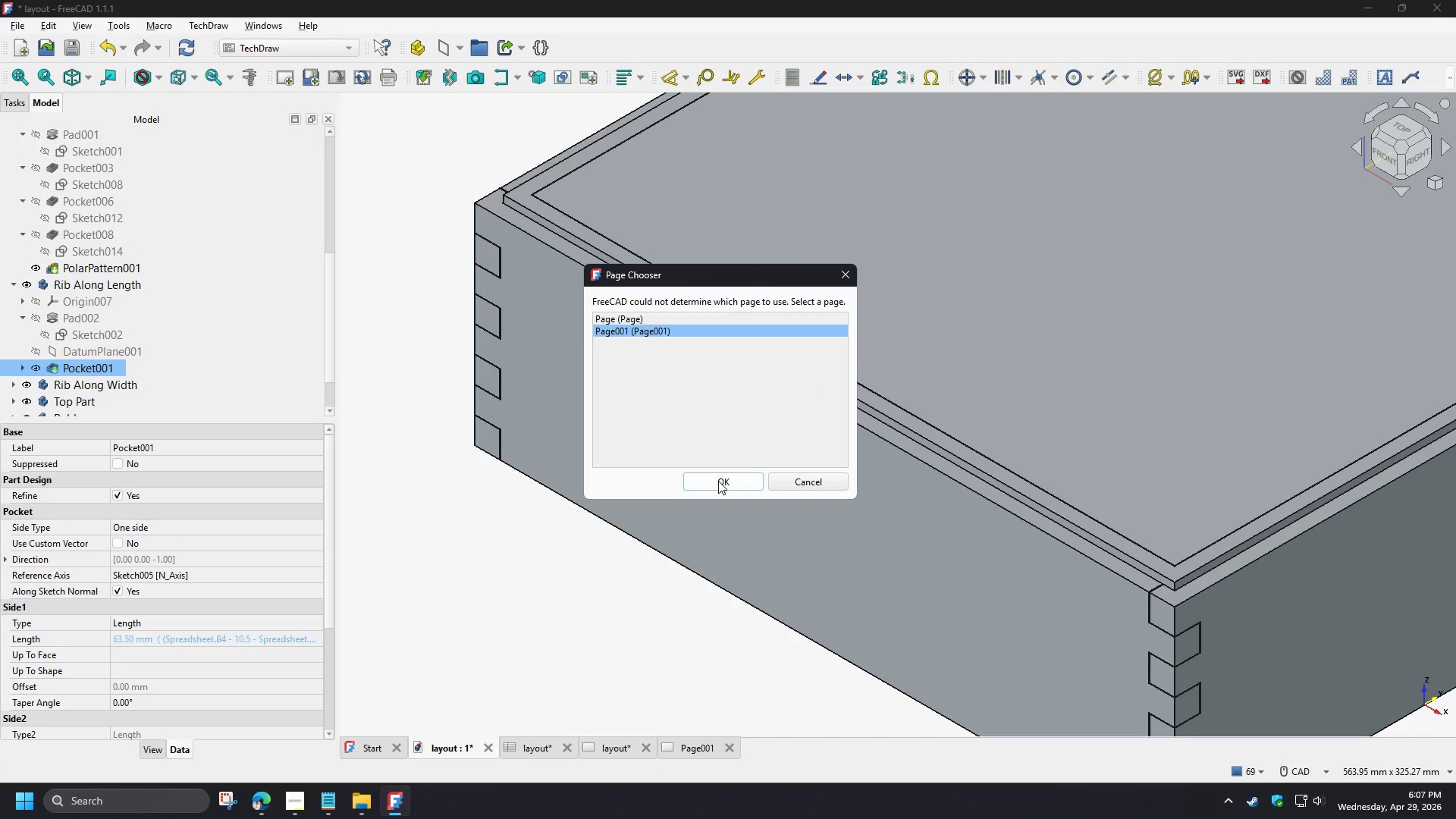 
left_click([718, 490])
 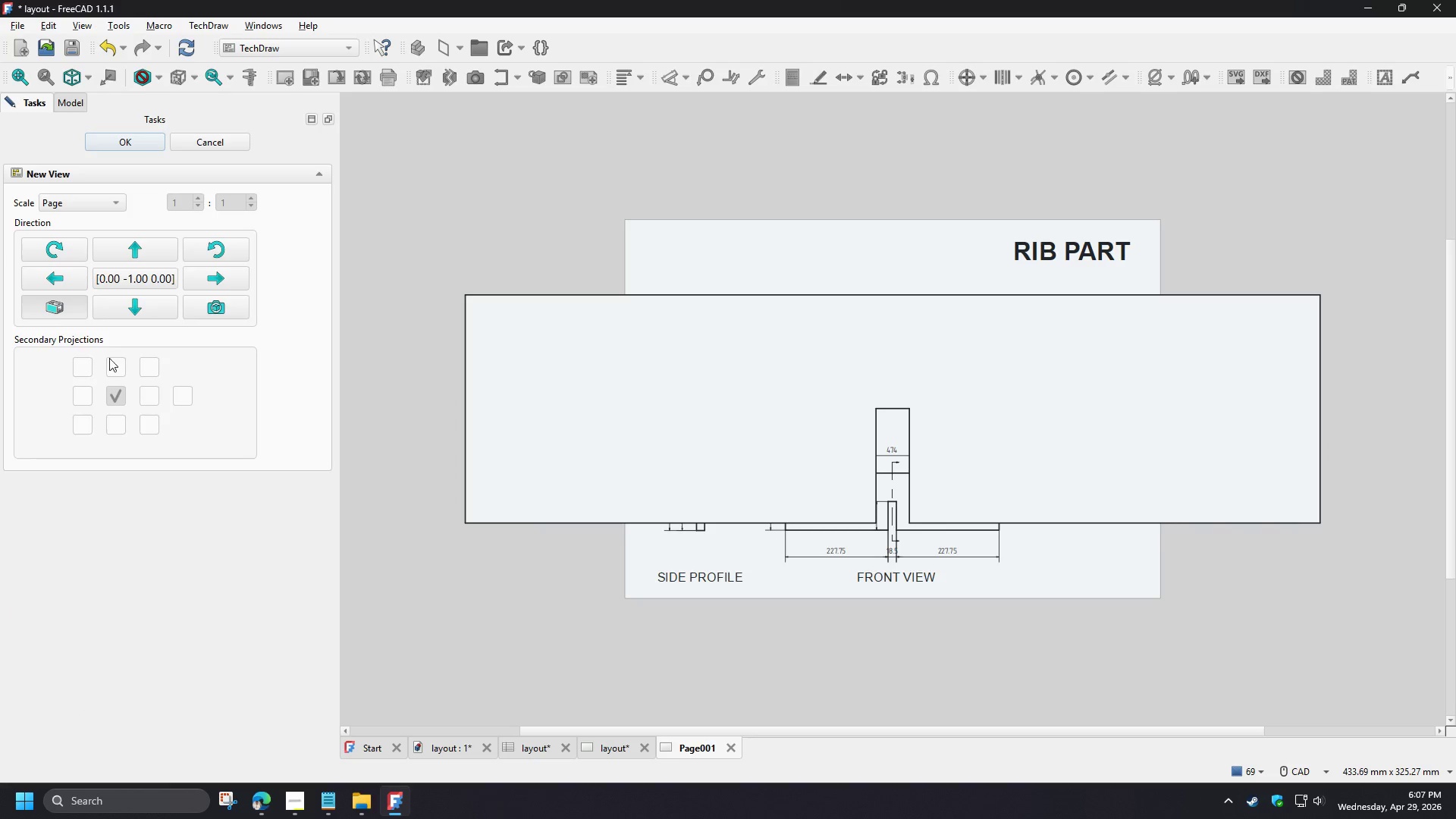 
left_click([63, 315])
 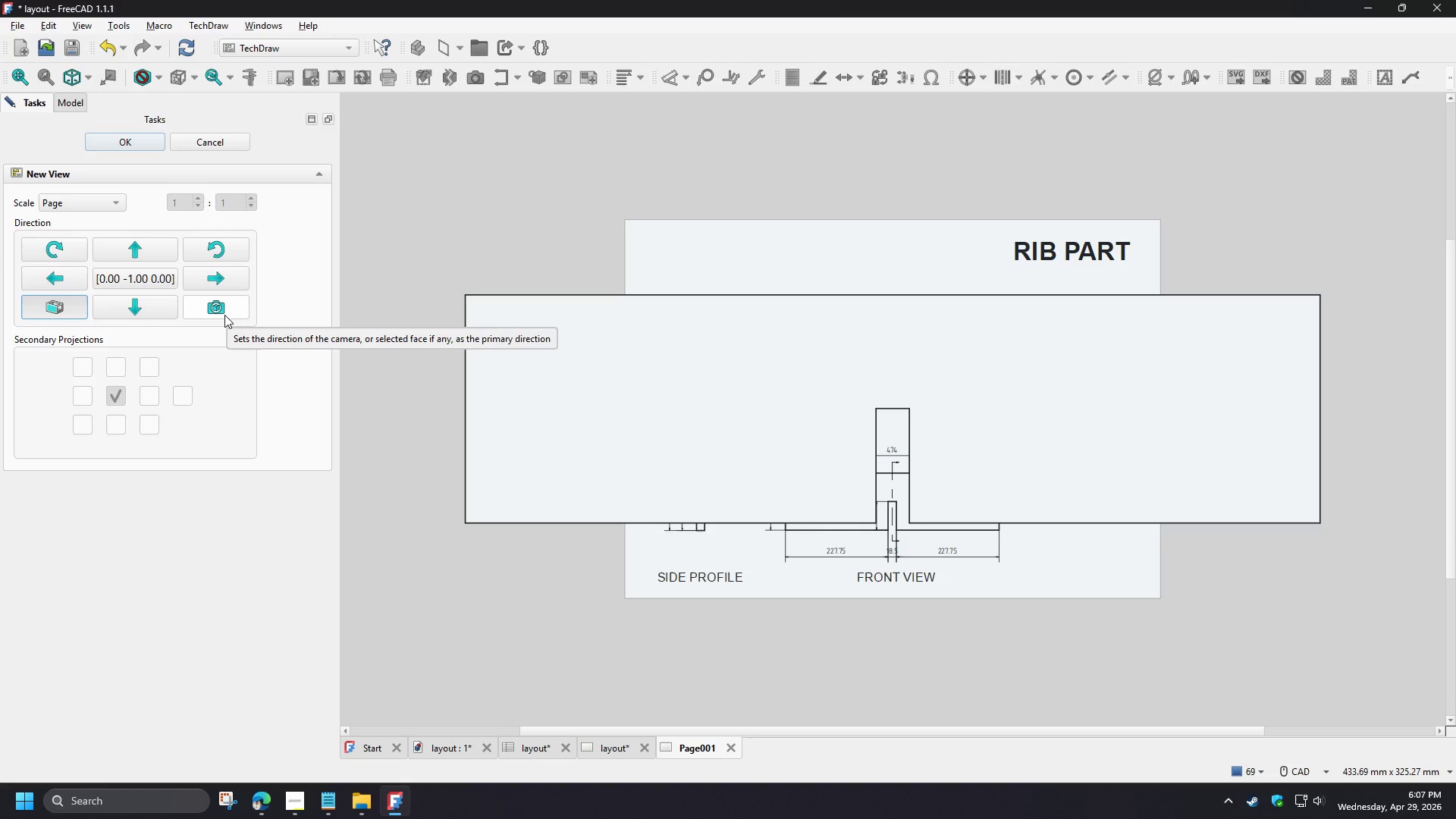 
wait(15.19)
 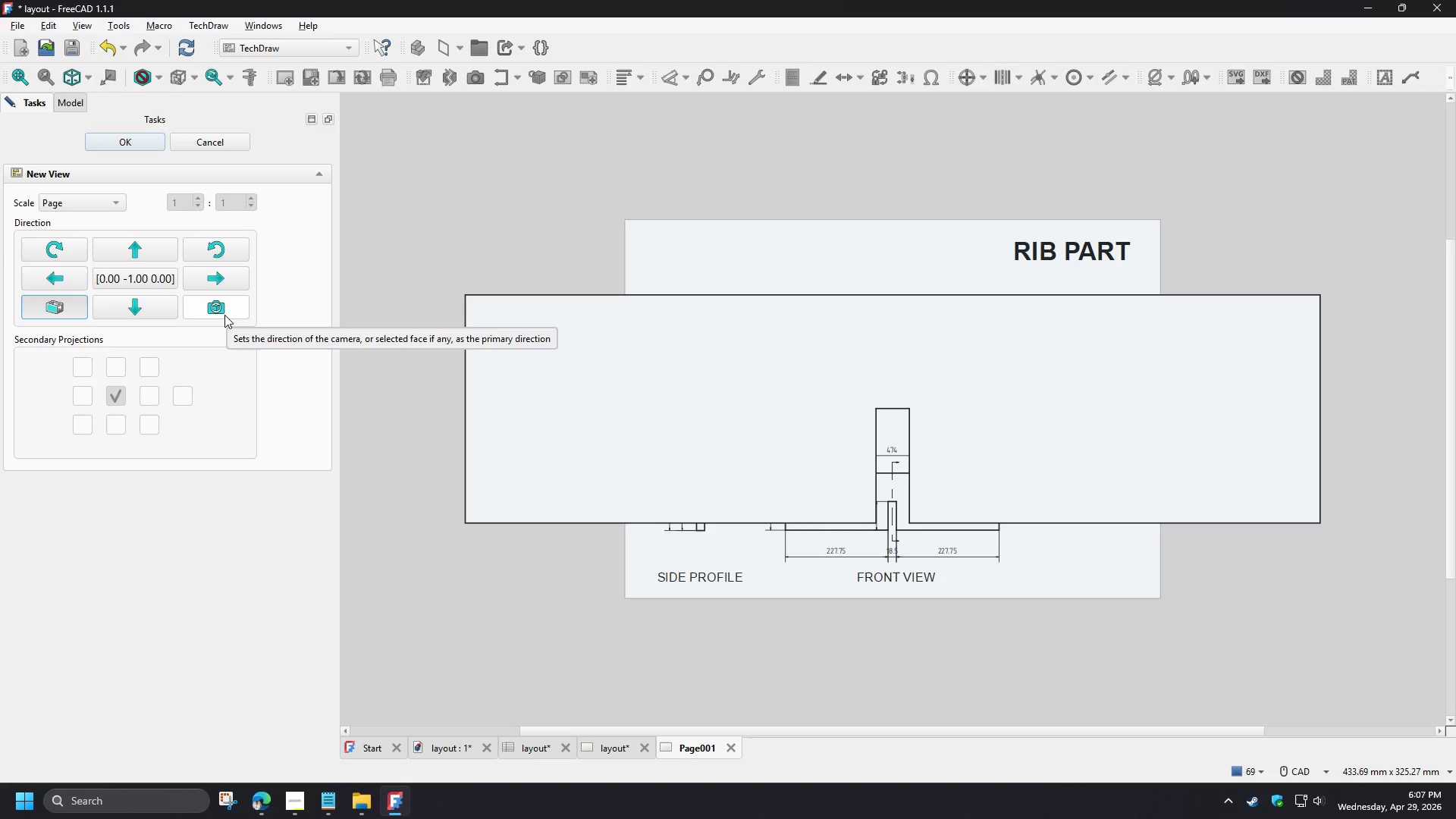 
left_click([224, 315])
 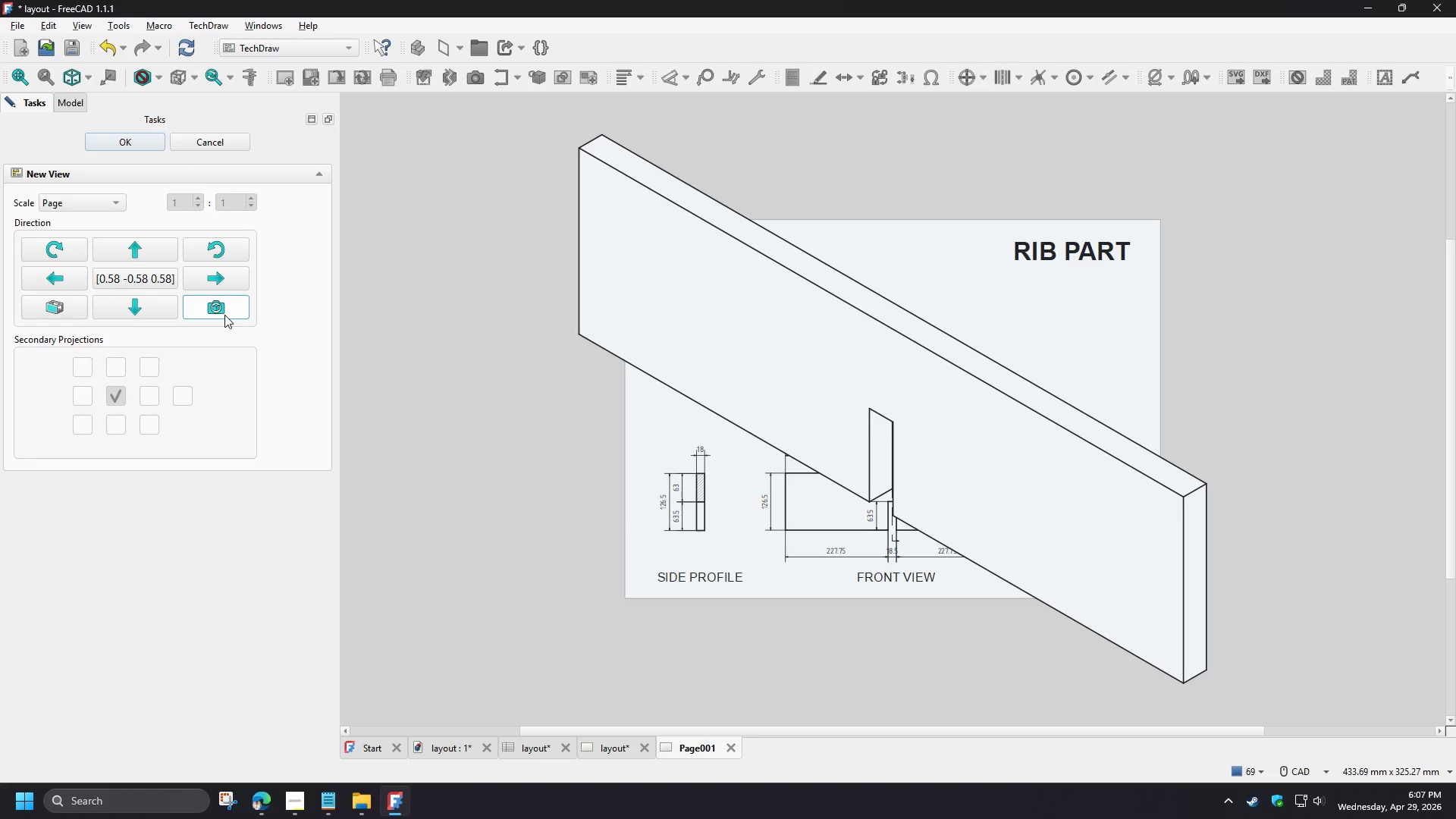 
wait(5.45)
 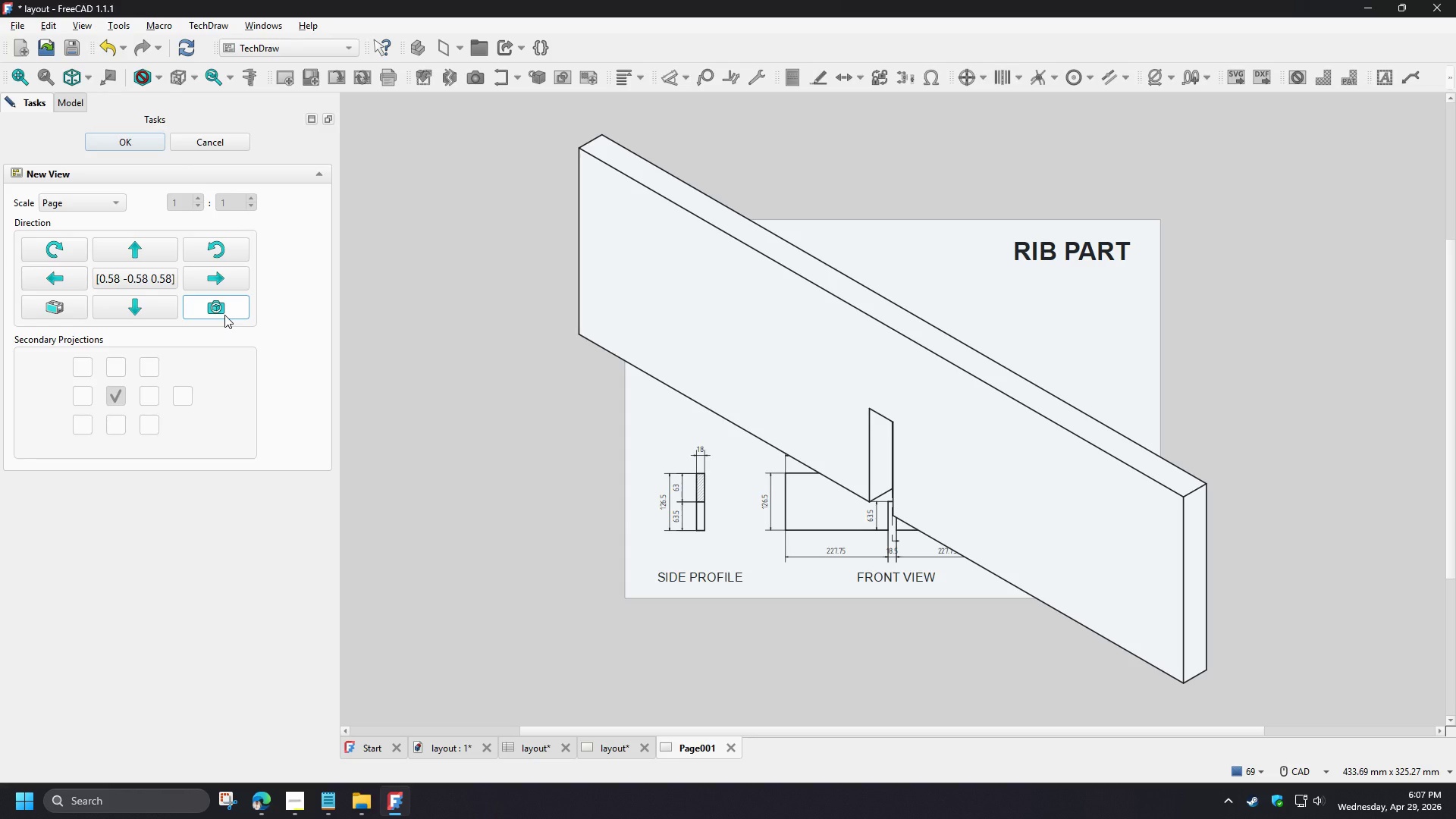 
left_click([94, 202])
 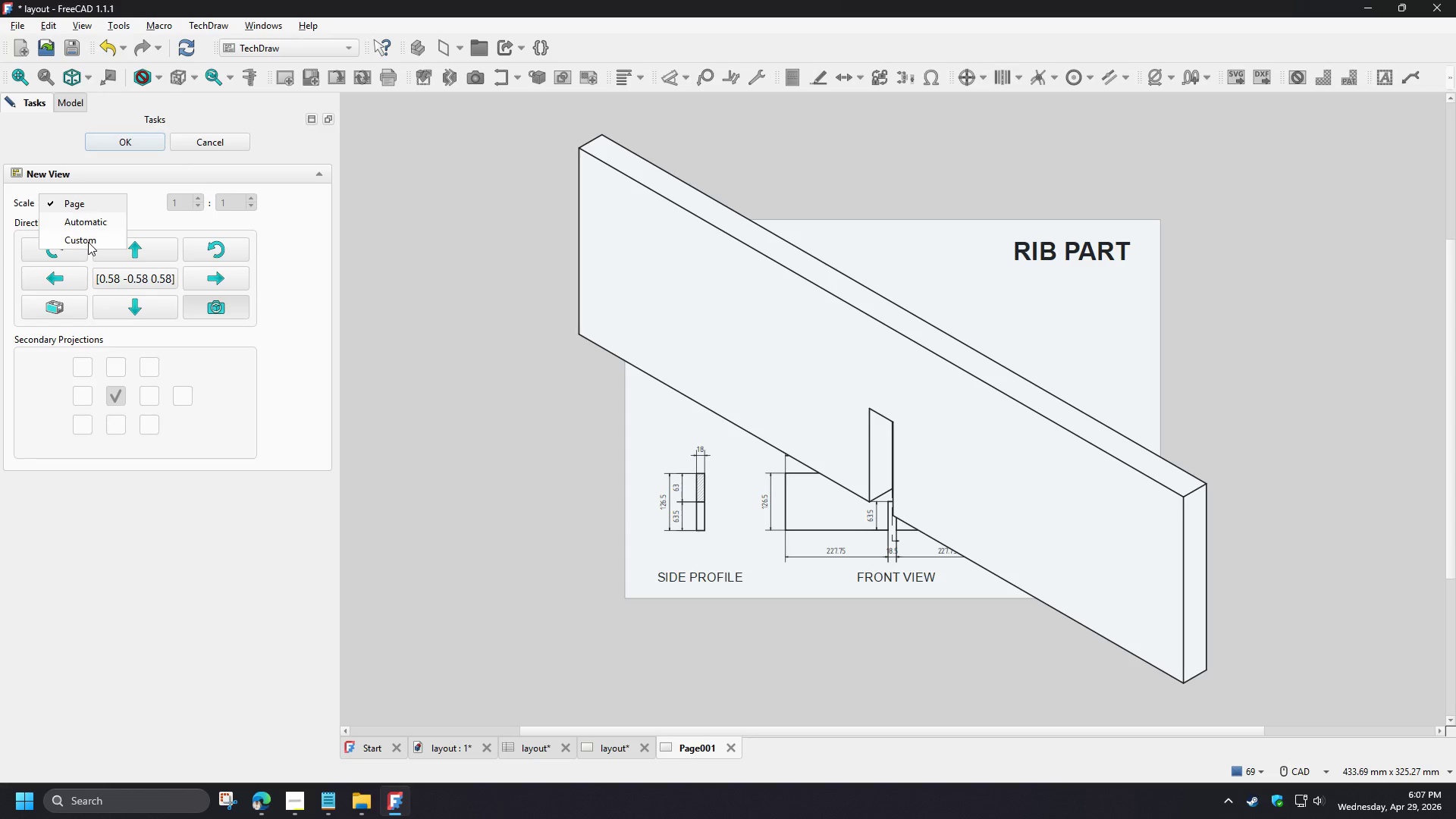 
left_click([88, 242])
 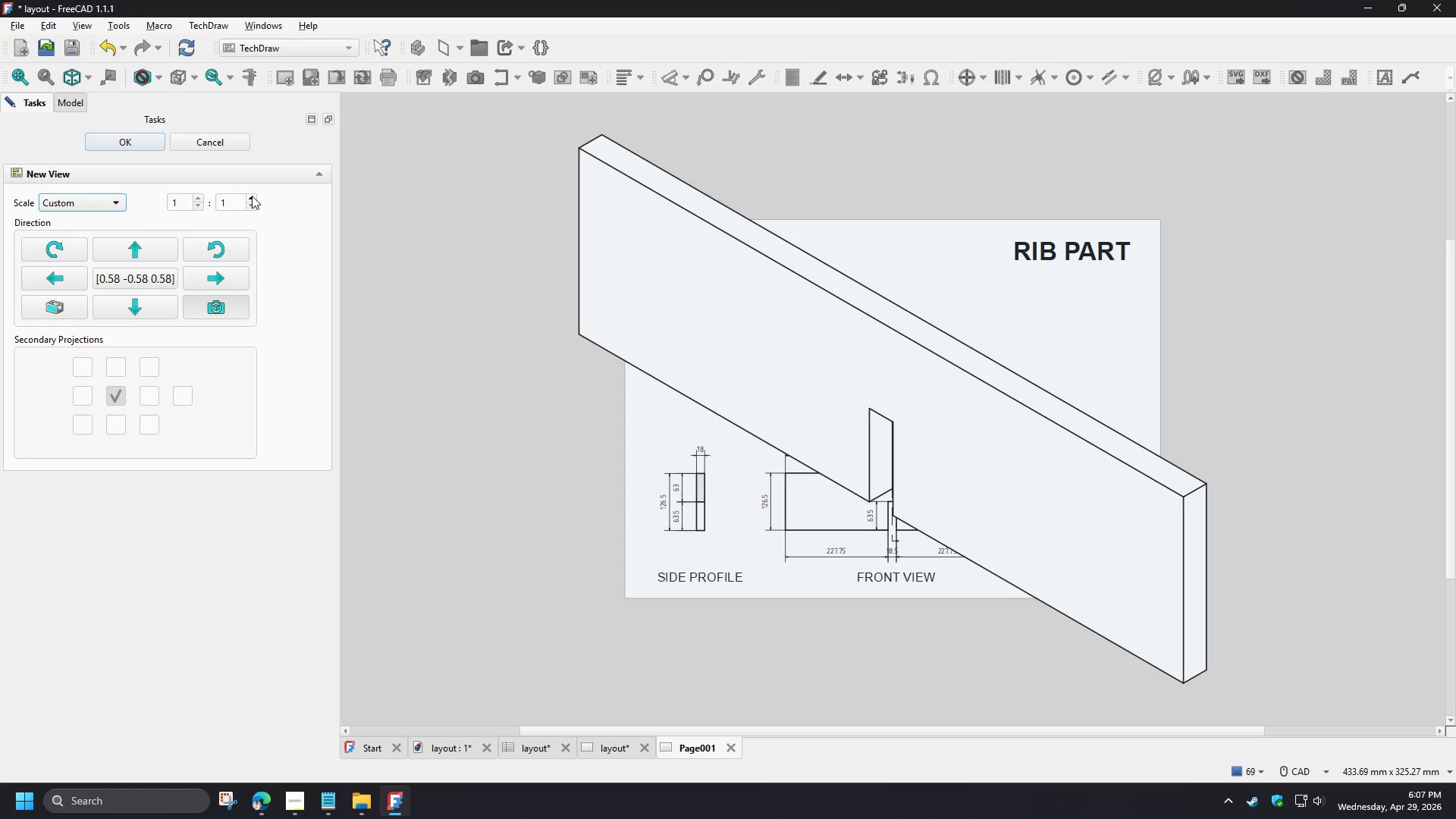 
left_click([252, 196])
 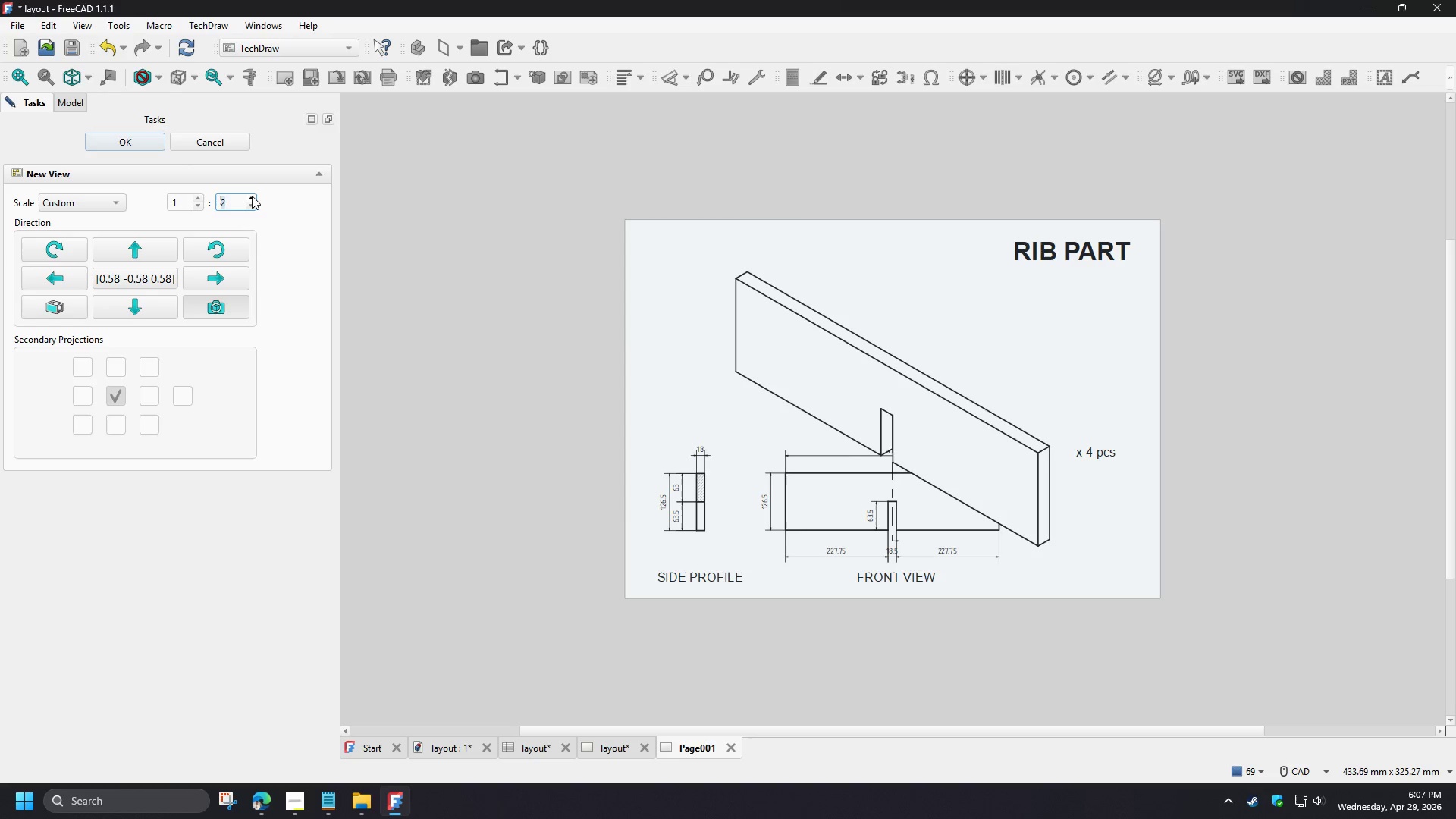 
left_click([252, 196])
 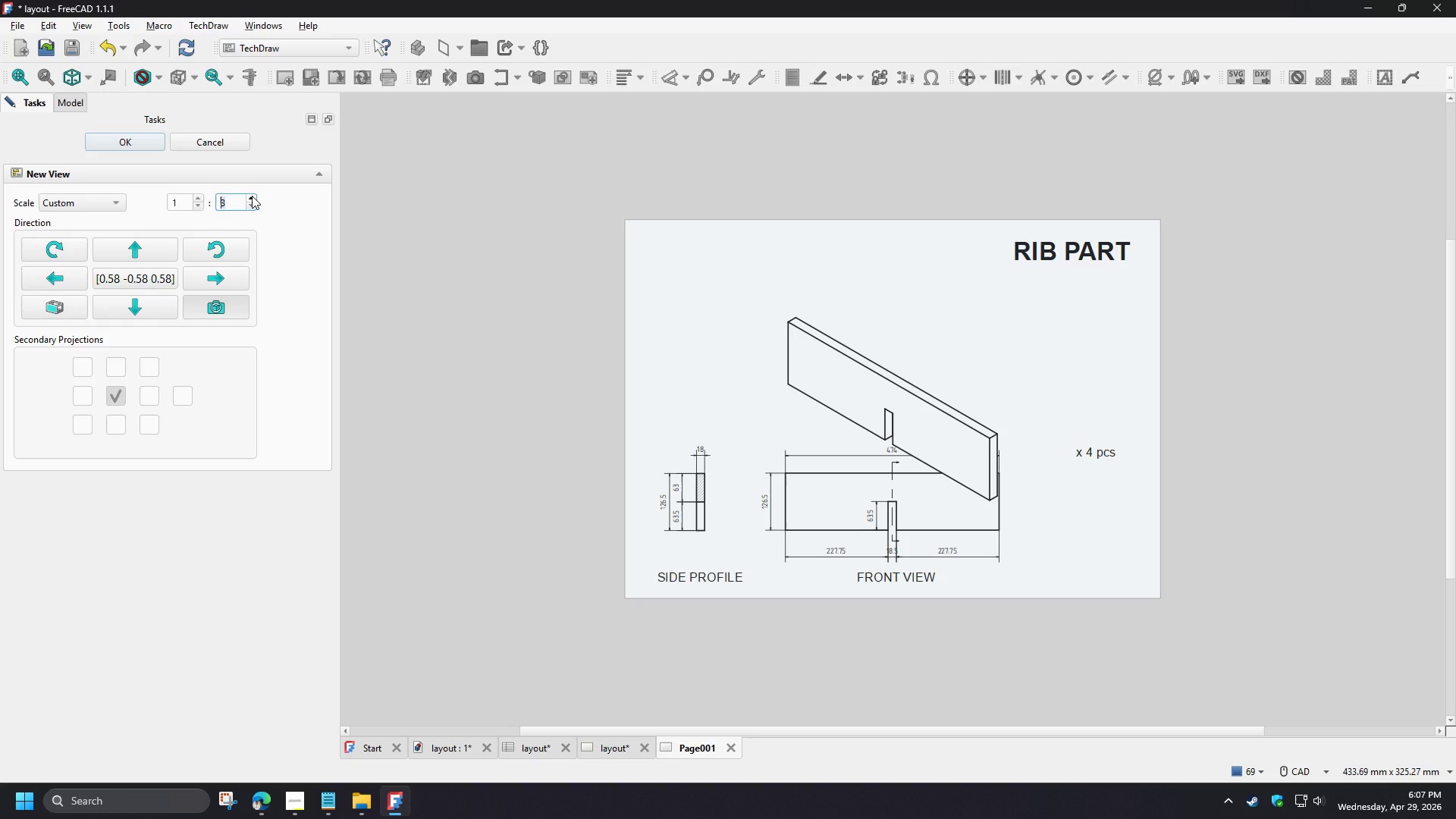 
wait(15.25)
 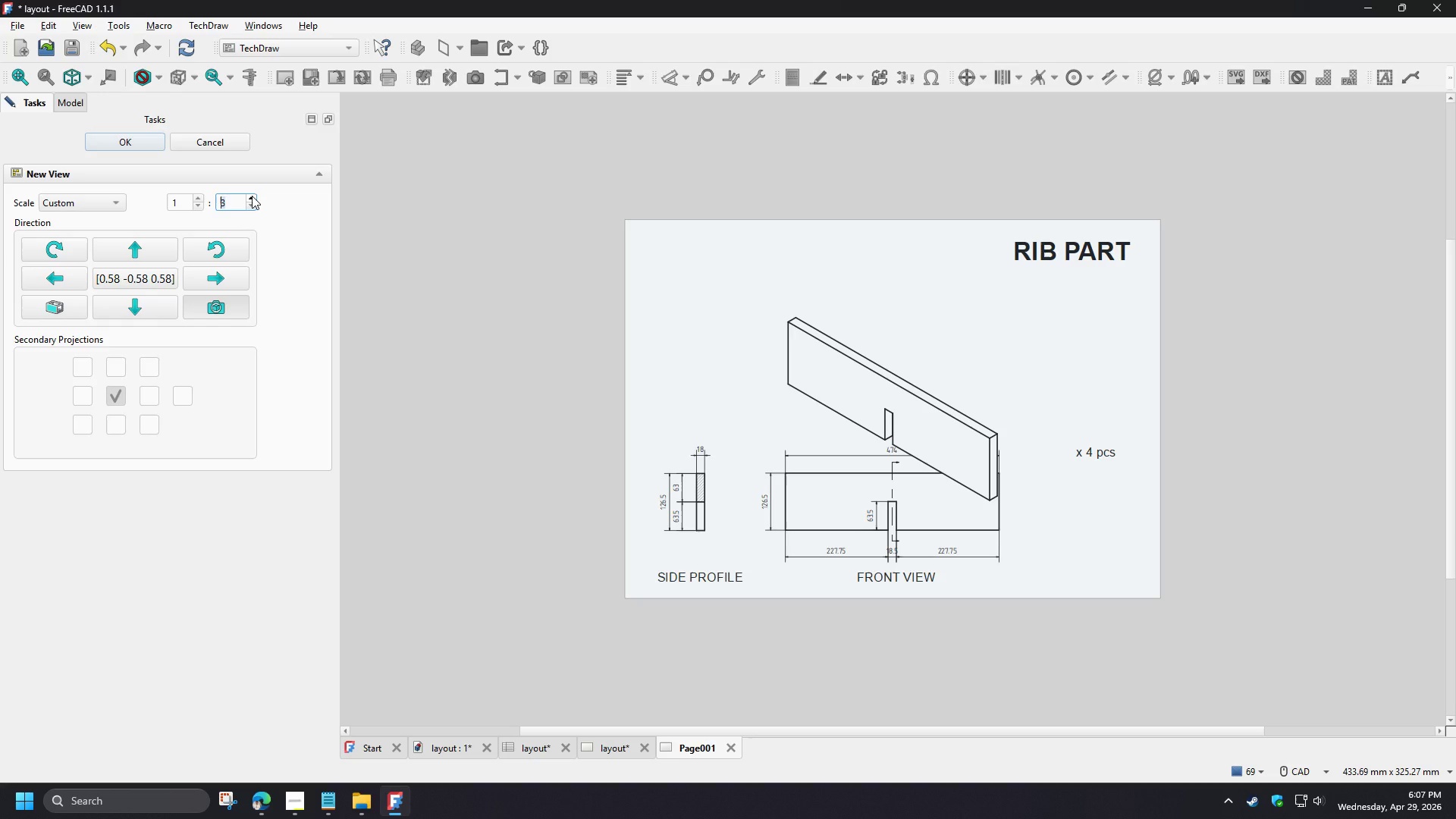 
left_click([398, 309])
 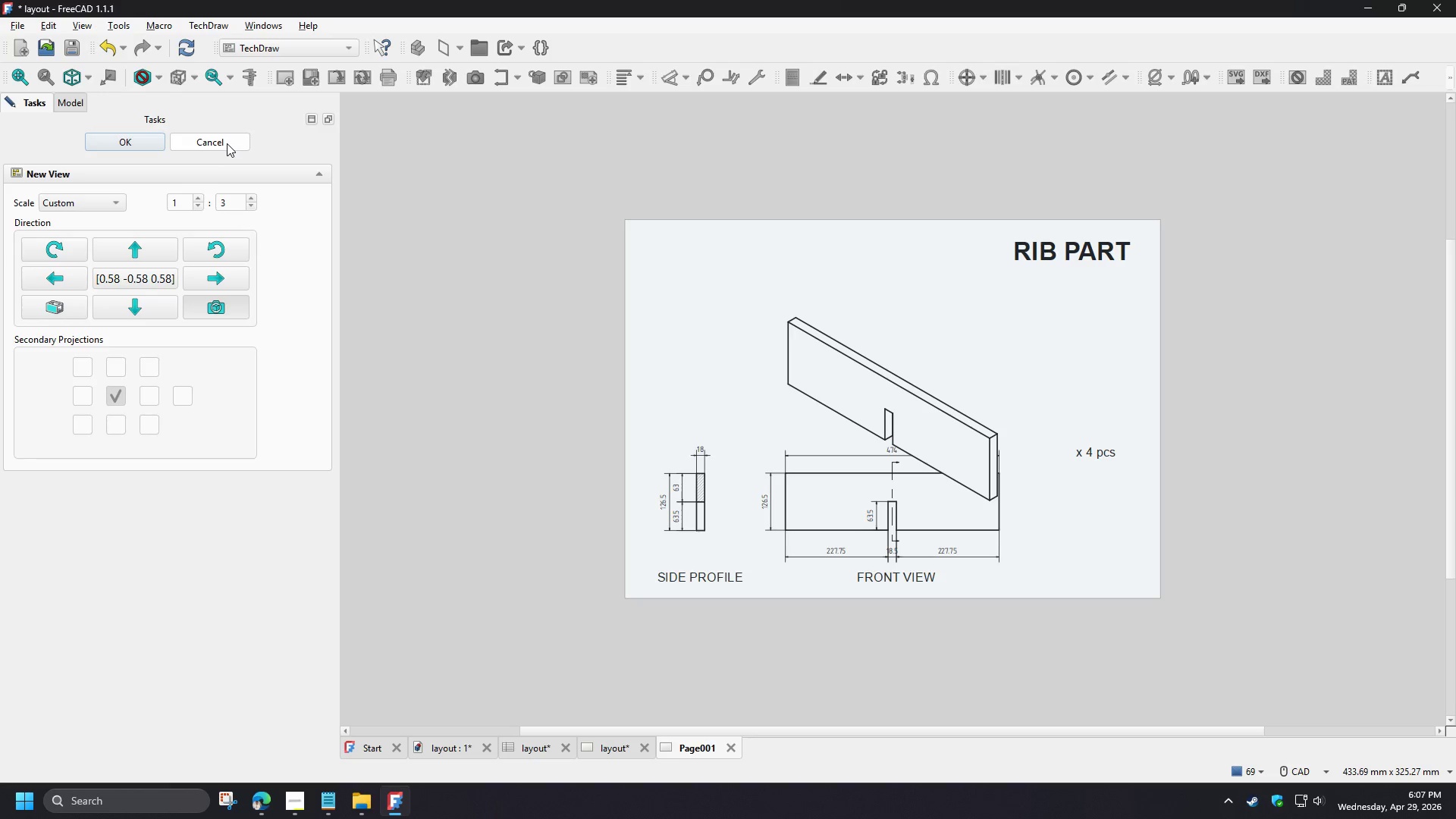 
left_click([226, 143])
 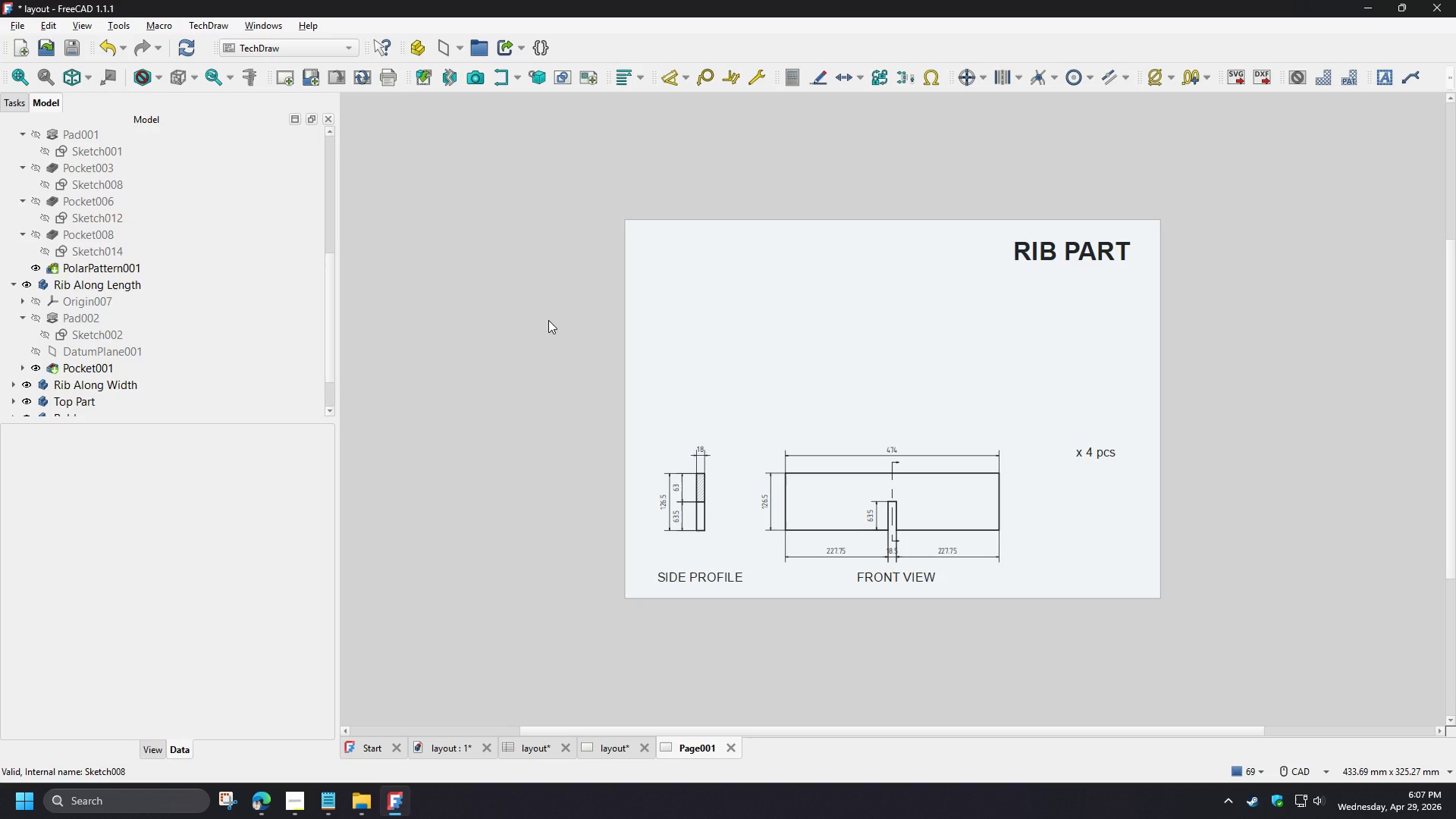 
wait(9.31)
 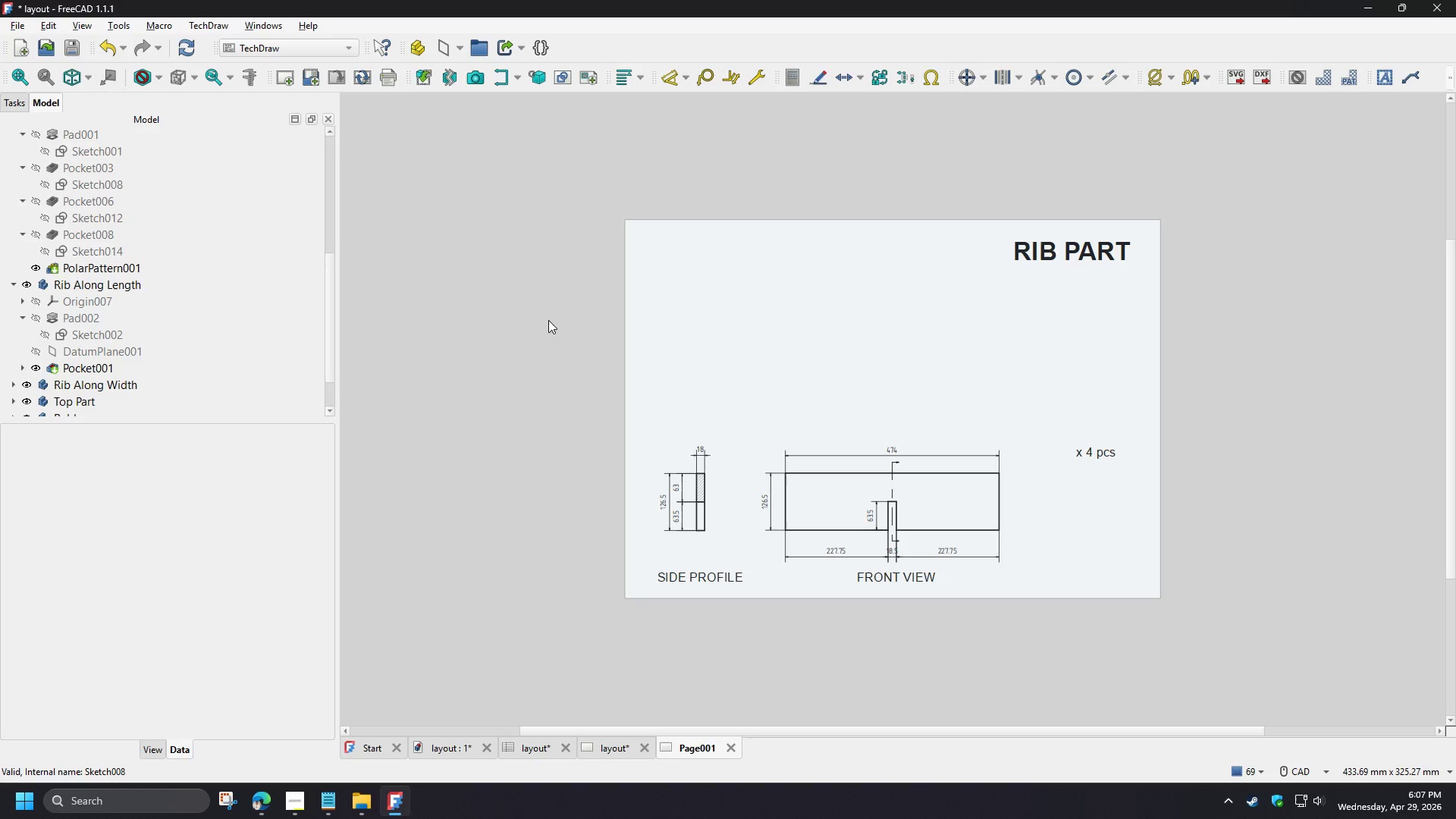 
scroll: coordinate [850, 513], scroll_direction: up, amount: 3.0
 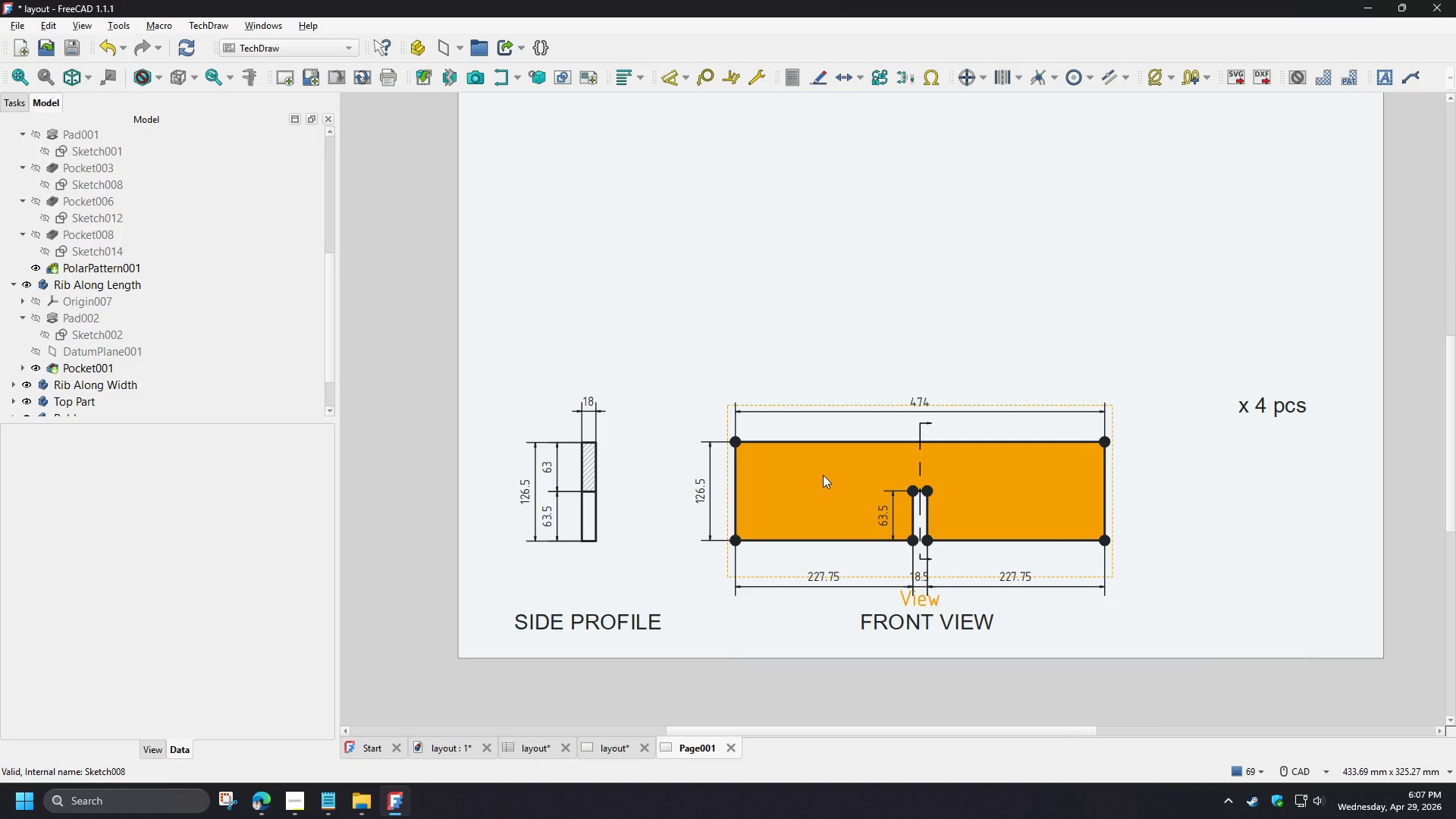 
left_click([823, 475])
 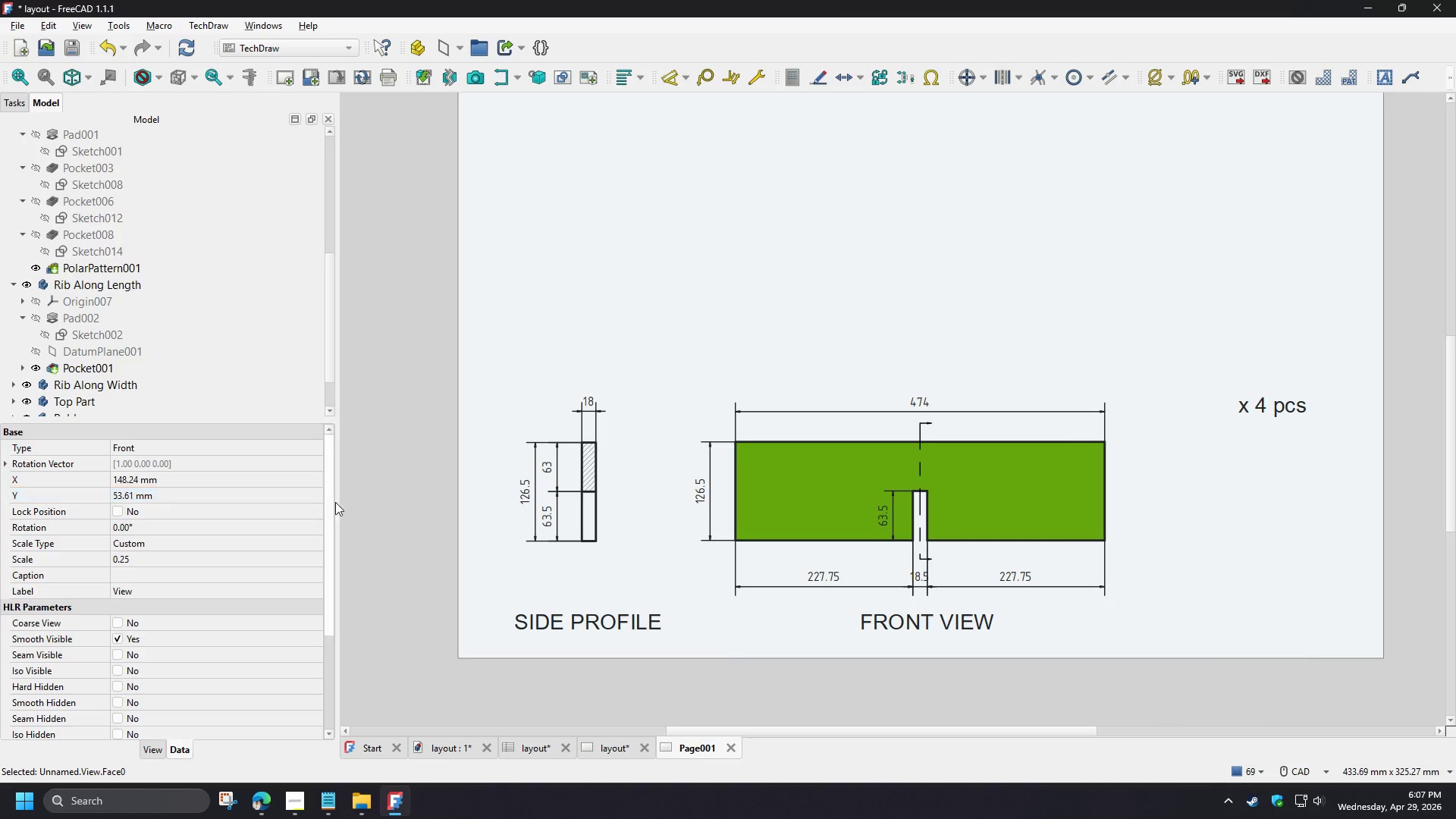 
left_click([413, 500])
 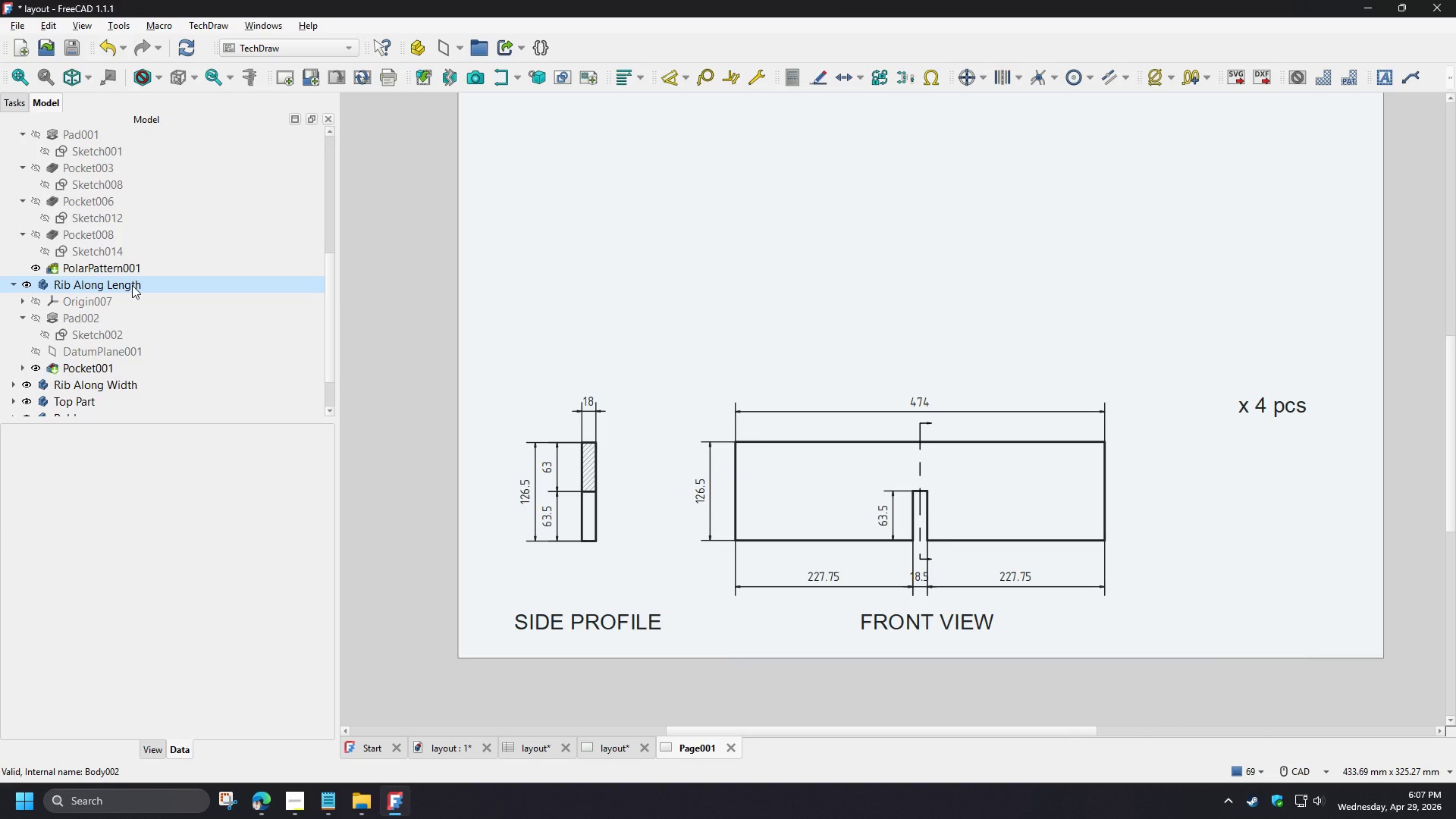 
left_click([85, 386])
 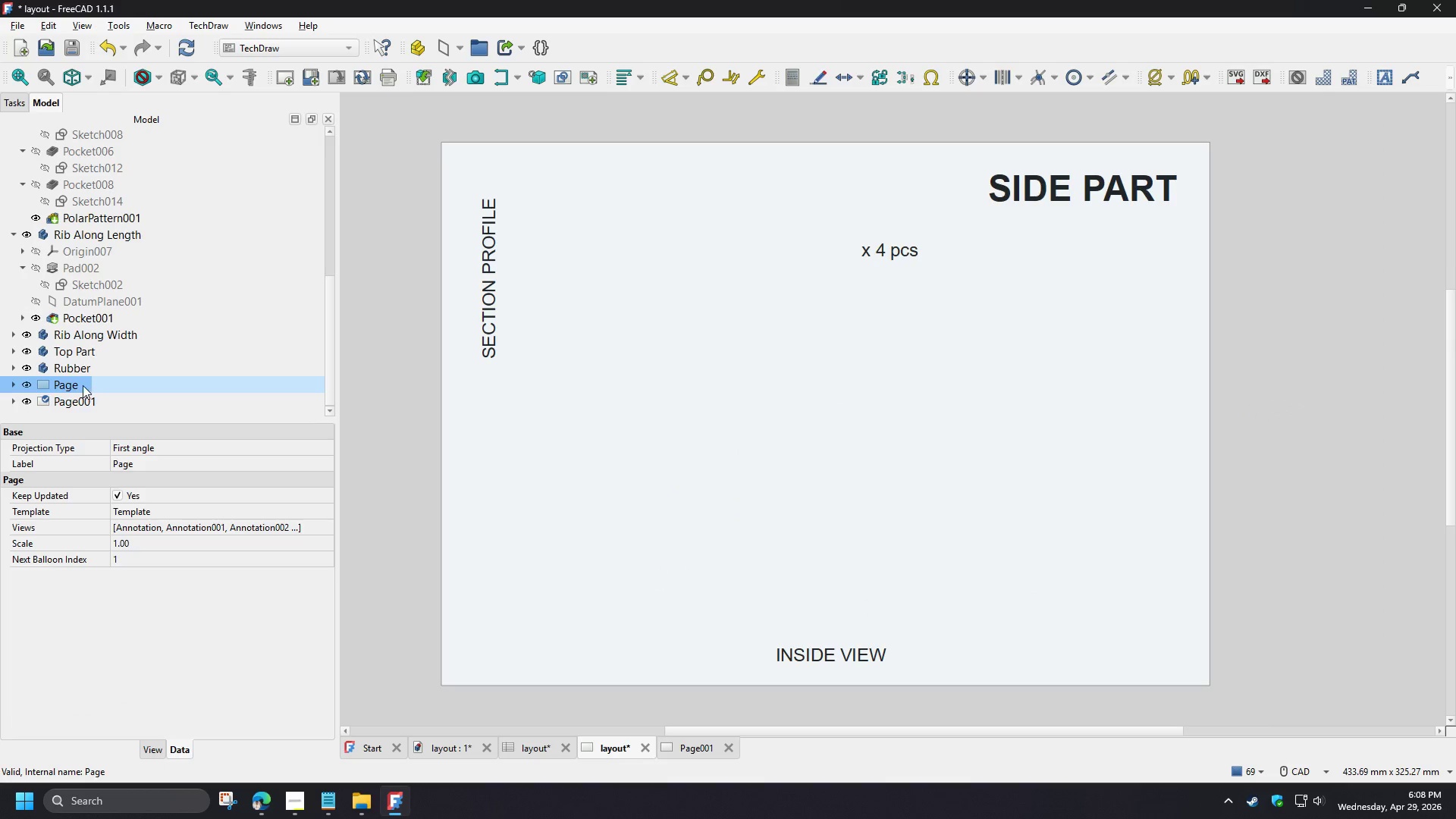 
scroll: coordinate [150, 388], scroll_direction: down, amount: 3.0
 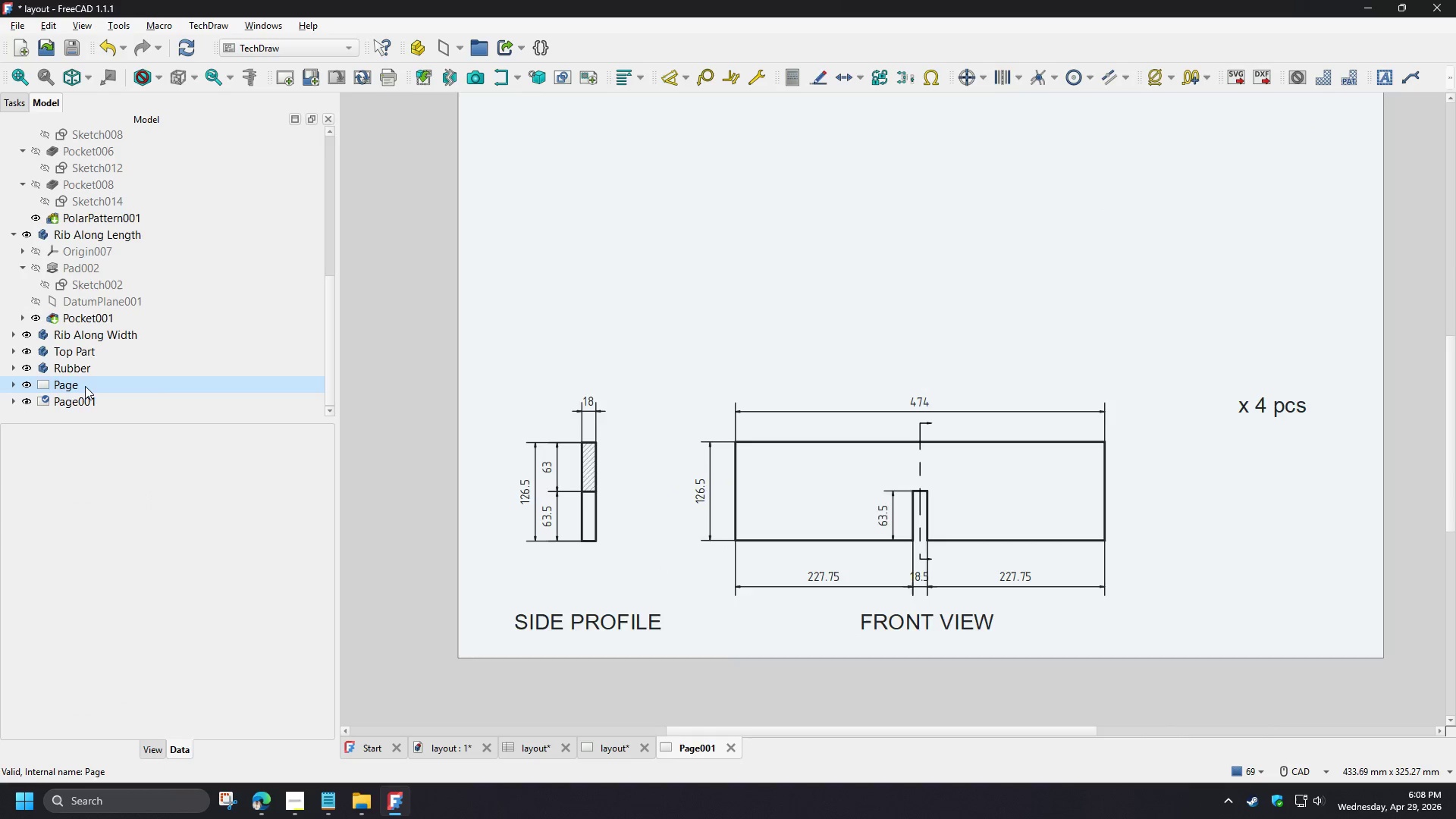 
double_click([83, 385])
 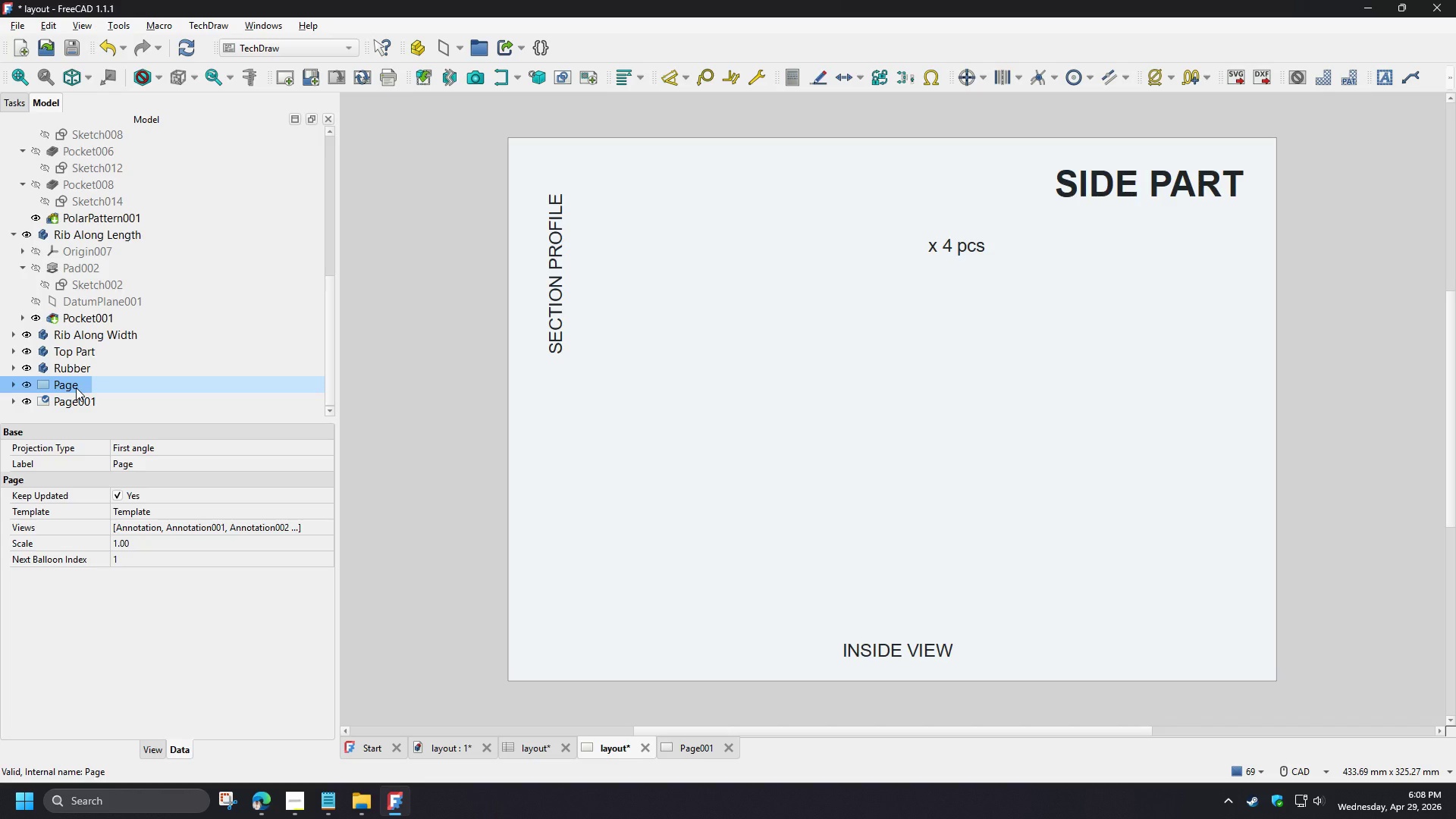 
key(Space)
 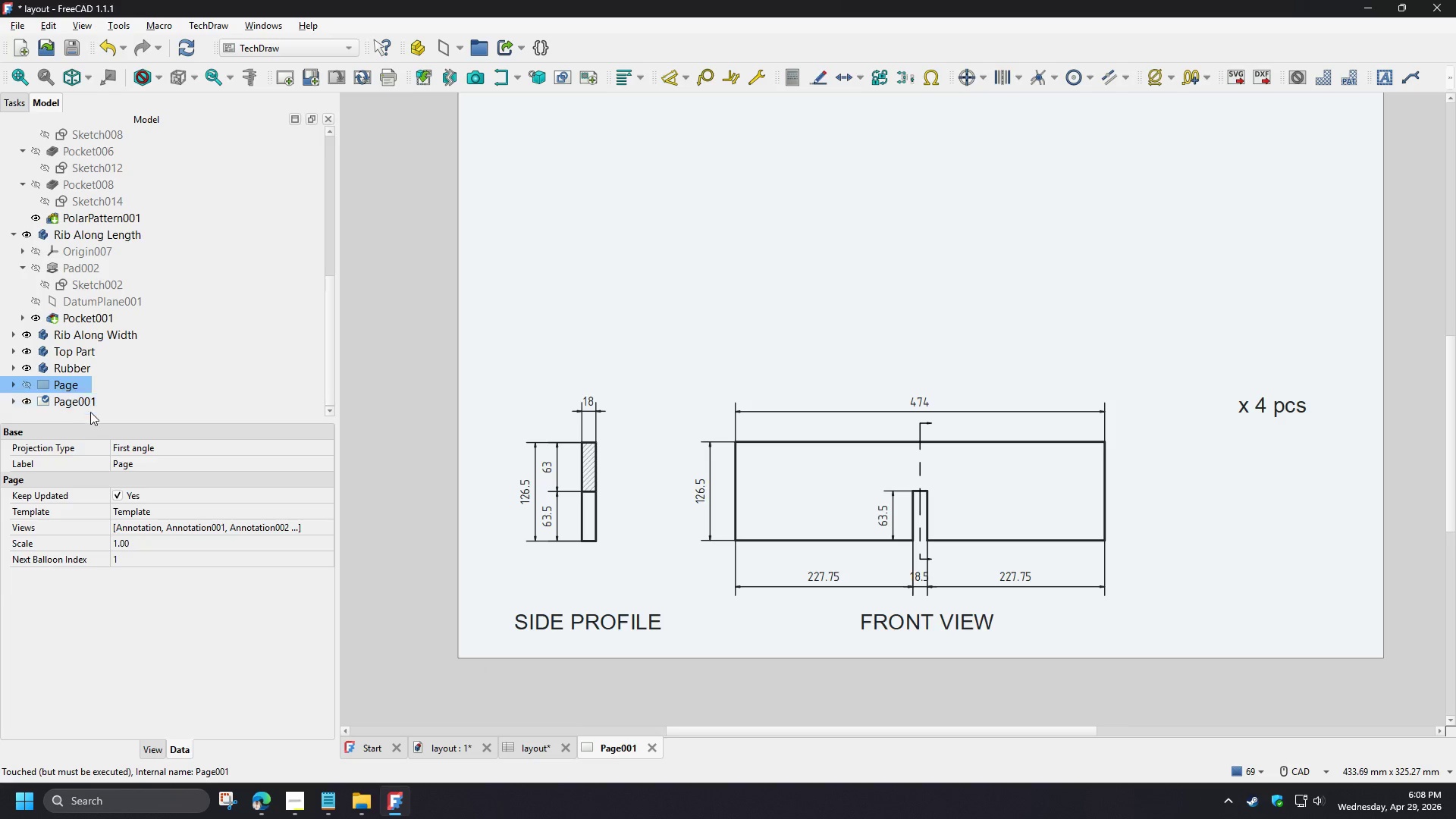 
key(Space)
 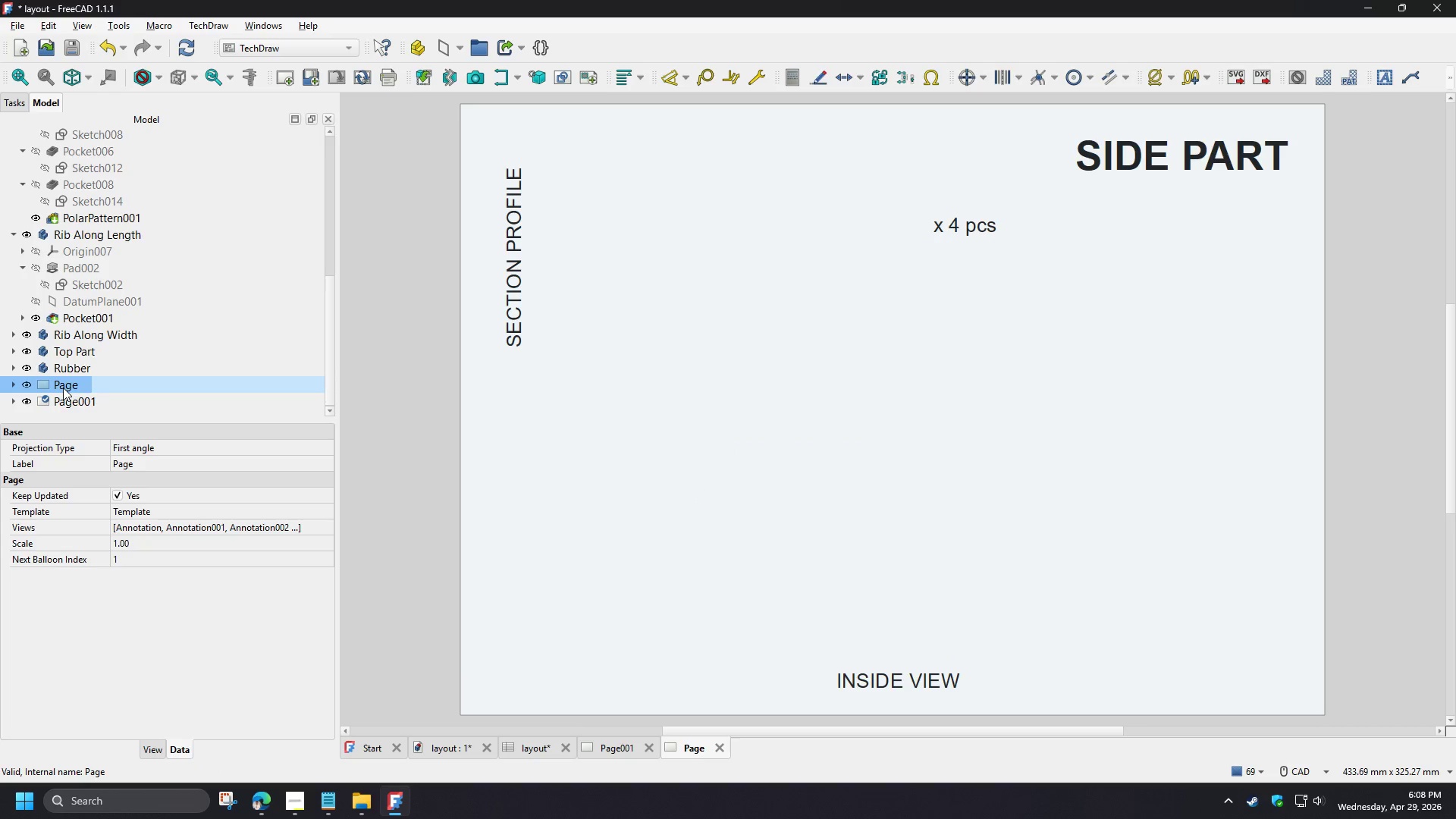 
left_click([63, 388])
 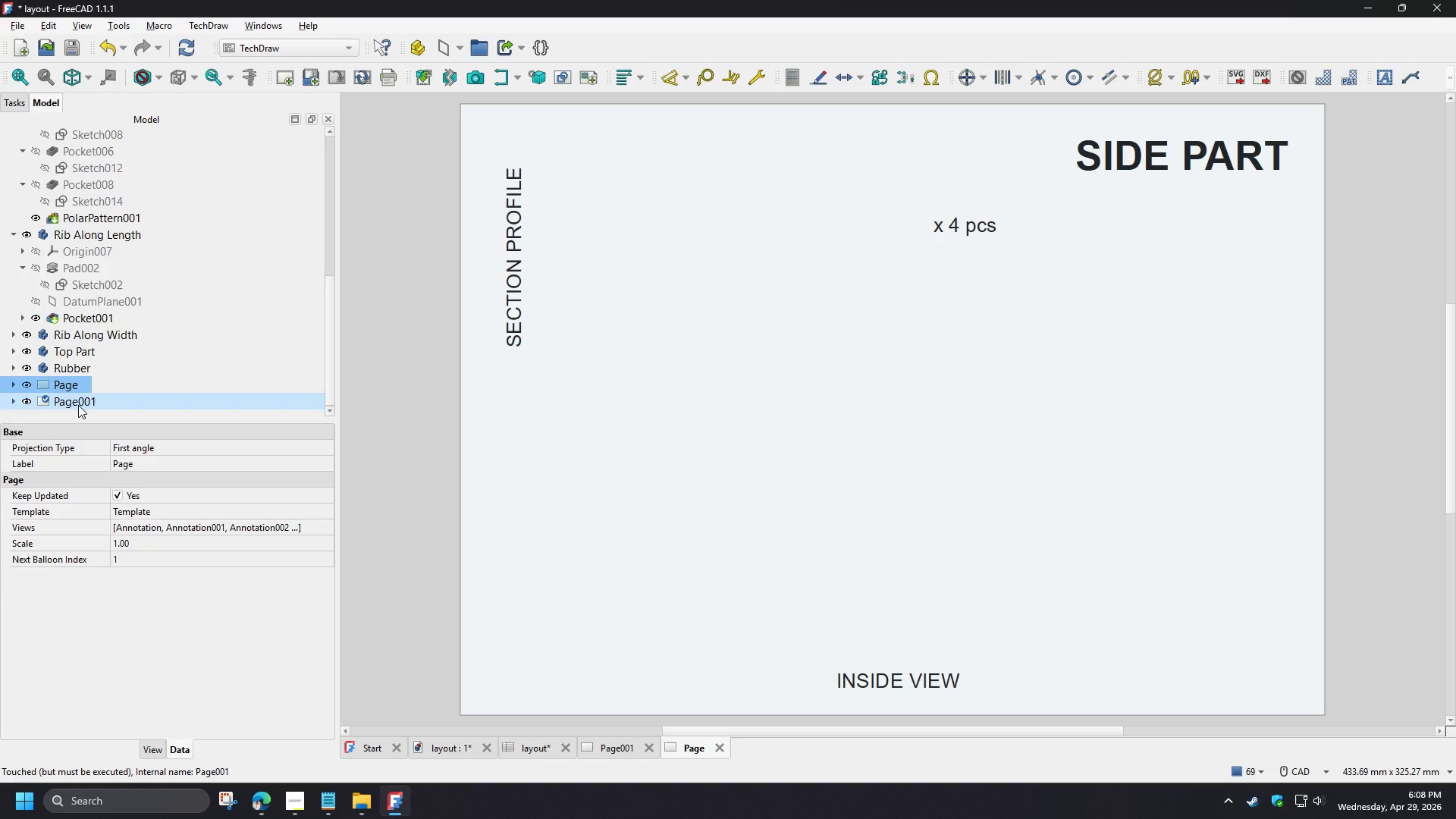 
left_click([78, 405])
 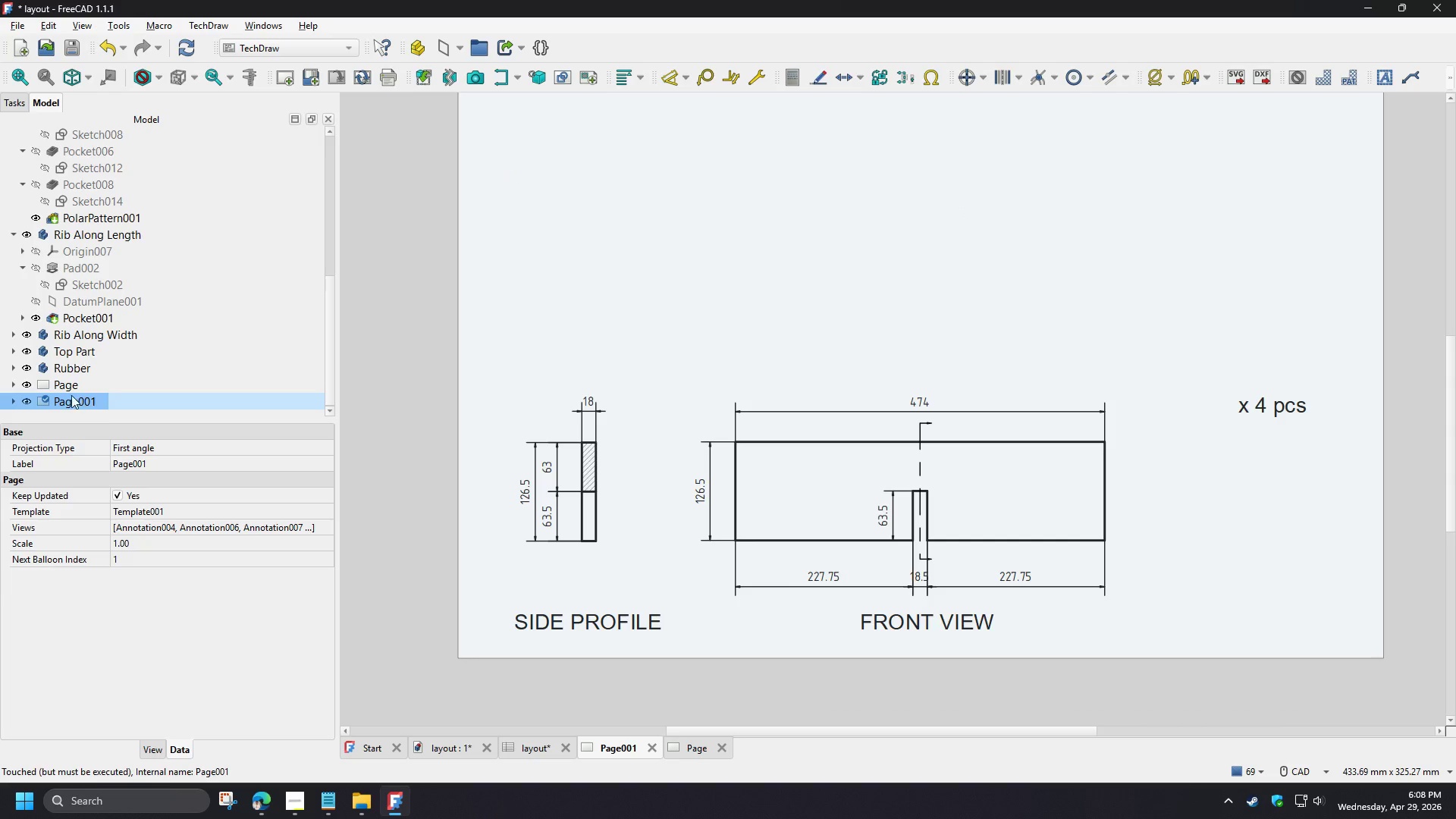 
left_click([67, 388])
 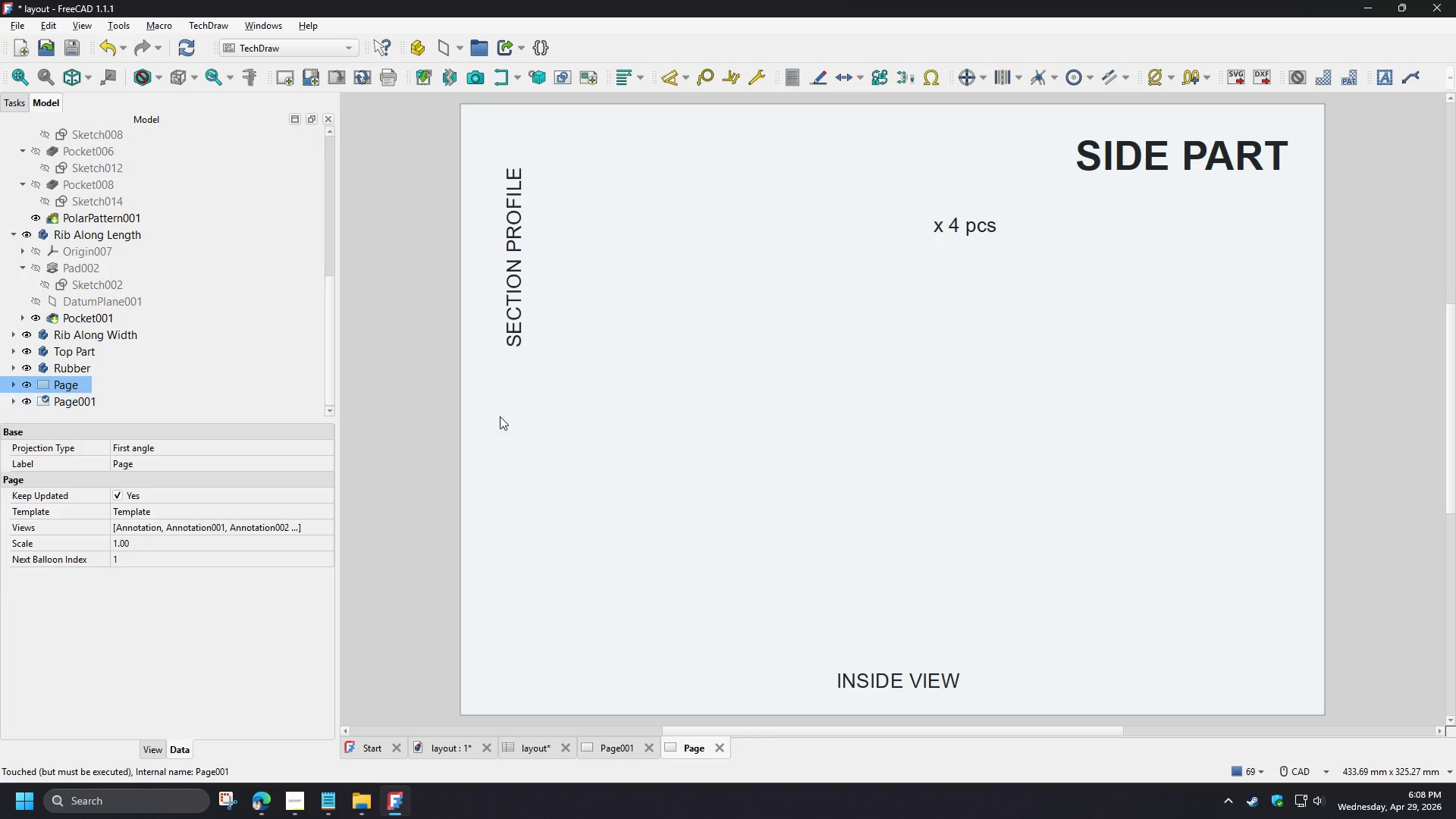 
left_click([400, 441])
 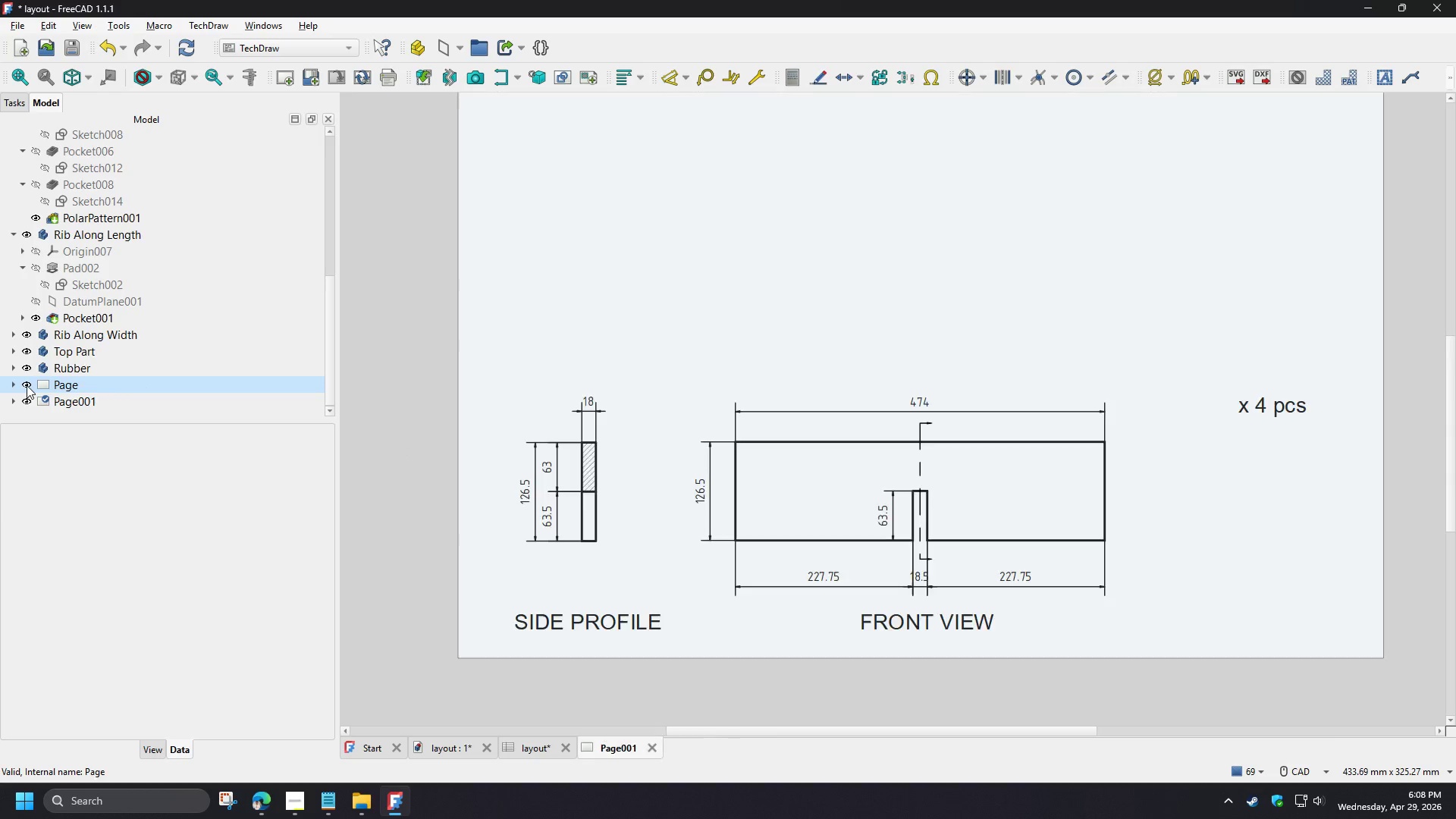 
double_click([27, 385])
 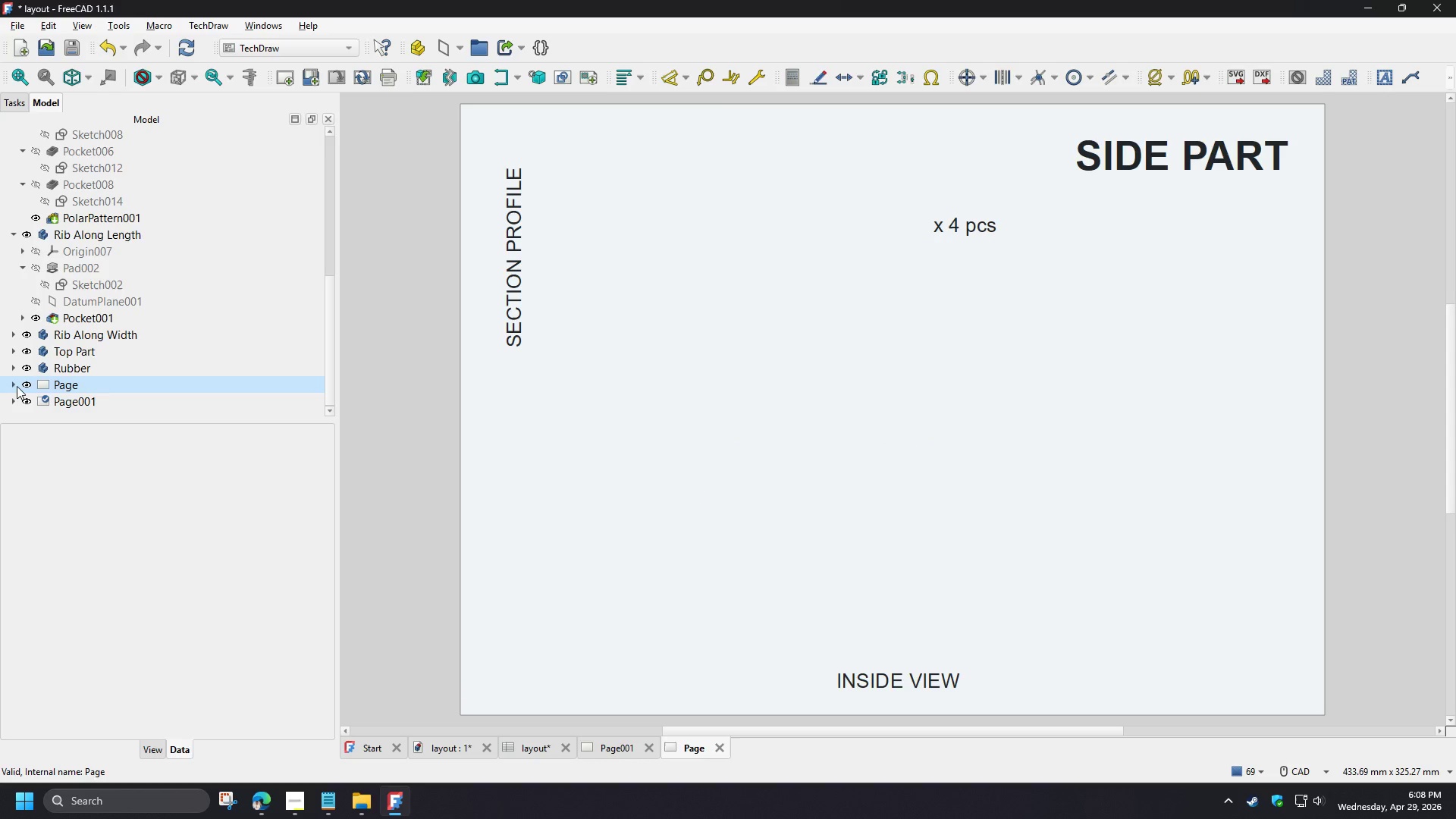 
left_click([12, 387])
 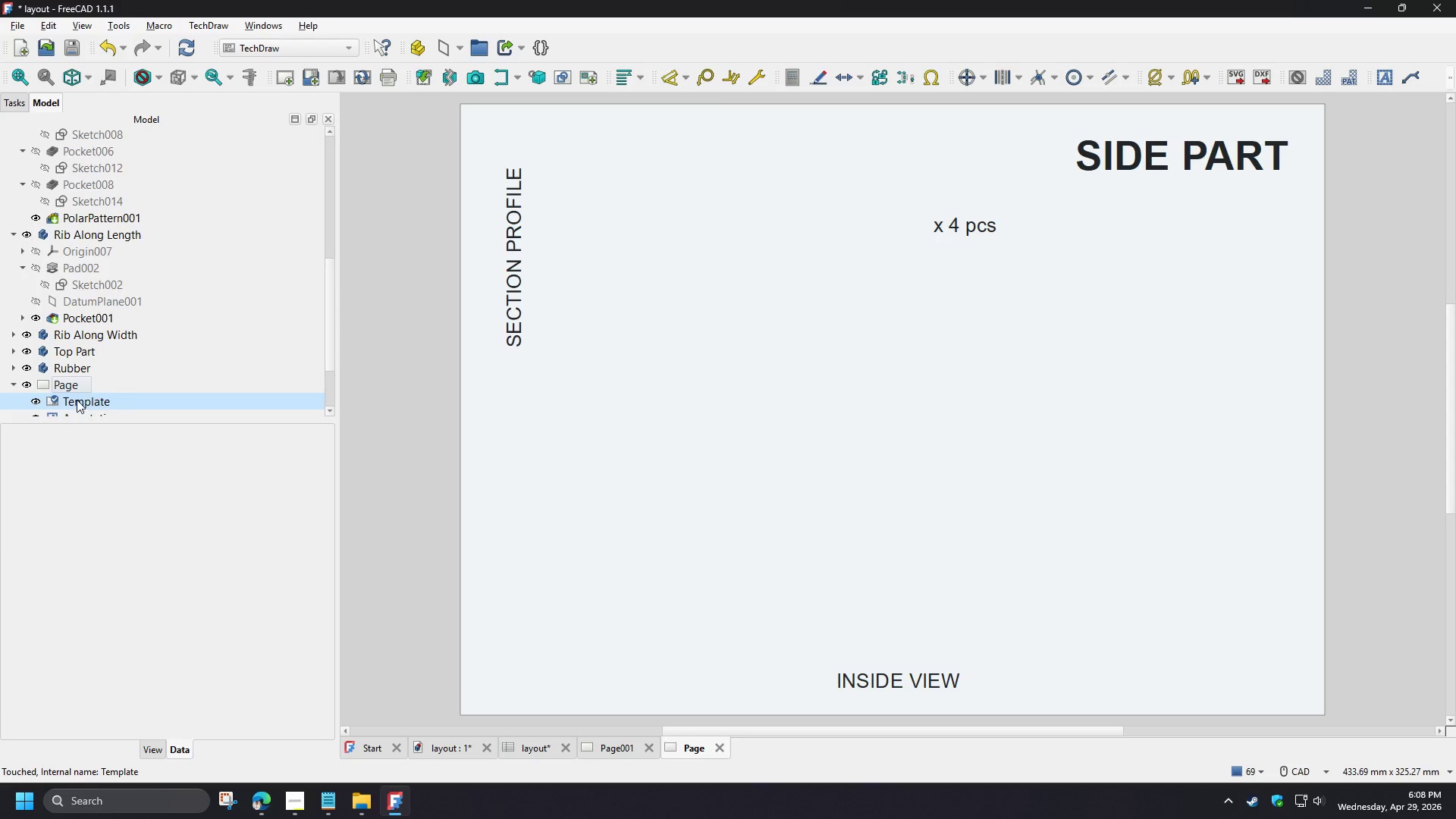 
left_click([360, 436])
 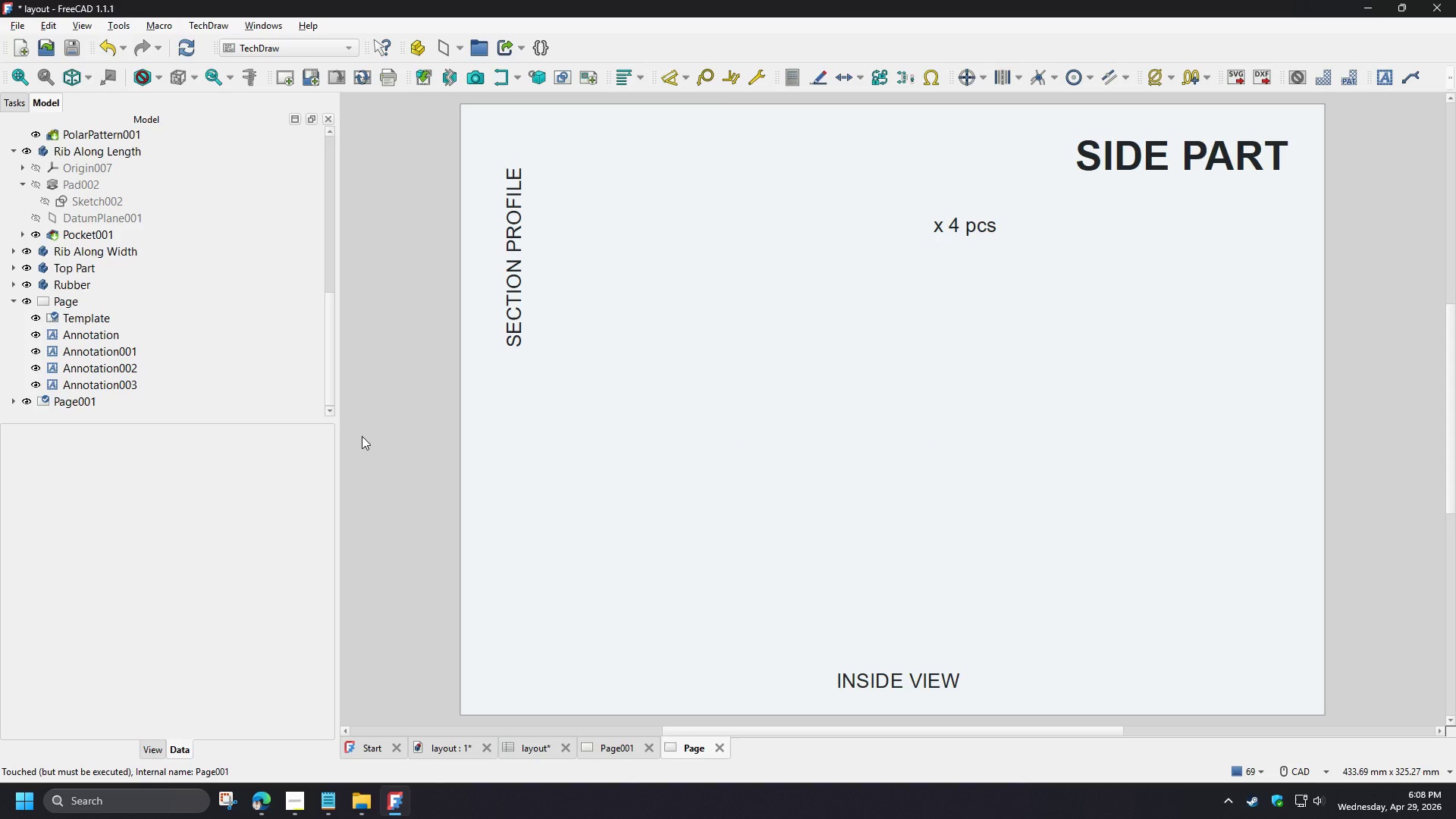 
scroll: coordinate [127, 377], scroll_direction: down, amount: 3.0
 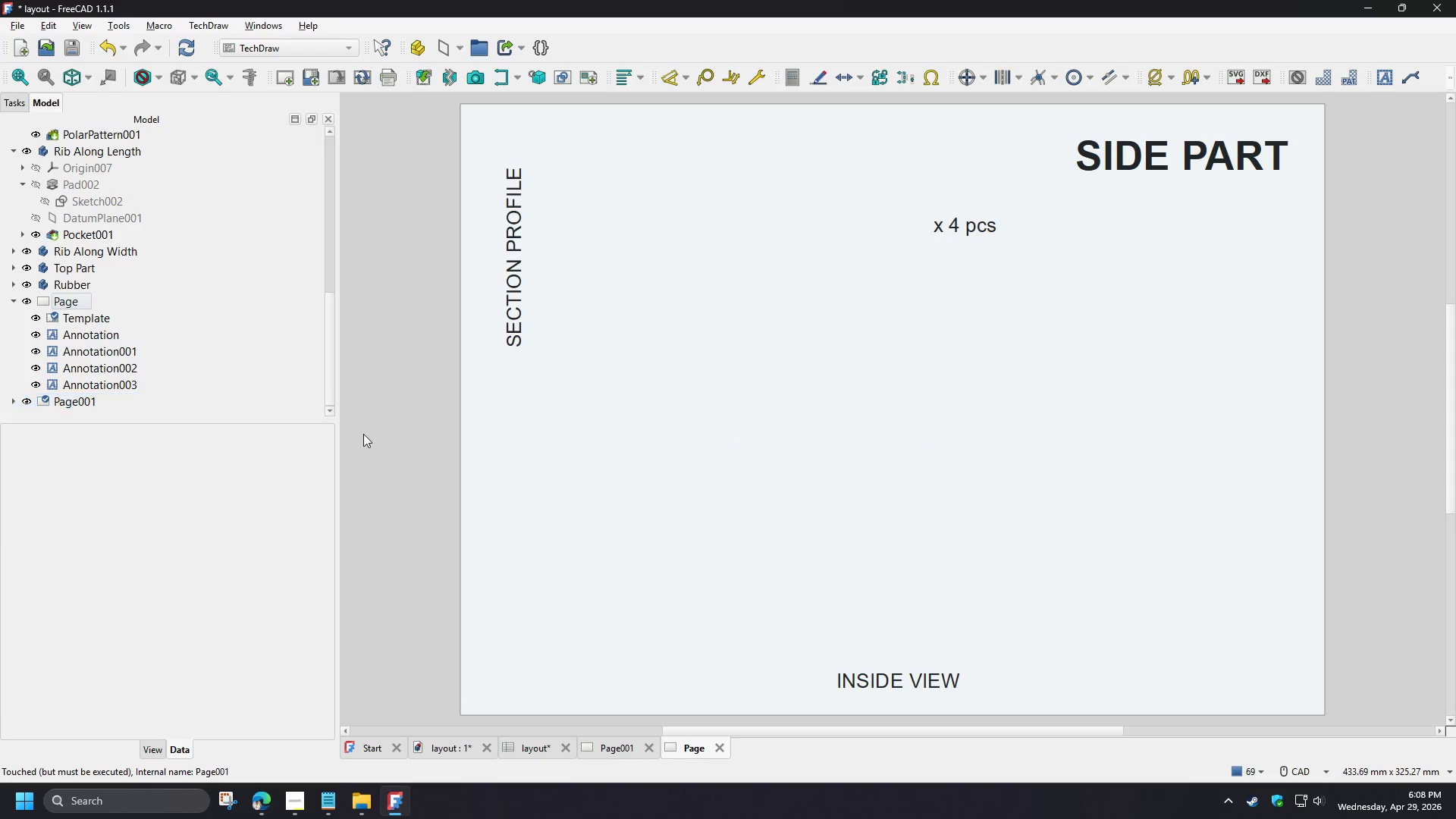 
key(Control+Z)
 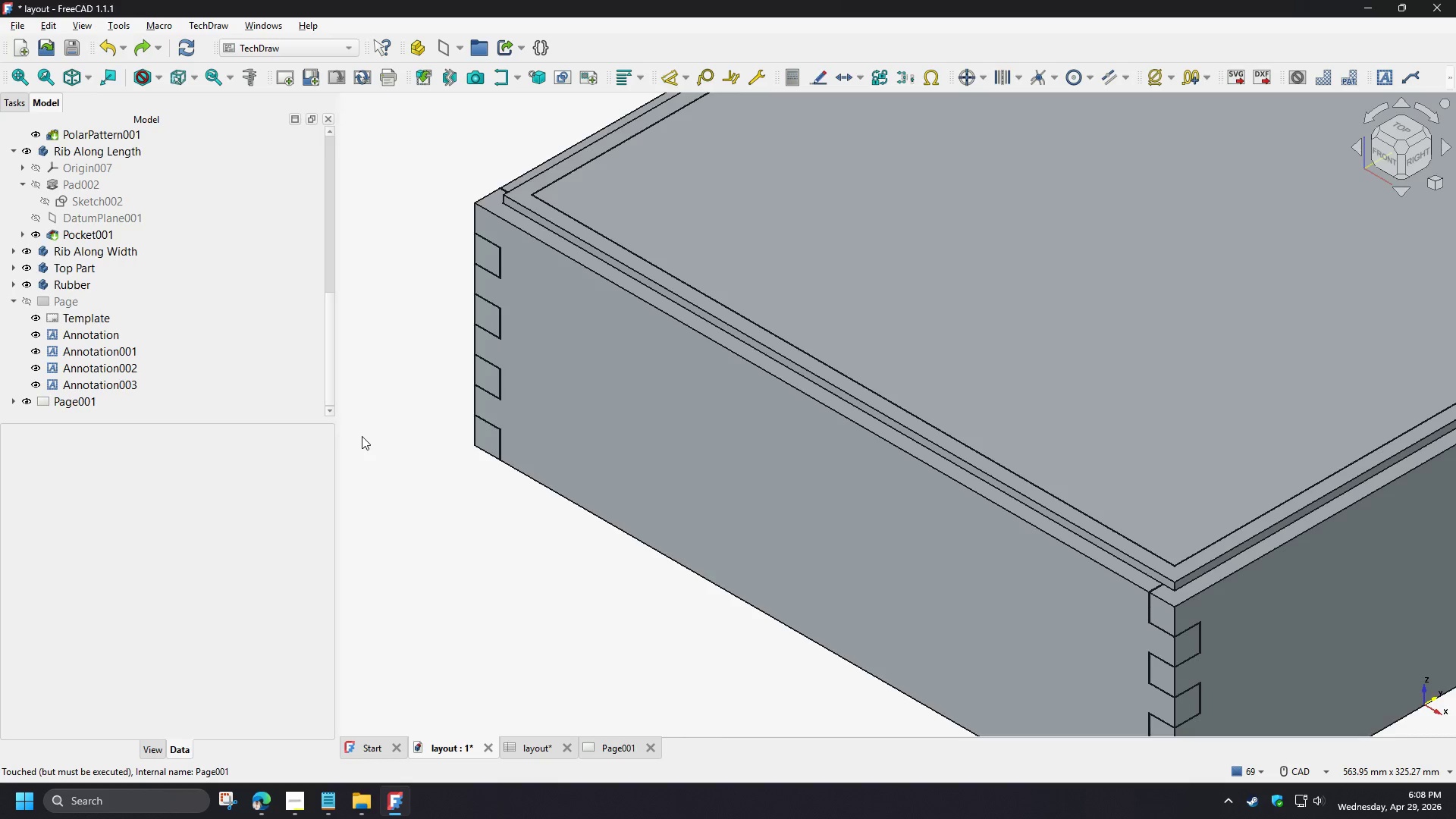 
key(Control+Z)
 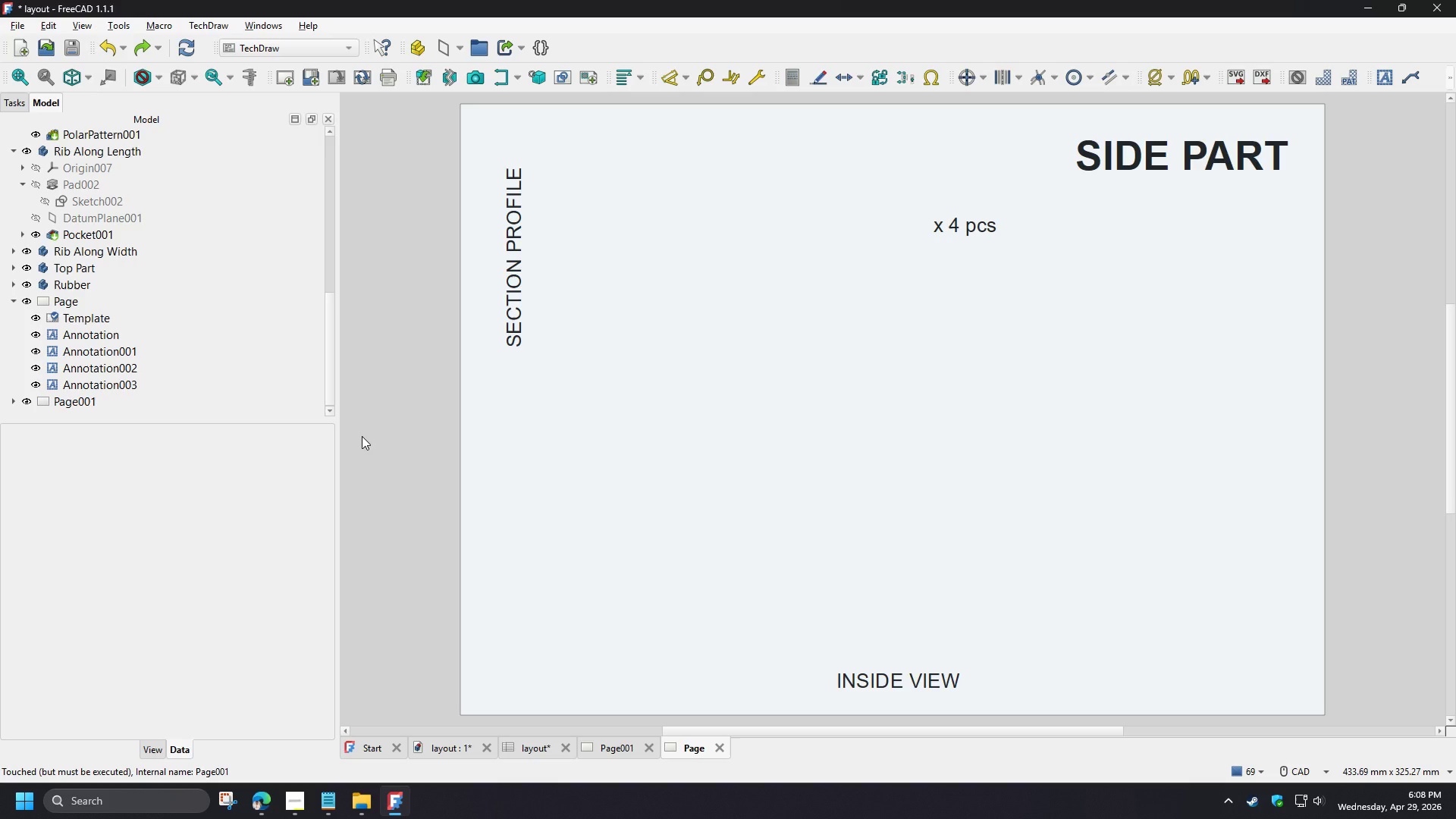 
key(Control+Z)
 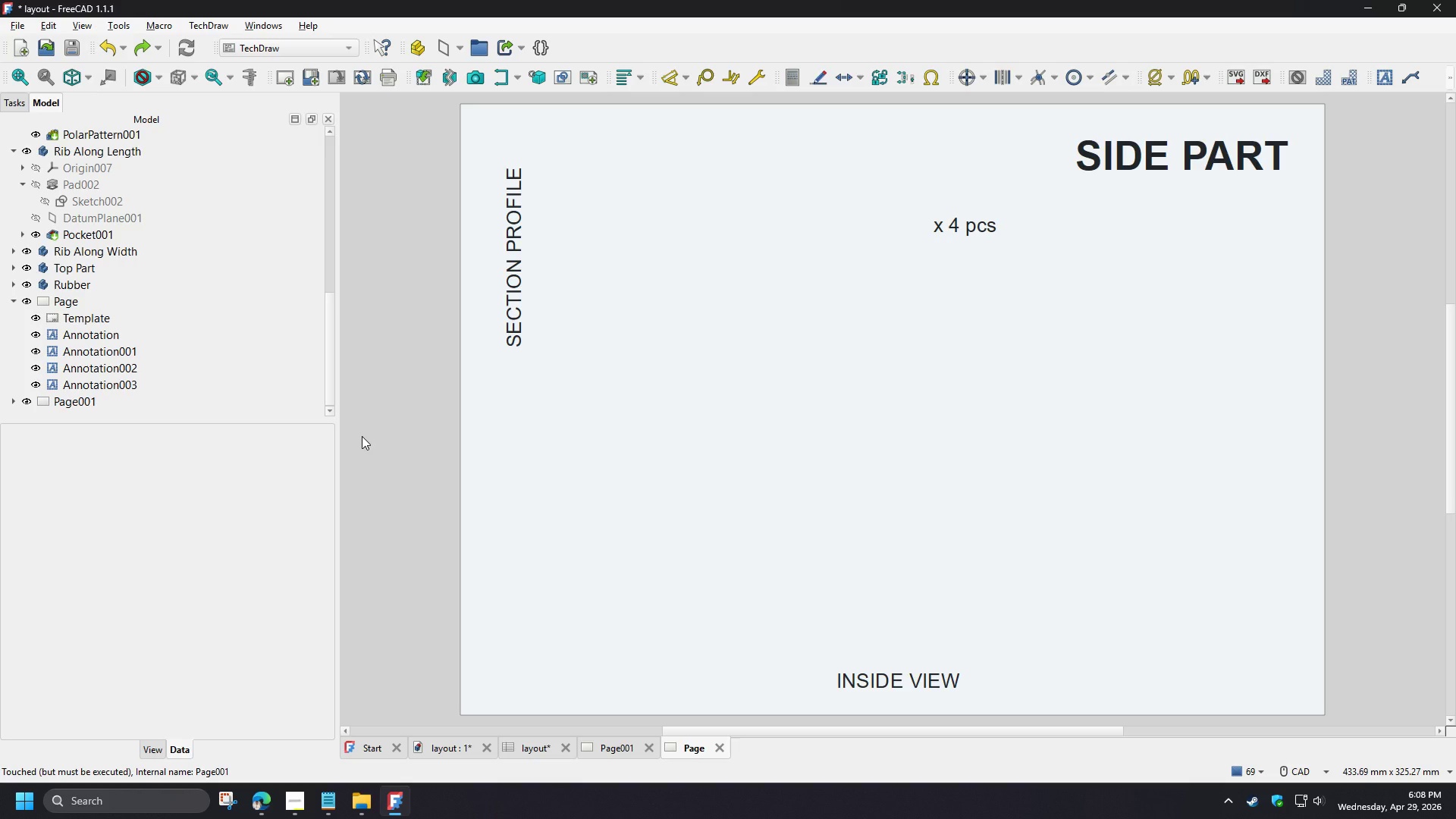 
key(Control+Z)
 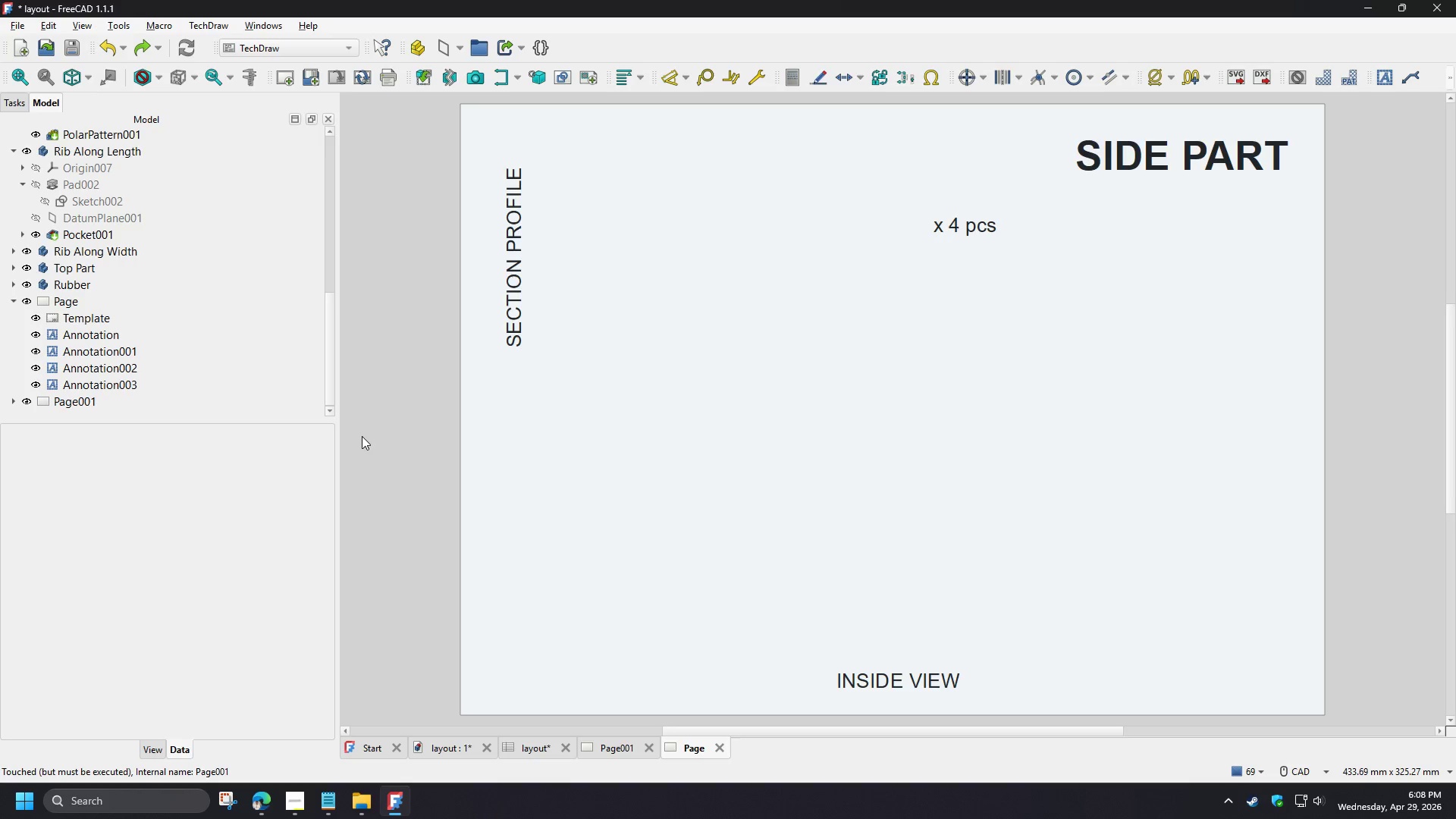 
key(Control+Z)
 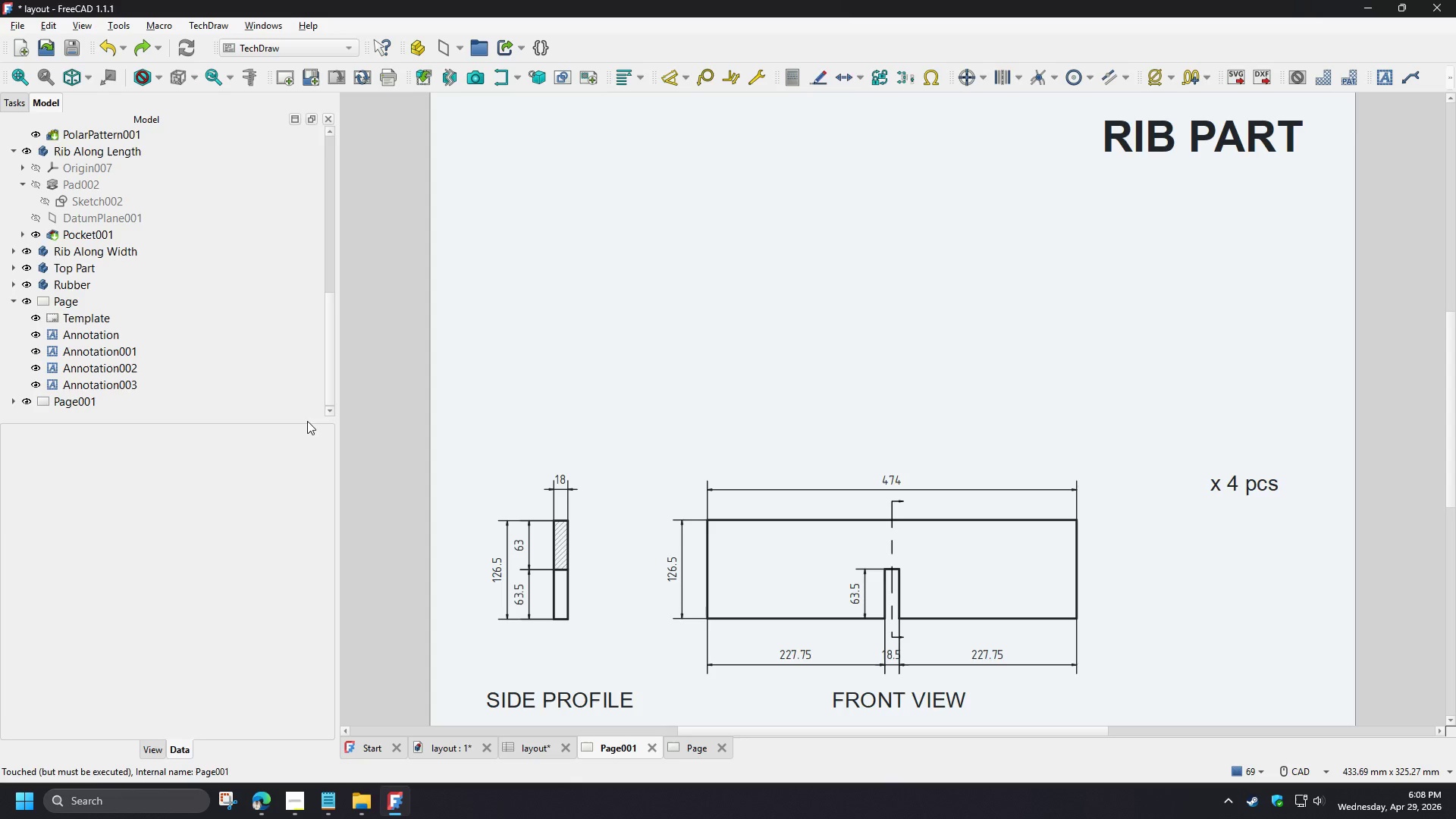 
left_click([77, 297])
 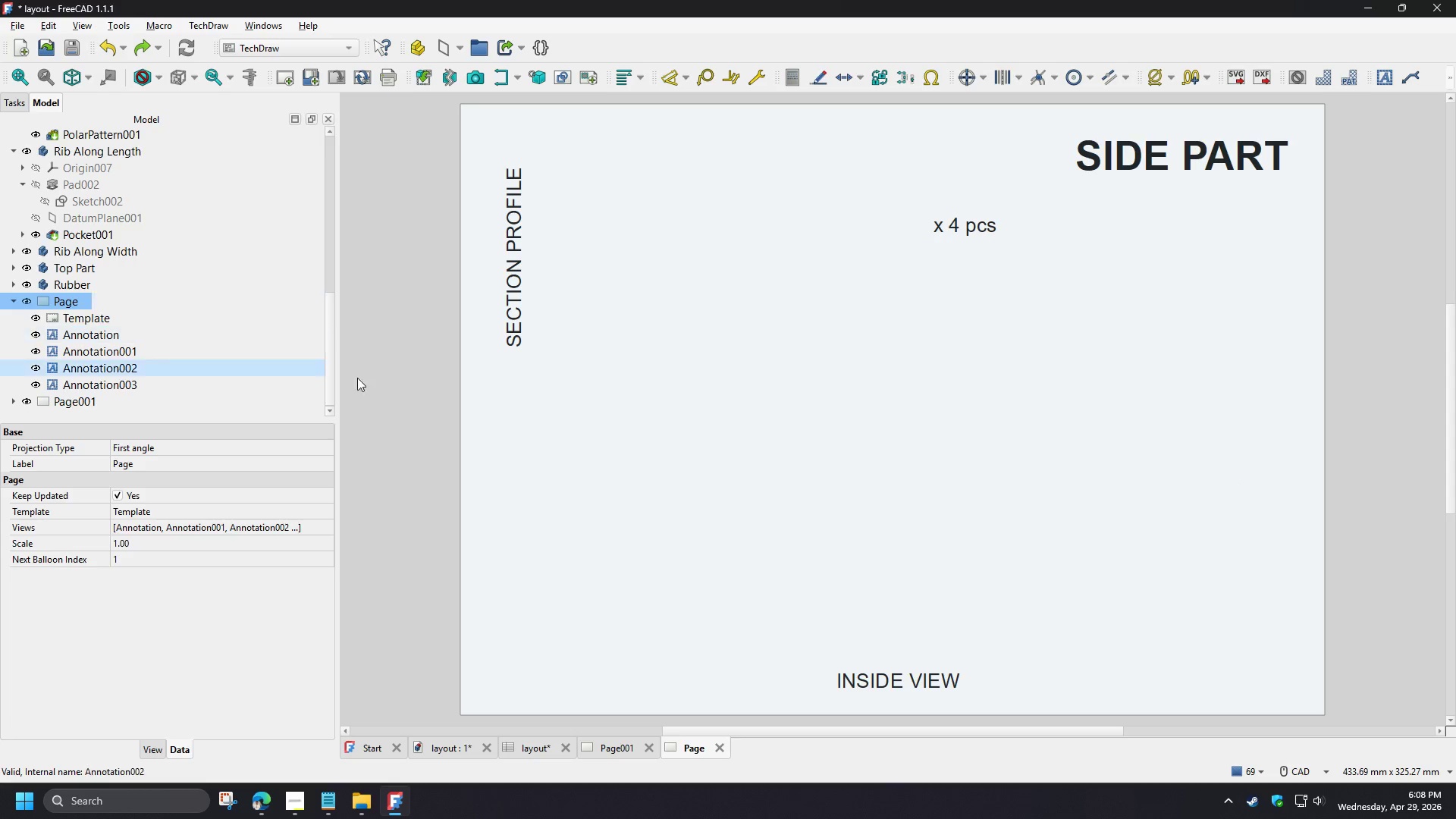 
key(Control+Z)
 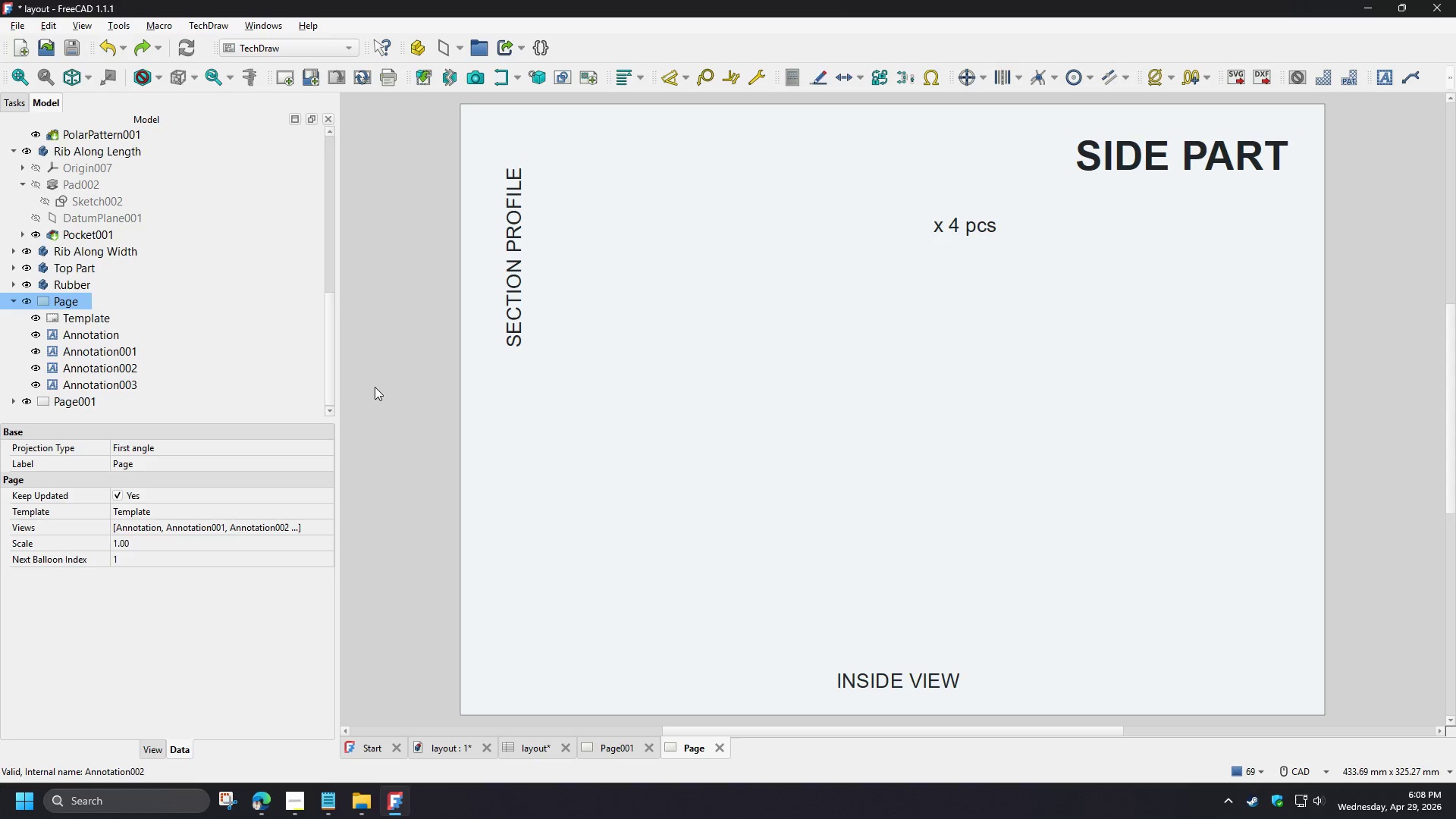 
key(Control+Z)
 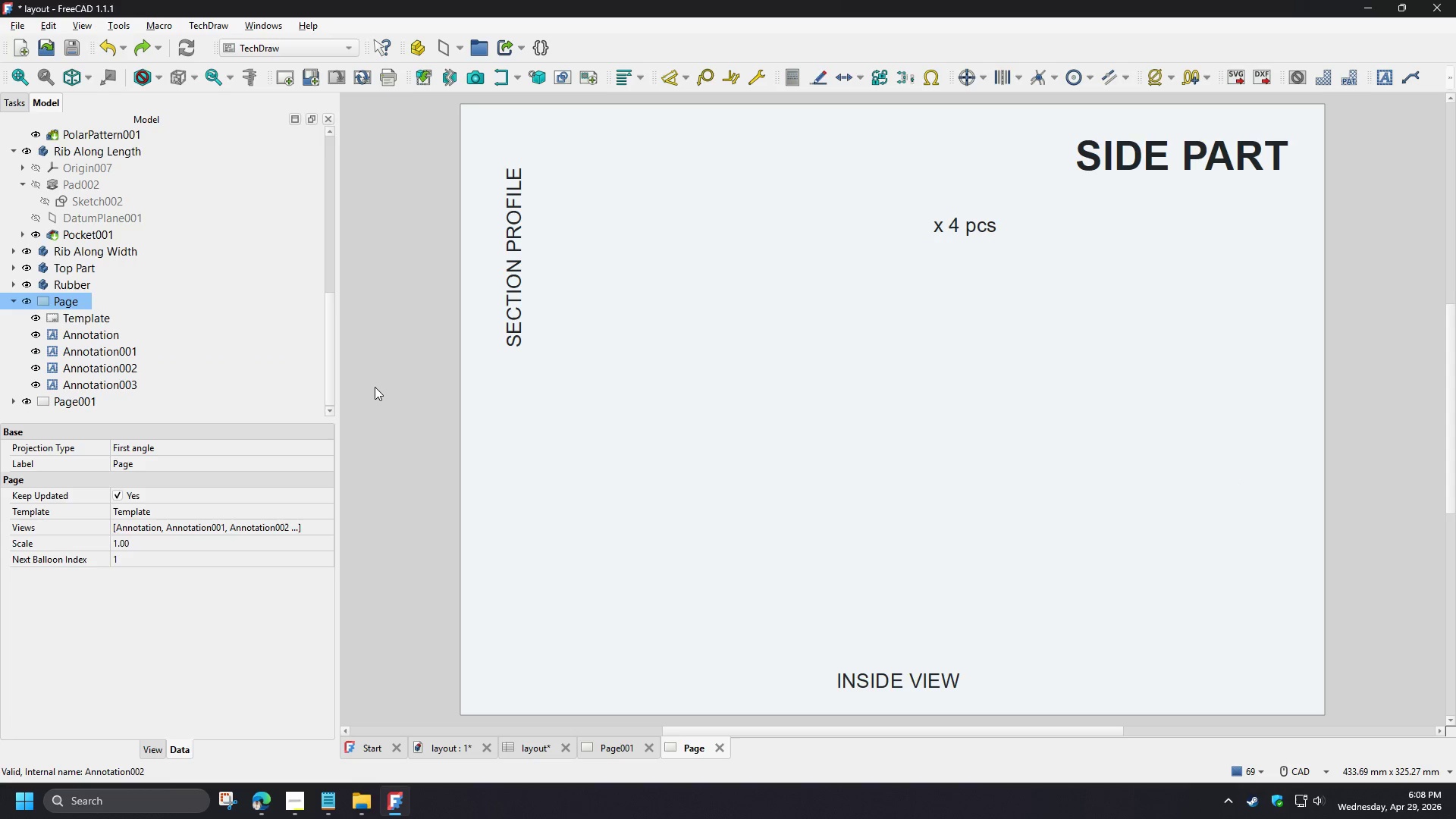 
key(Control+Z)
 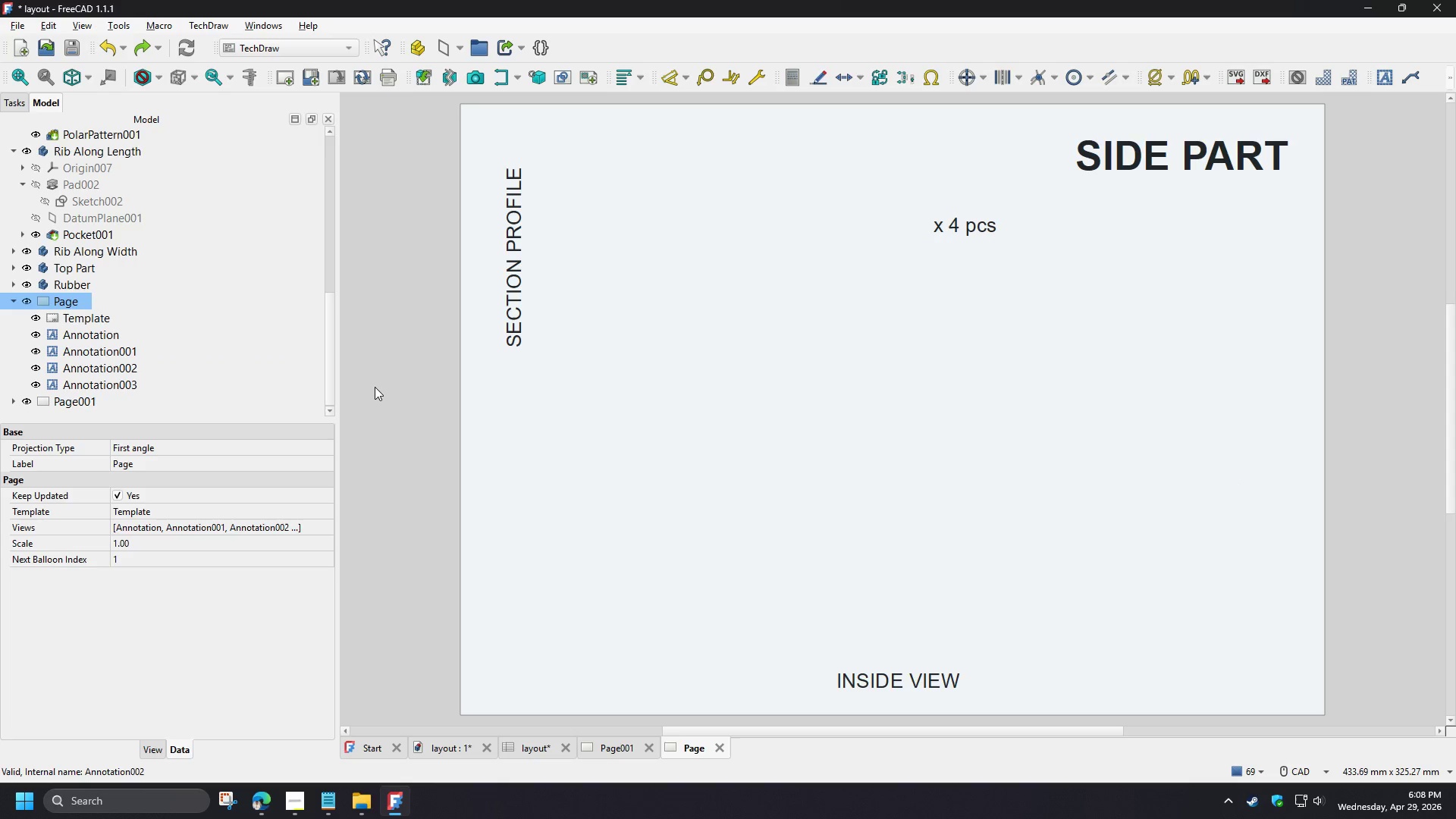 
key(Control+Z)
 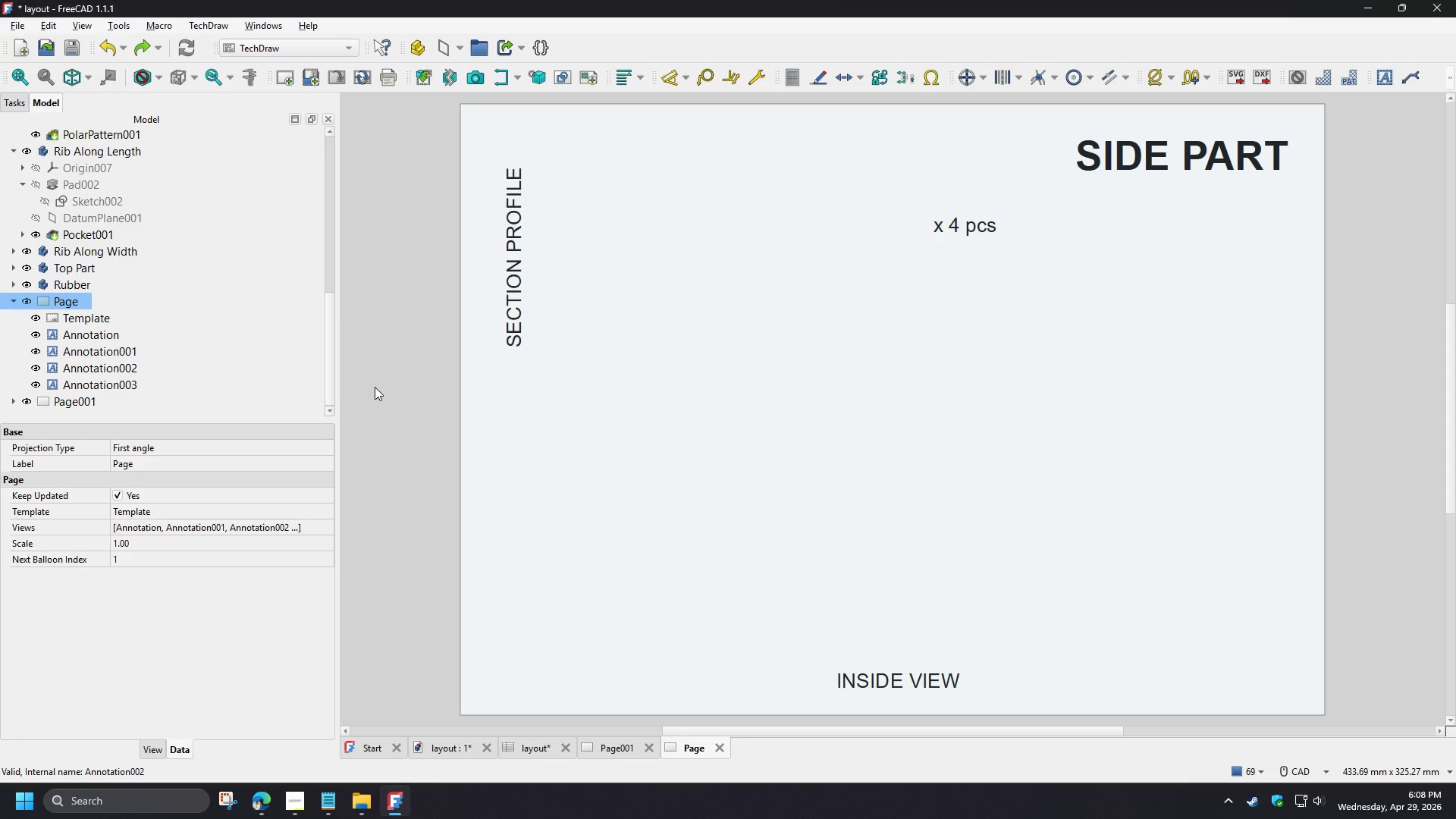 
key(Control+Z)
 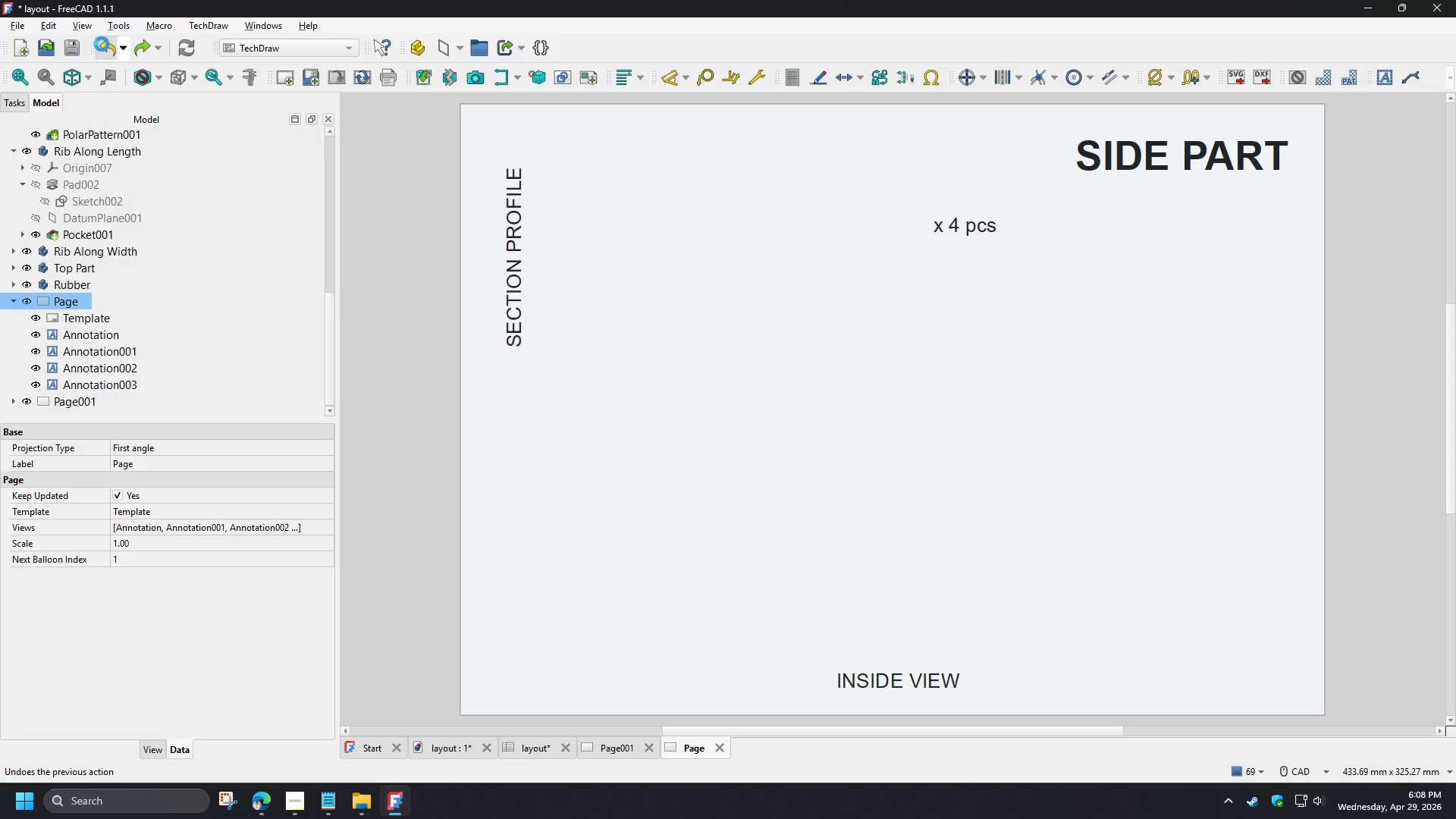 
double_click([102, 44])
 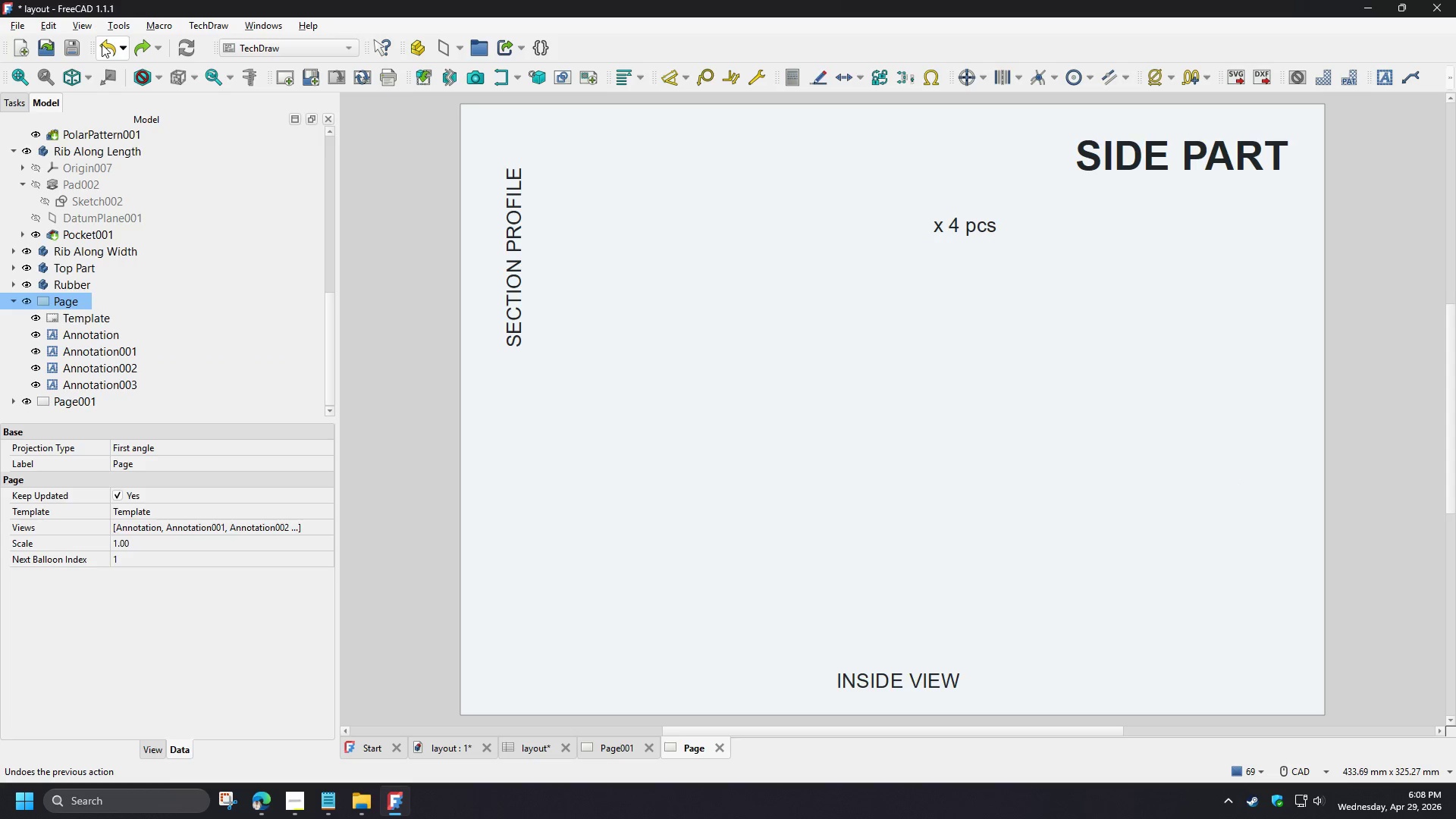 
triple_click([102, 44])
 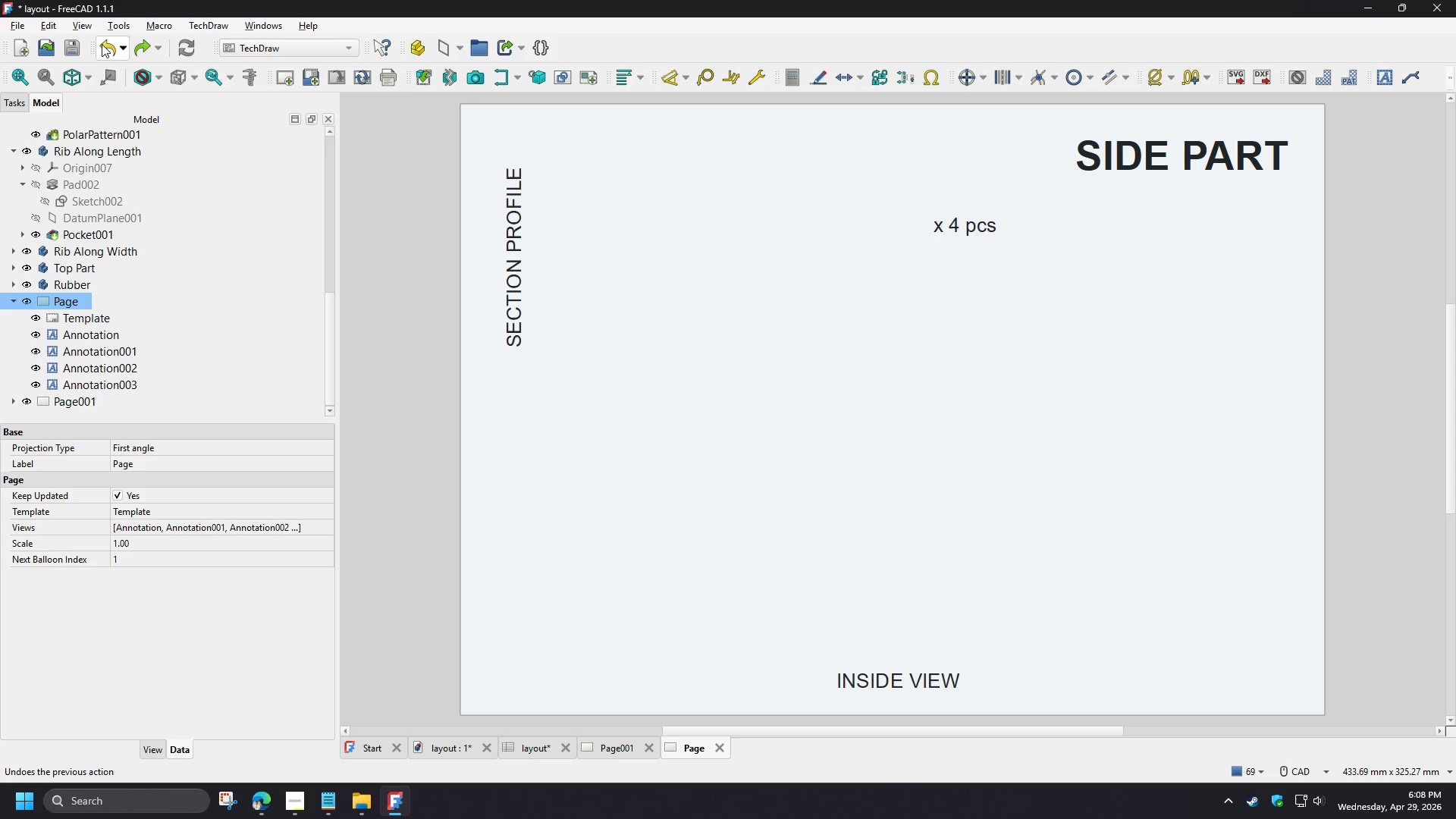 
triple_click([102, 44])
 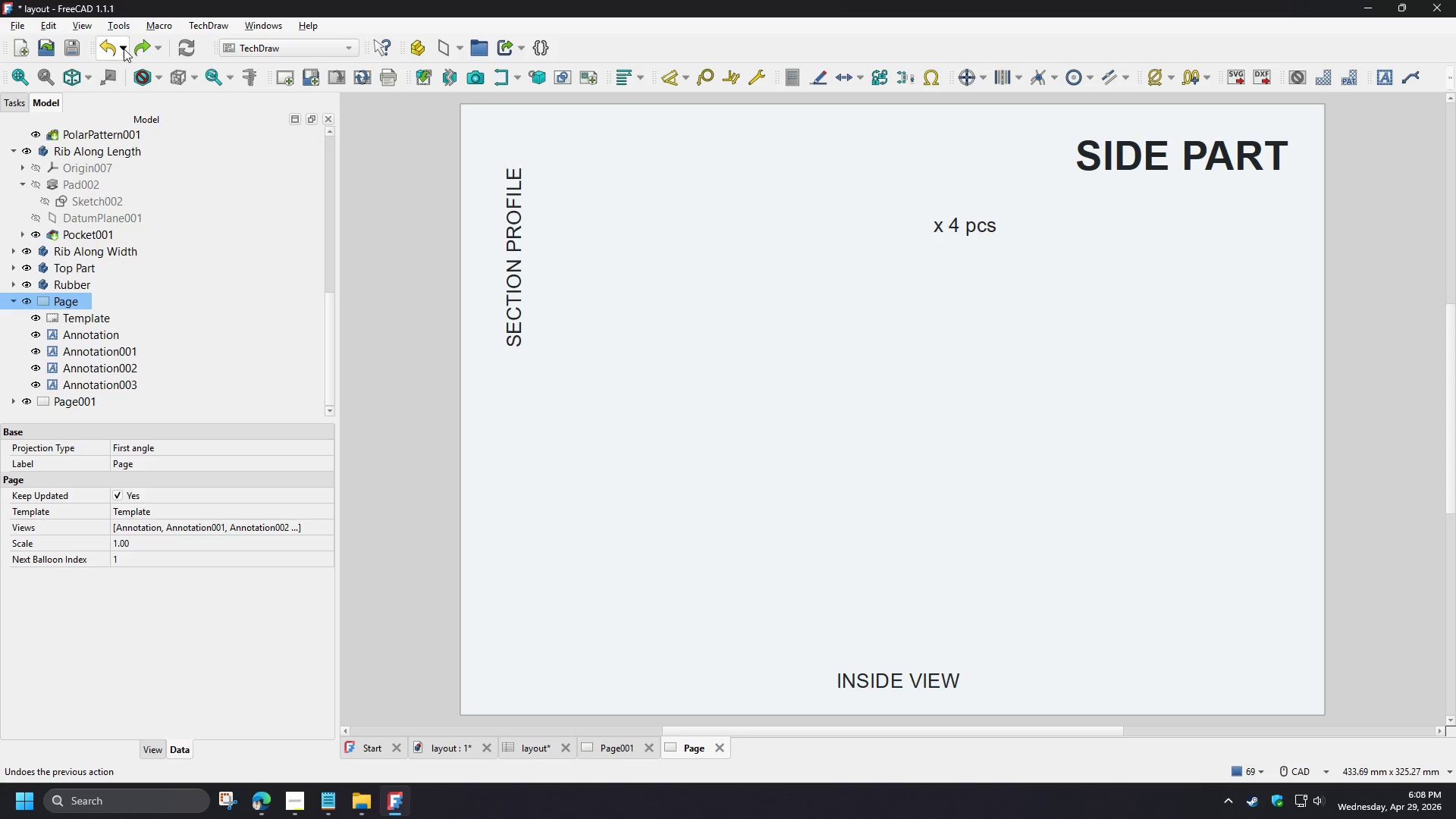 
left_click([123, 49])
 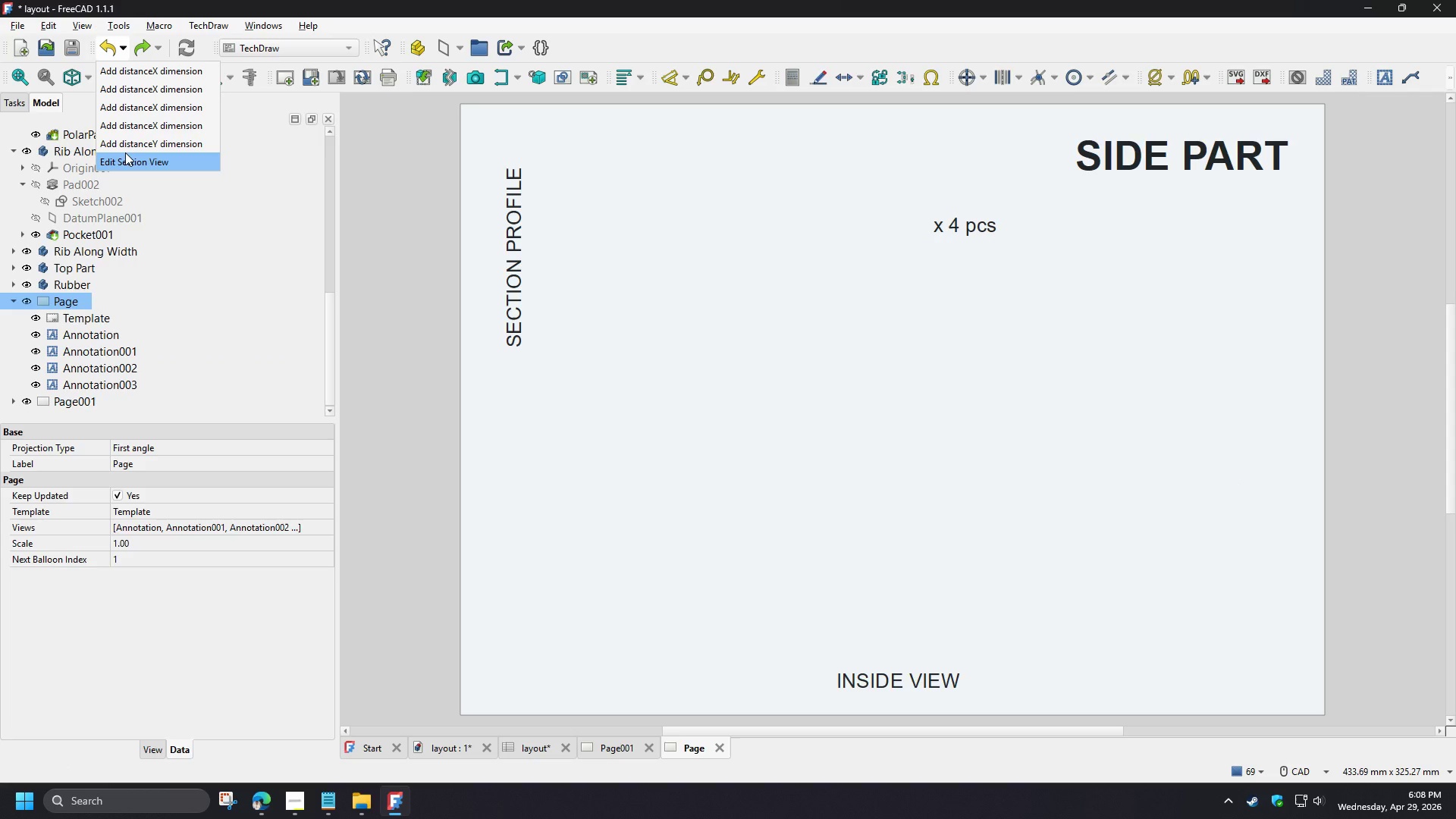 
left_click([125, 152])
 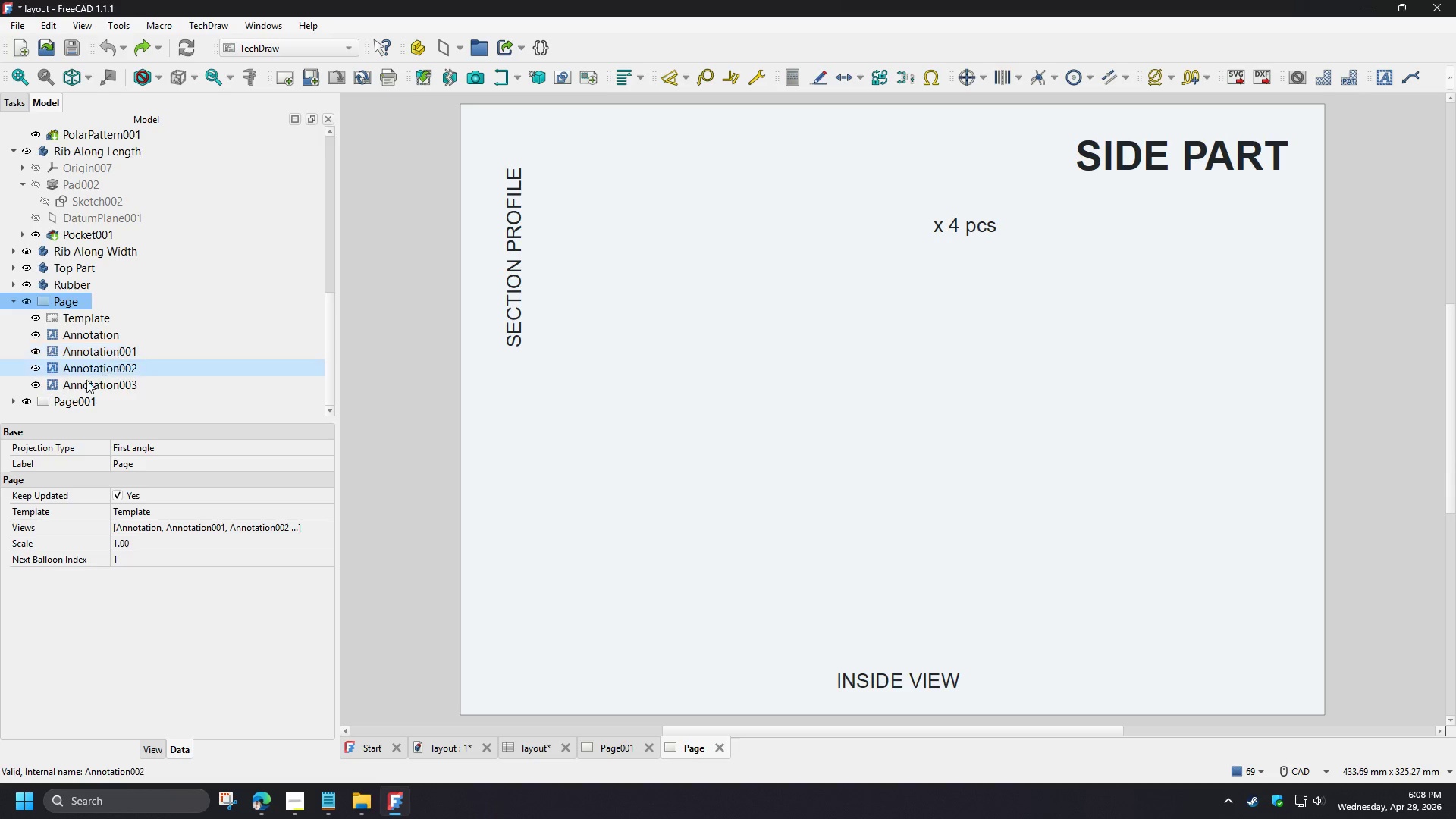 
left_click([71, 400])
 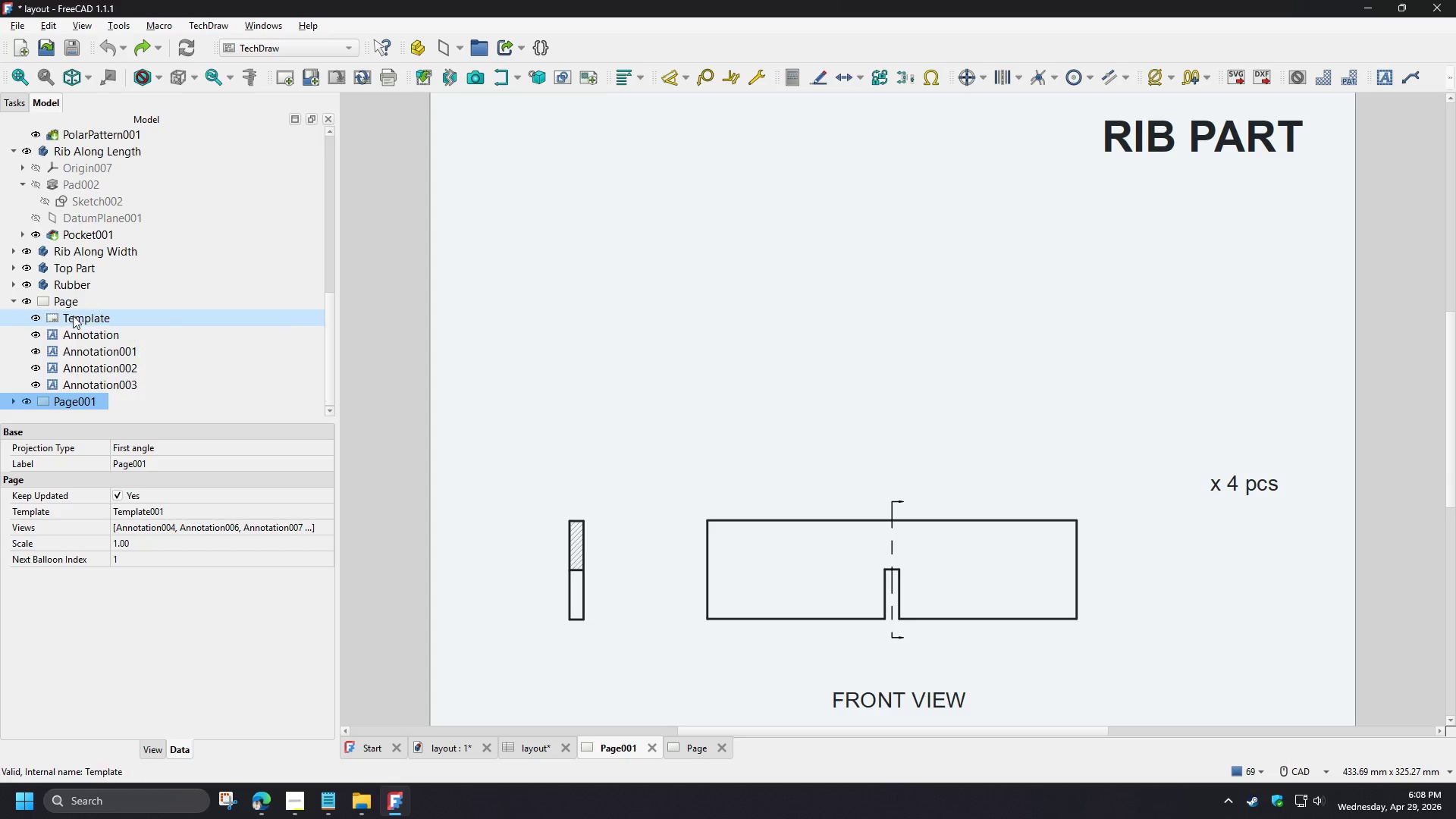 
left_click([66, 303])
 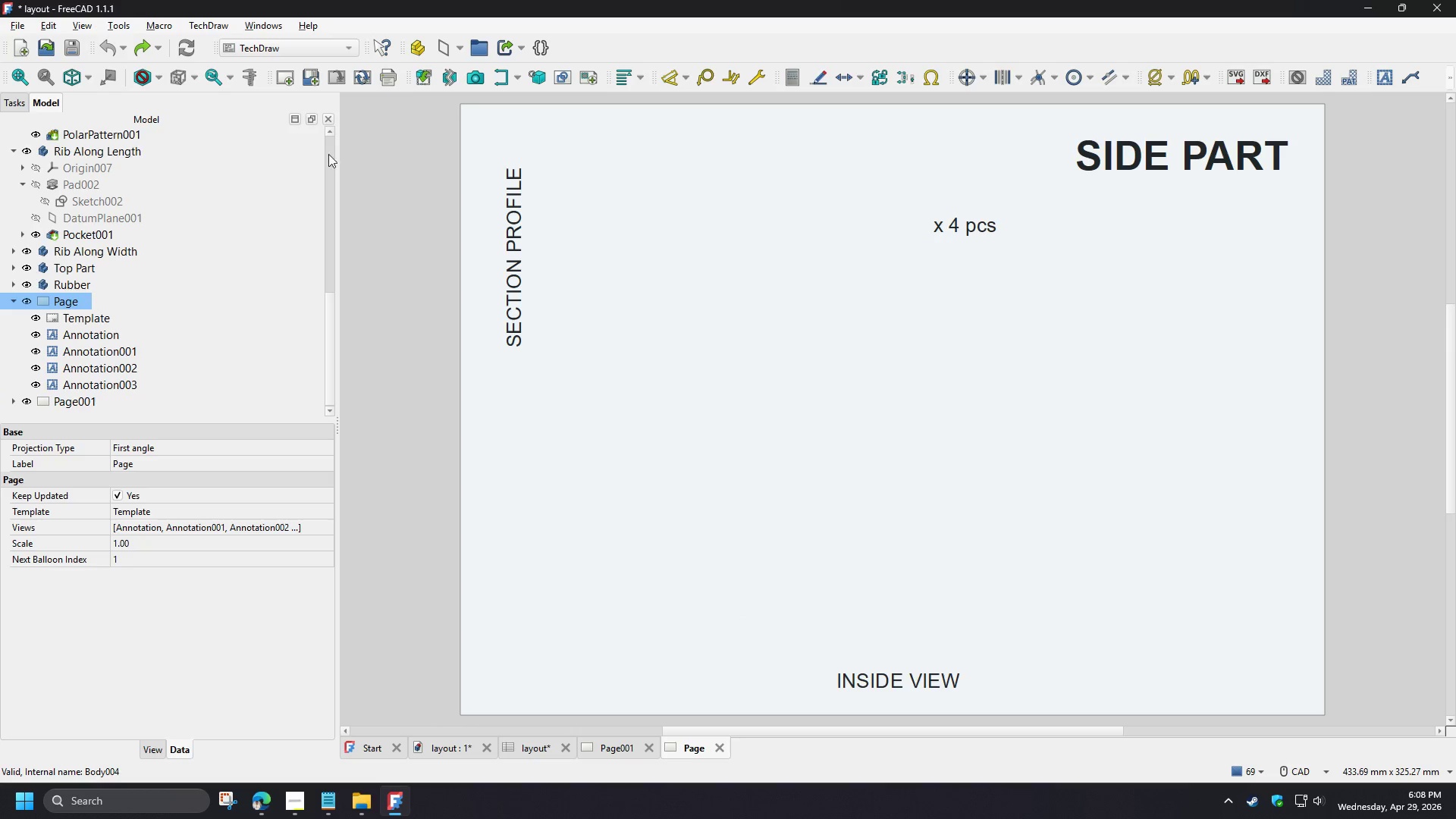 
wait(5.61)
 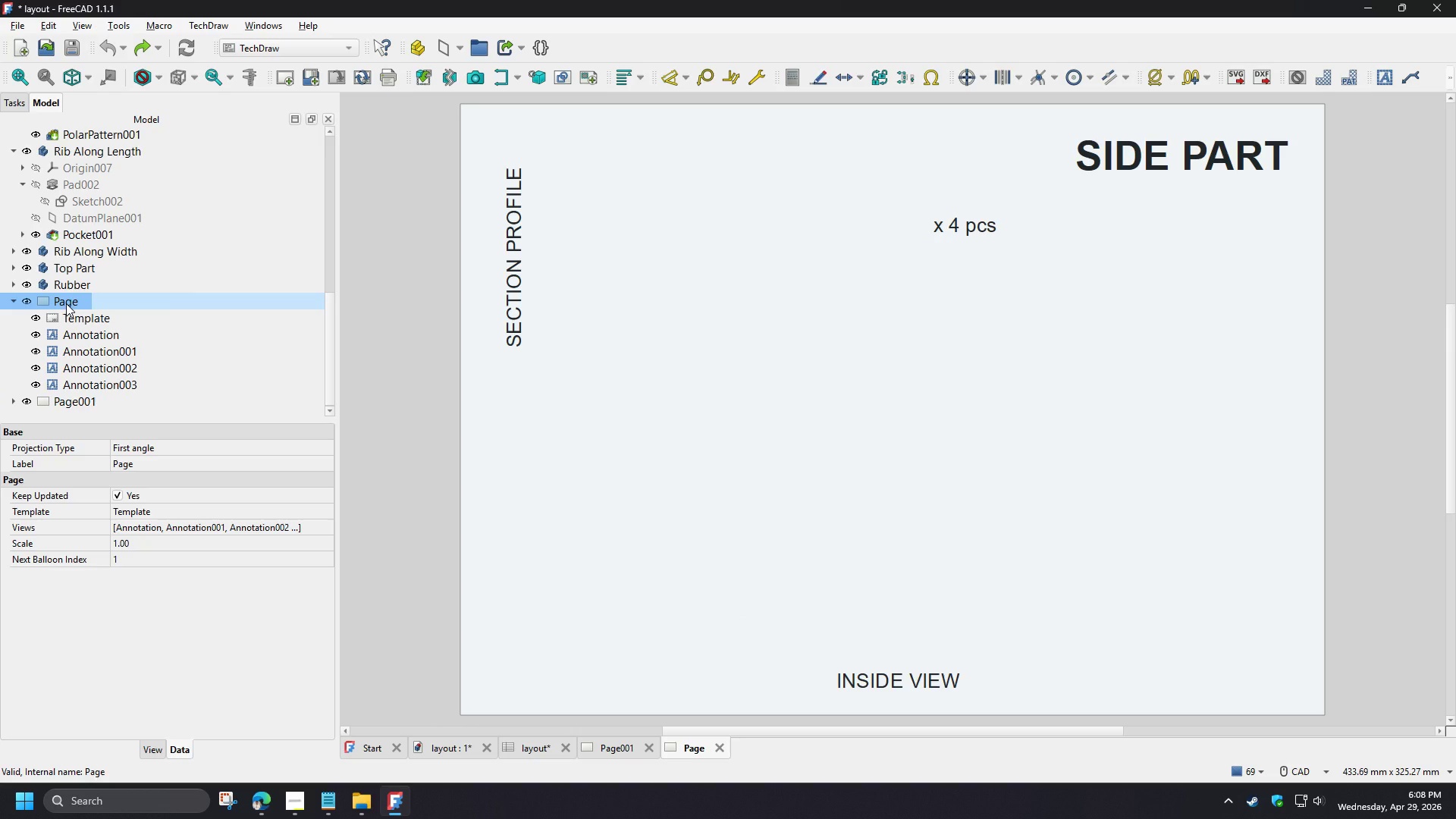 
left_click([391, 305])
 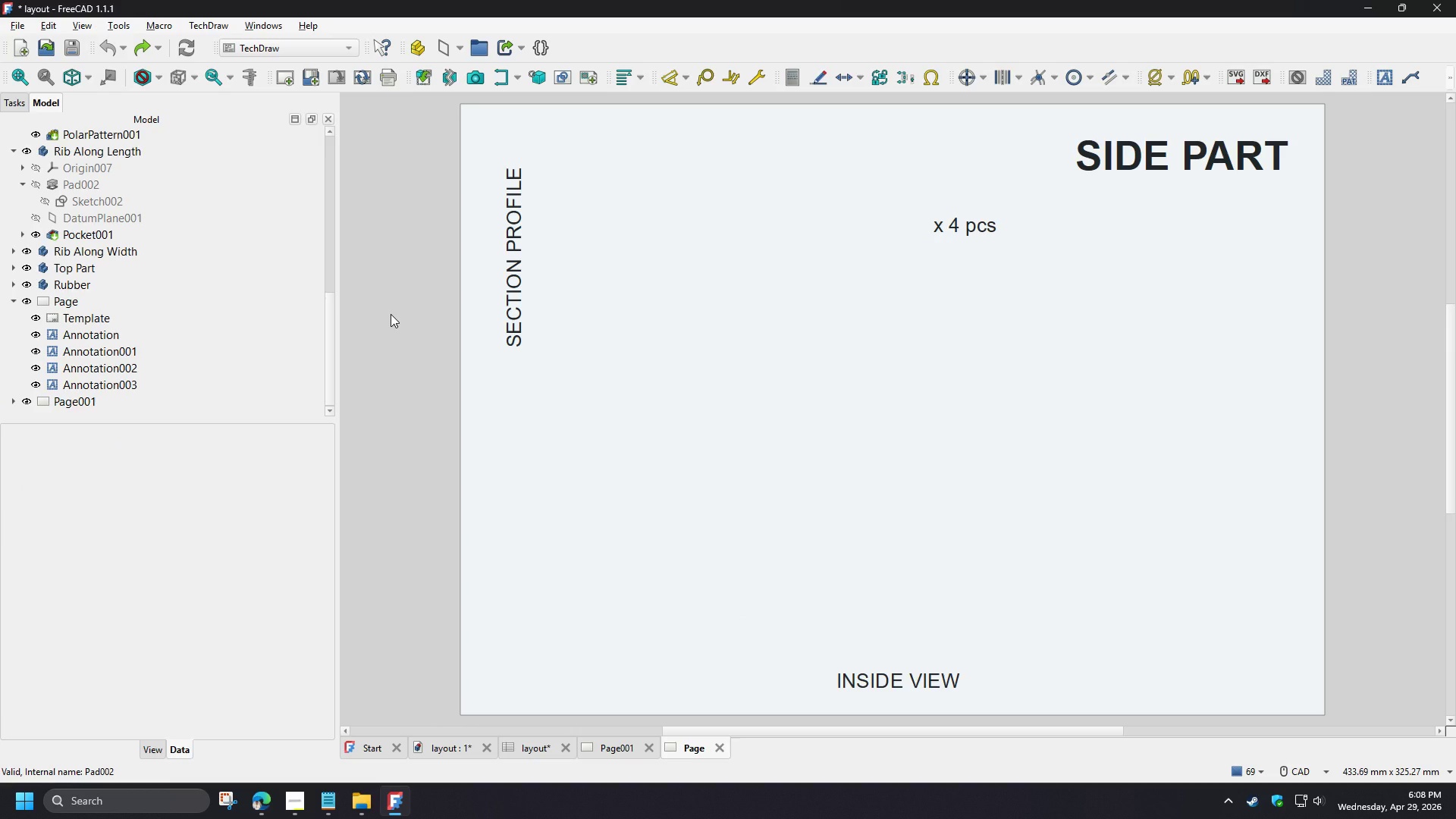 
wait(9.88)
 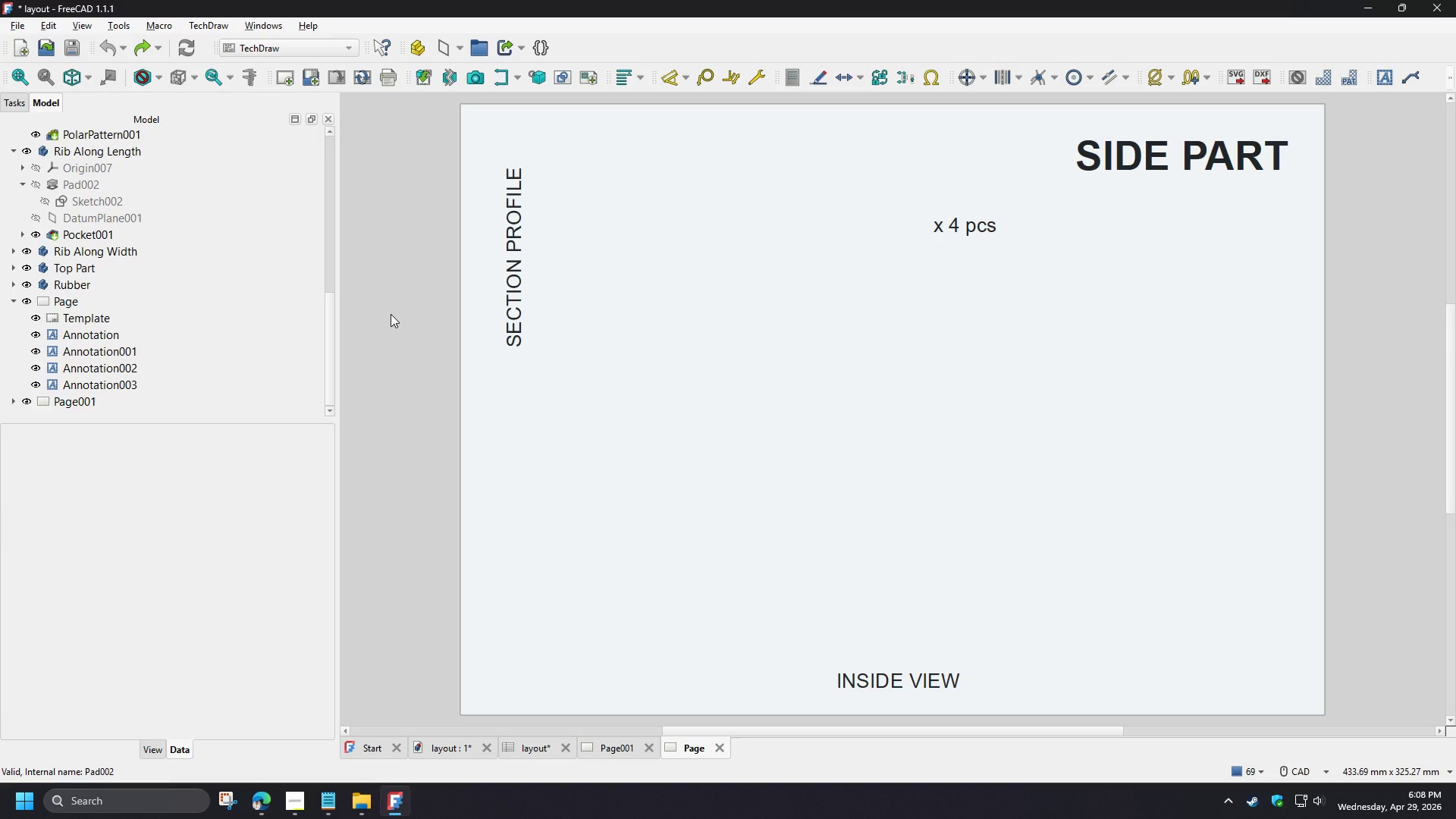 
left_click([105, 49])
 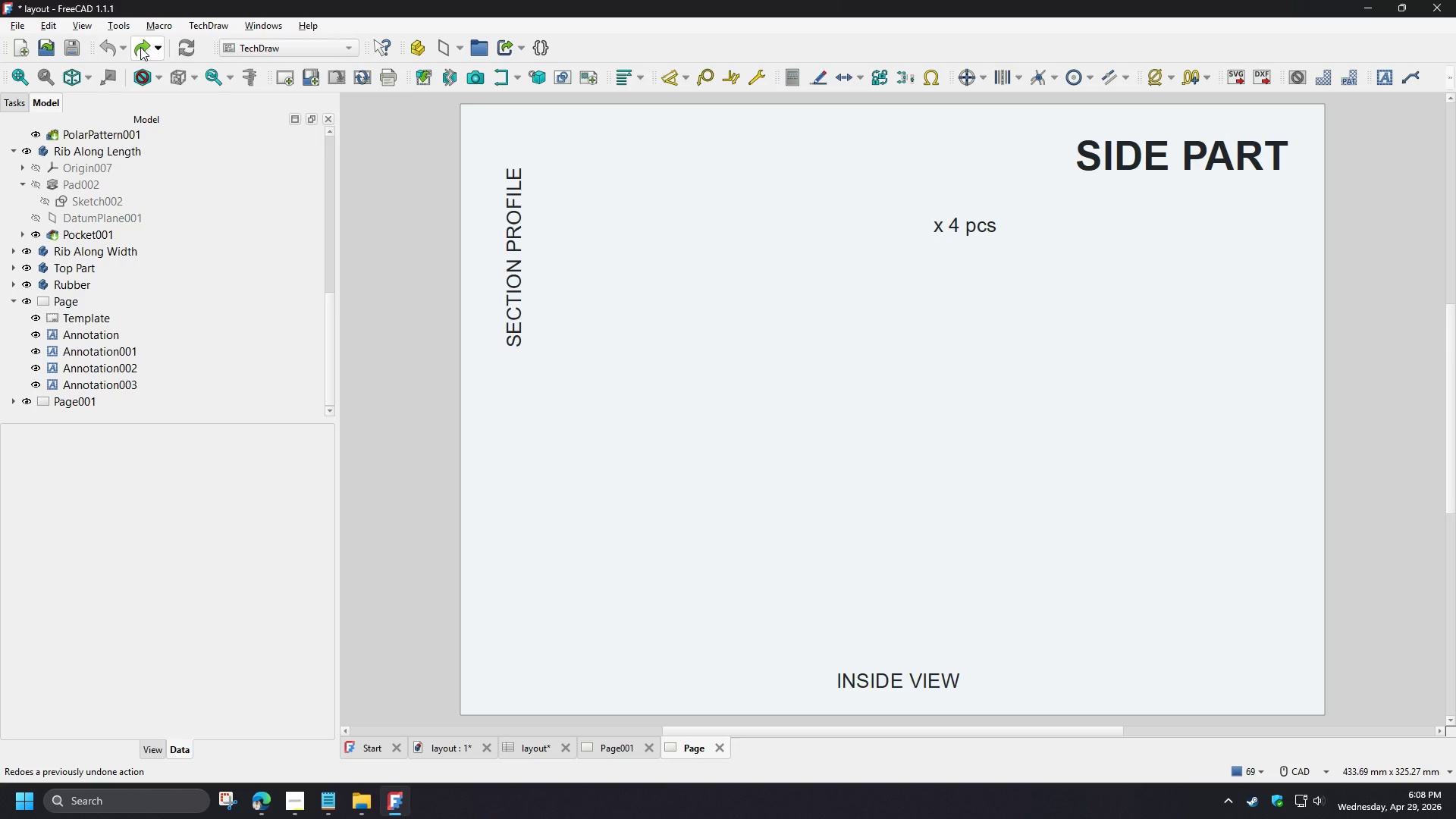 
double_click([140, 46])
 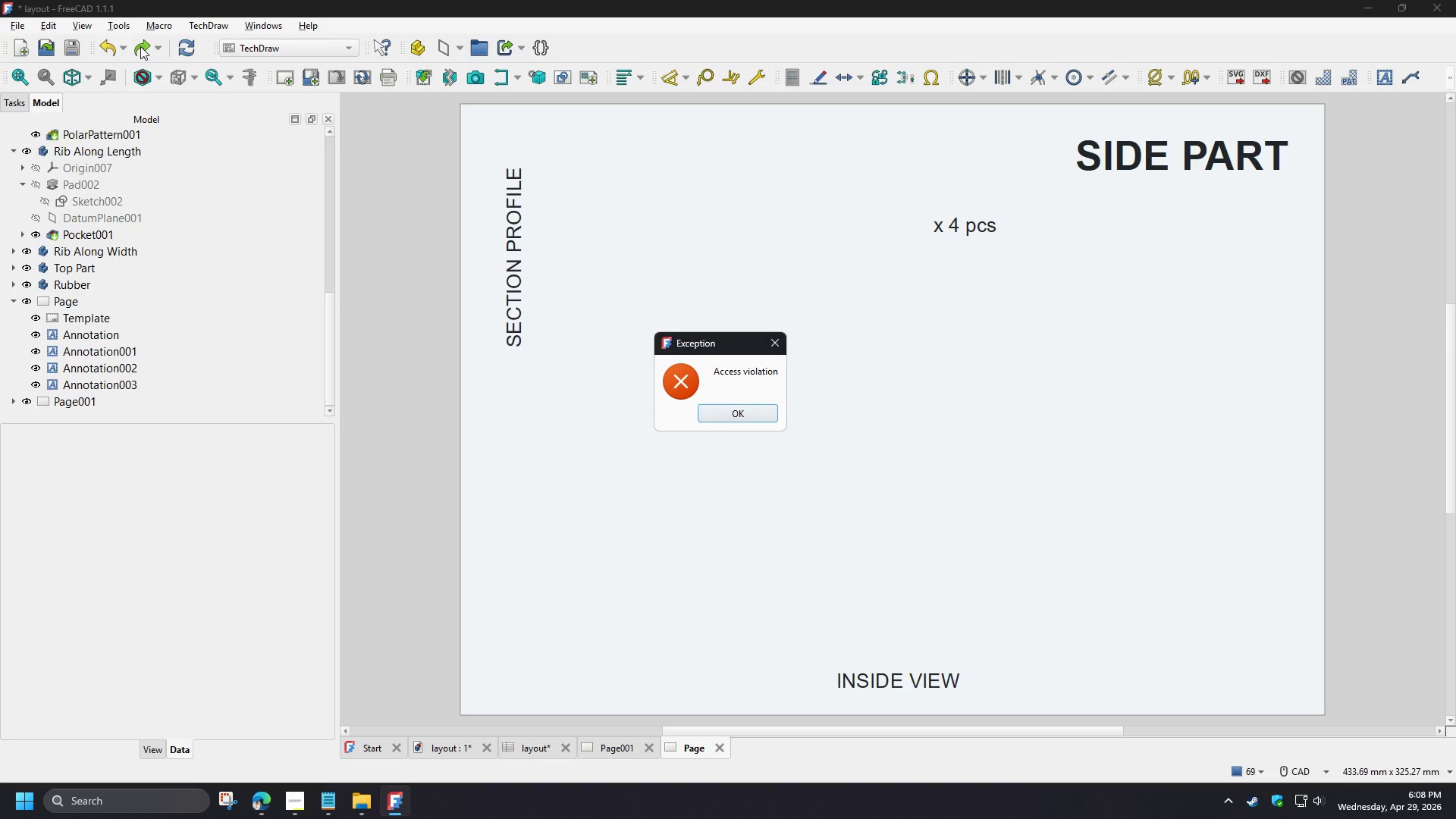 
triple_click([140, 46])
 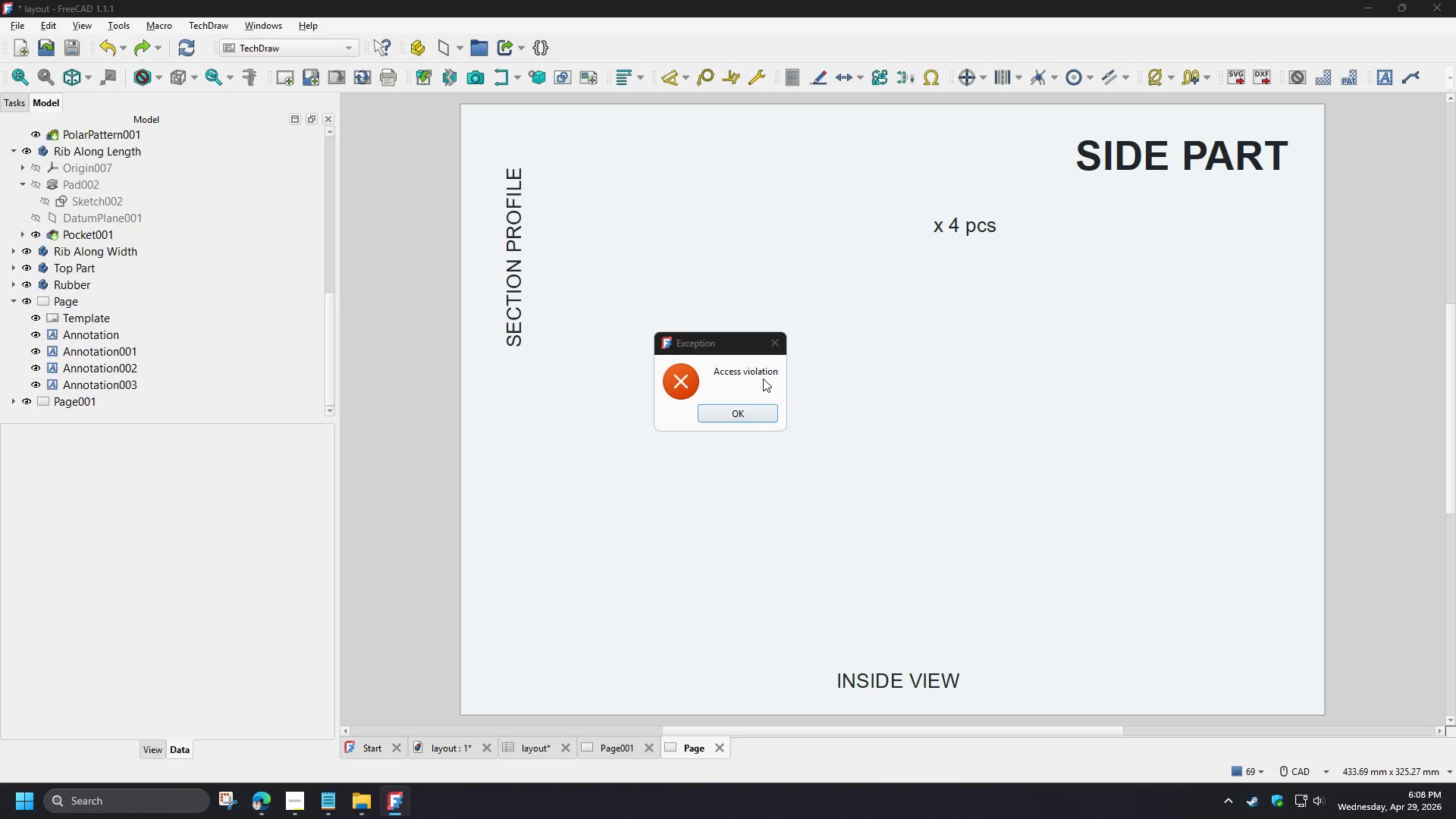 
left_click([771, 345])
 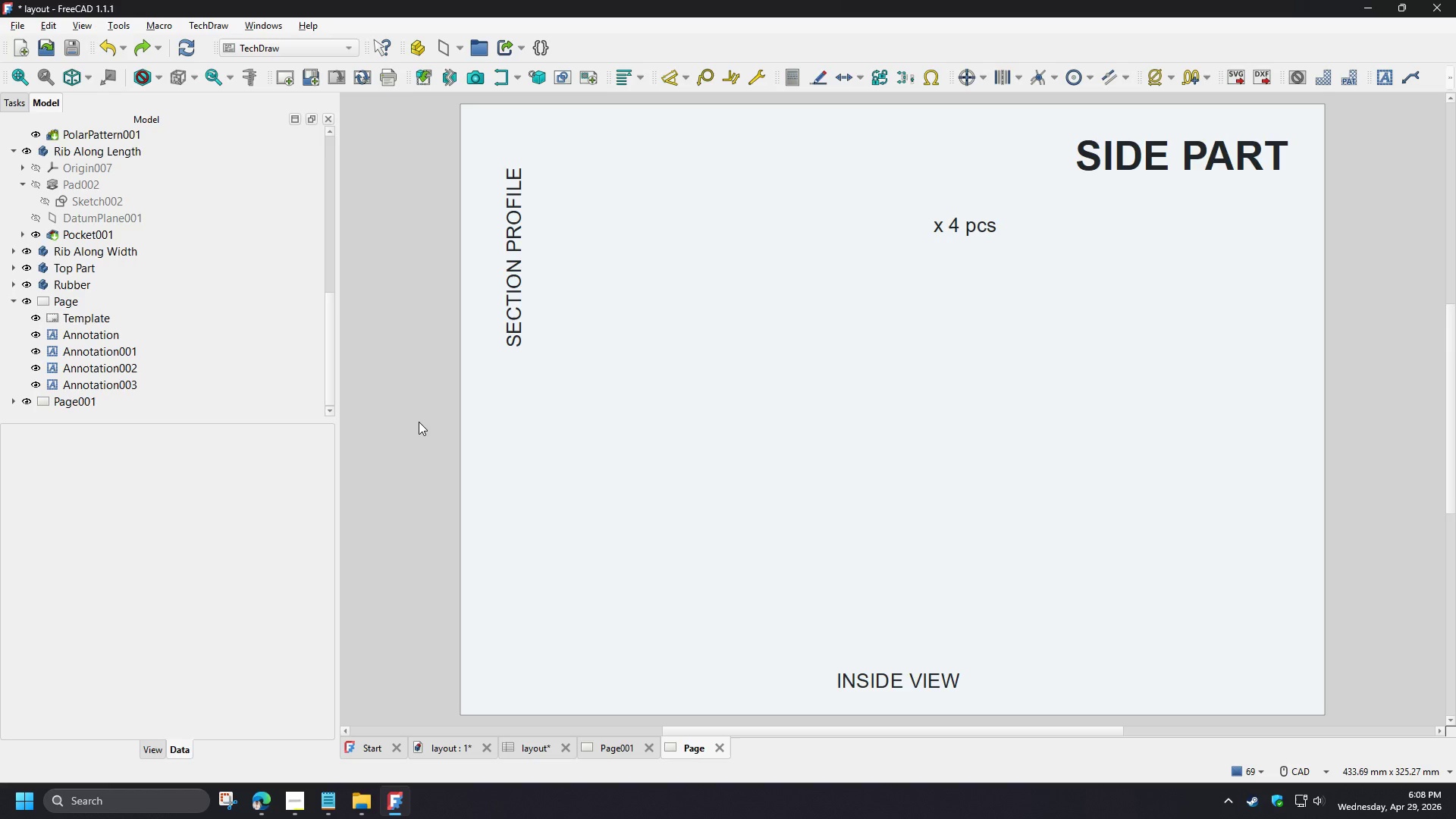 
left_click([419, 422])
 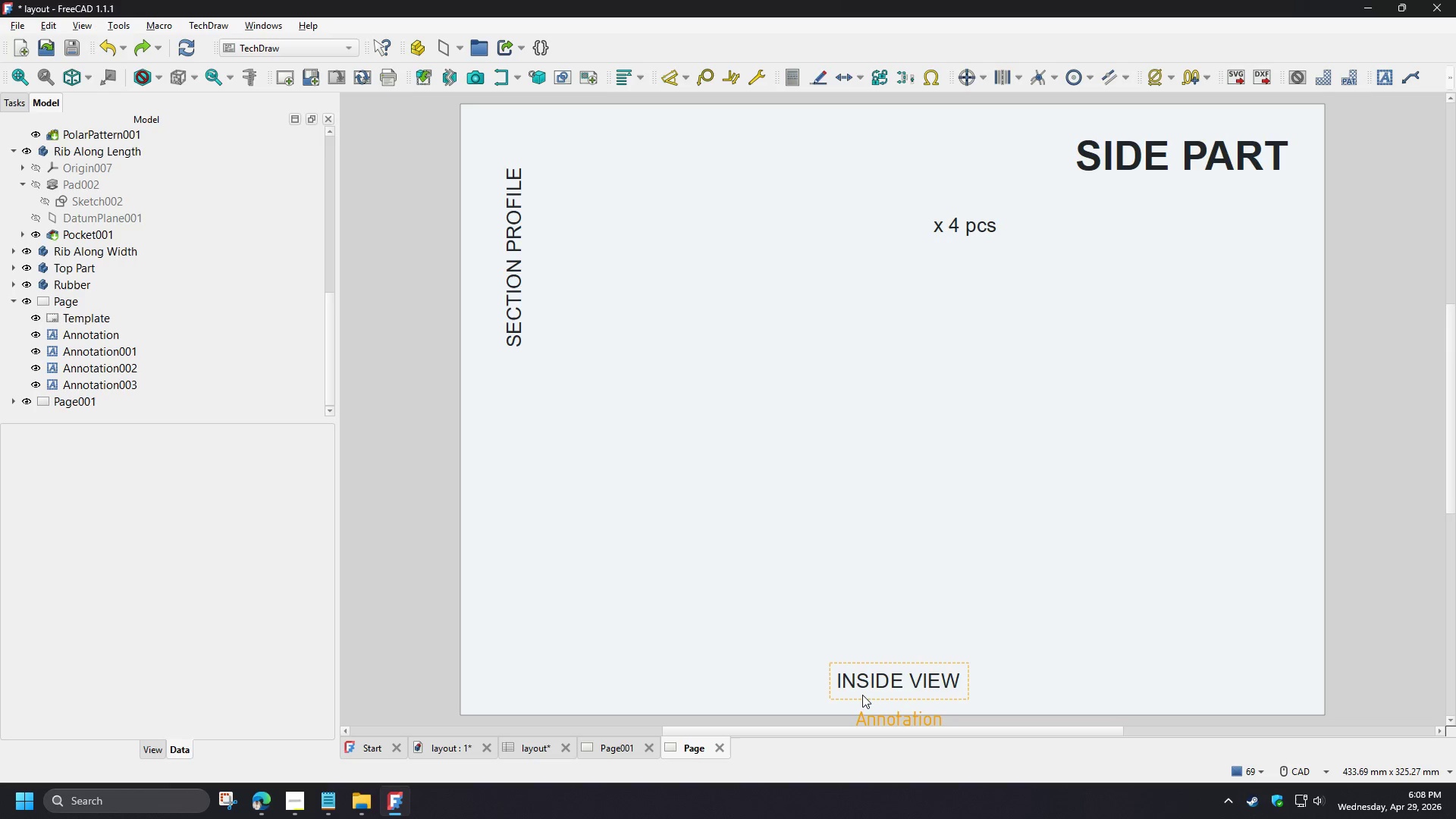 
left_click([801, 524])
 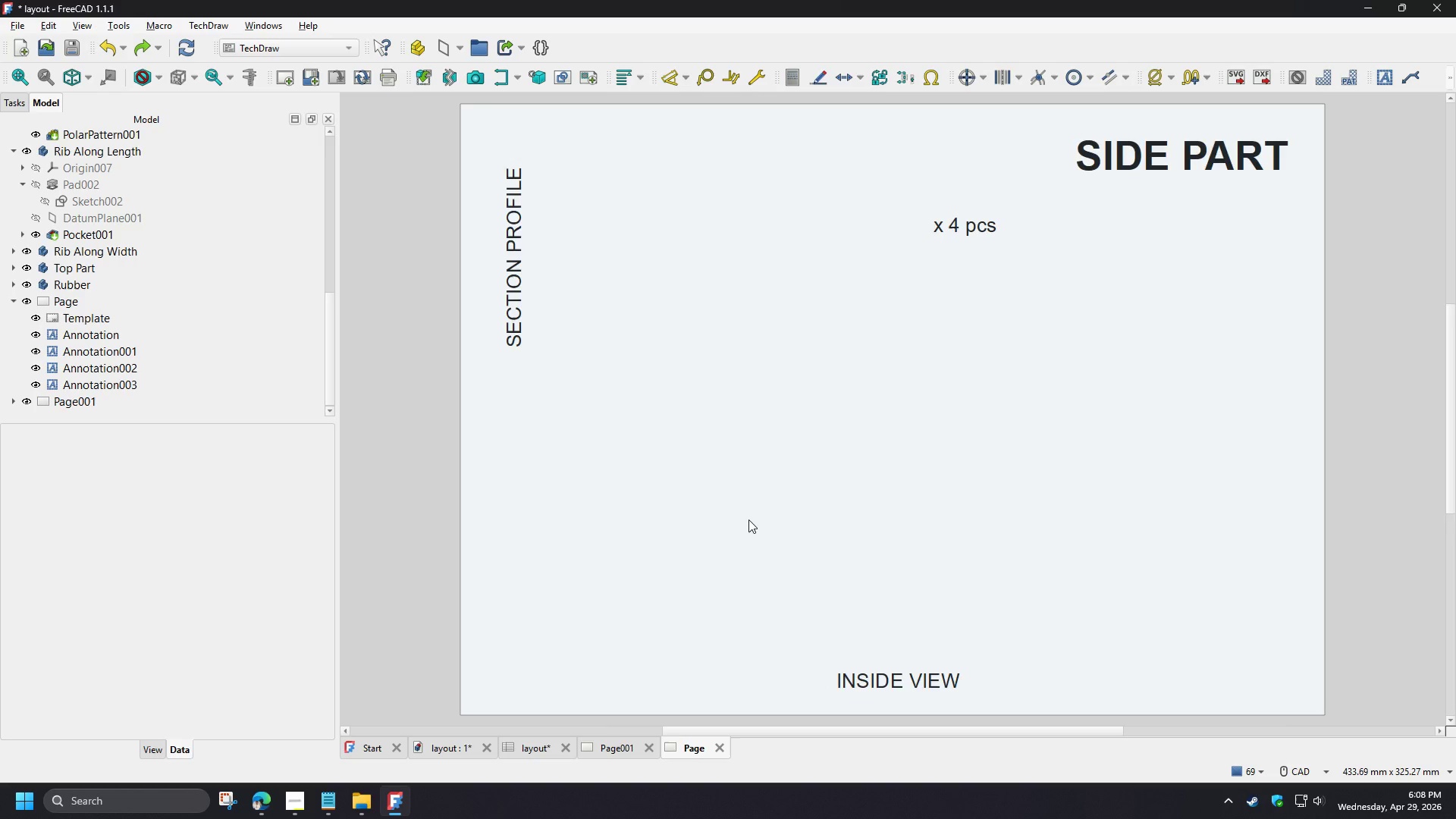 
scroll: coordinate [748, 519], scroll_direction: down, amount: 3.0
 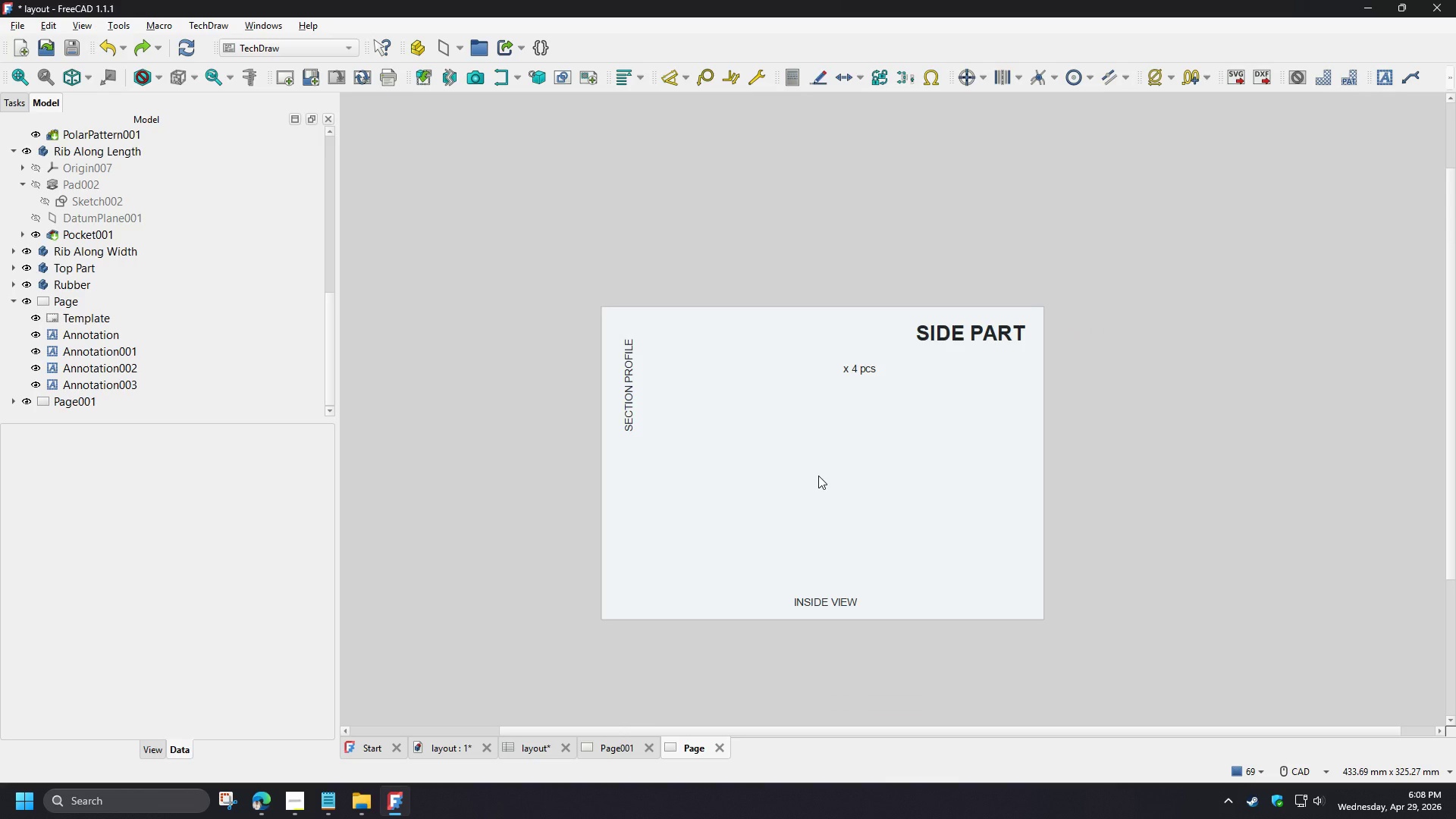 
scroll: coordinate [818, 475], scroll_direction: up, amount: 3.0
 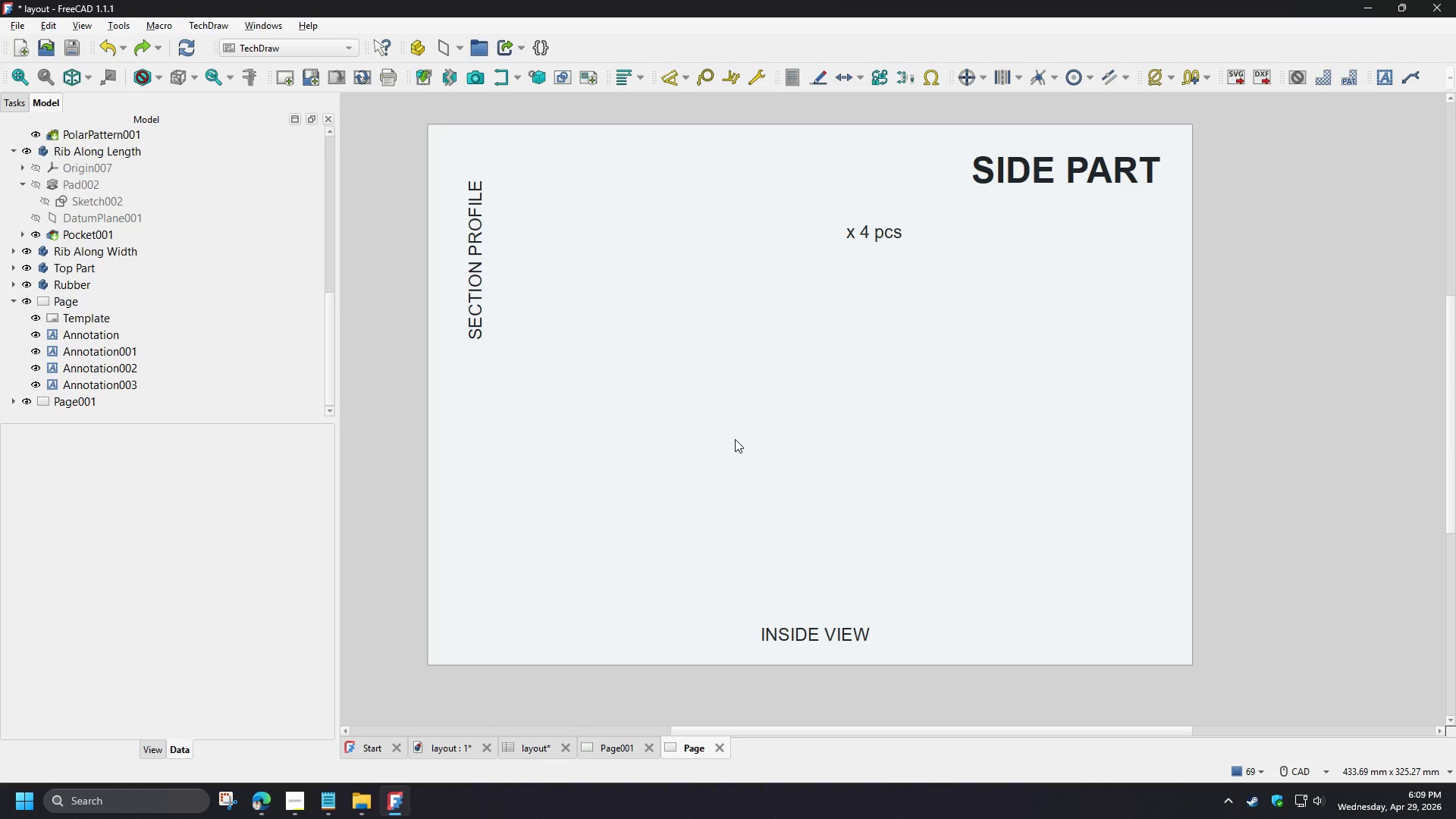 
wait(6.98)
 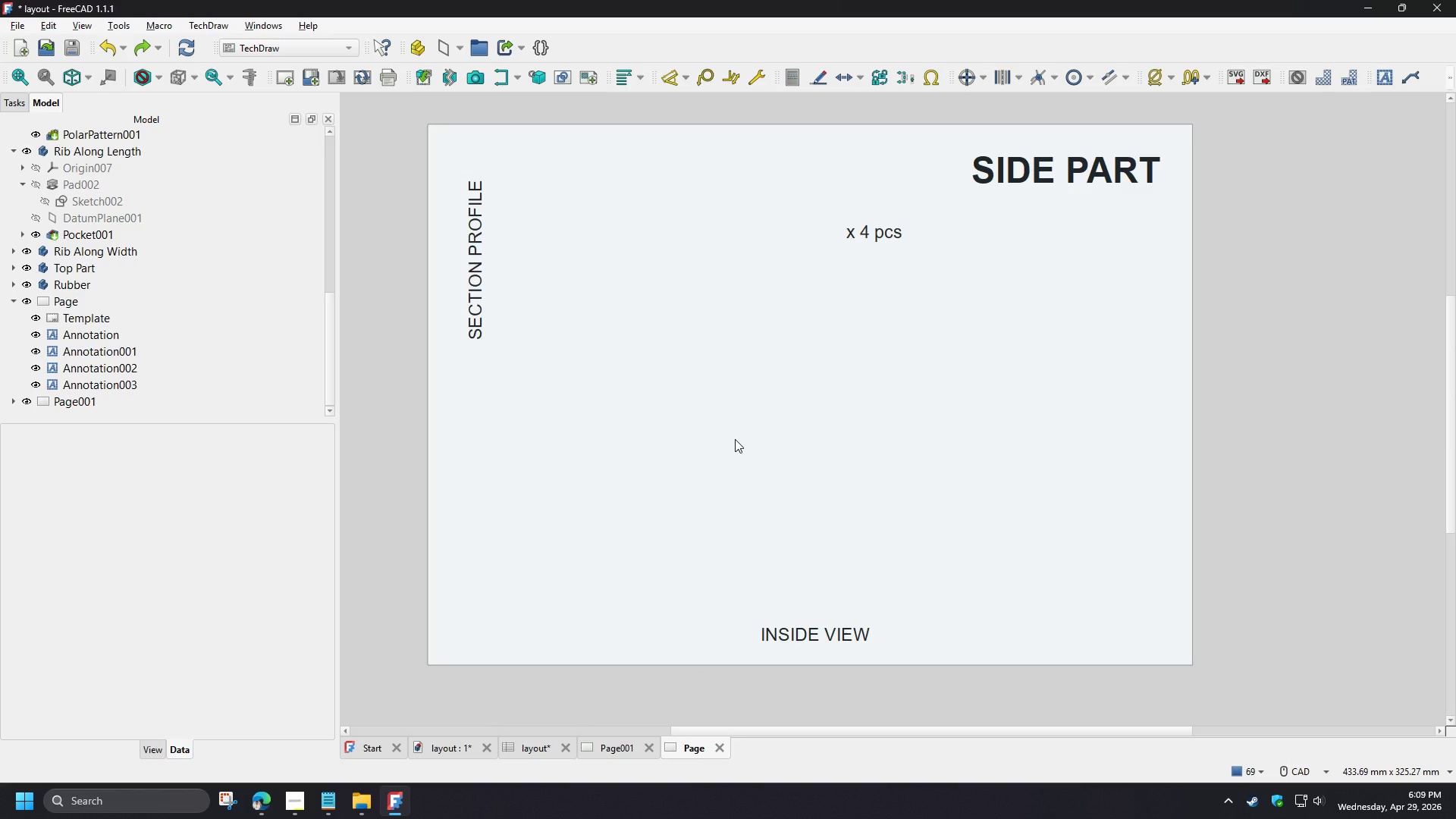 
left_click([614, 755])
 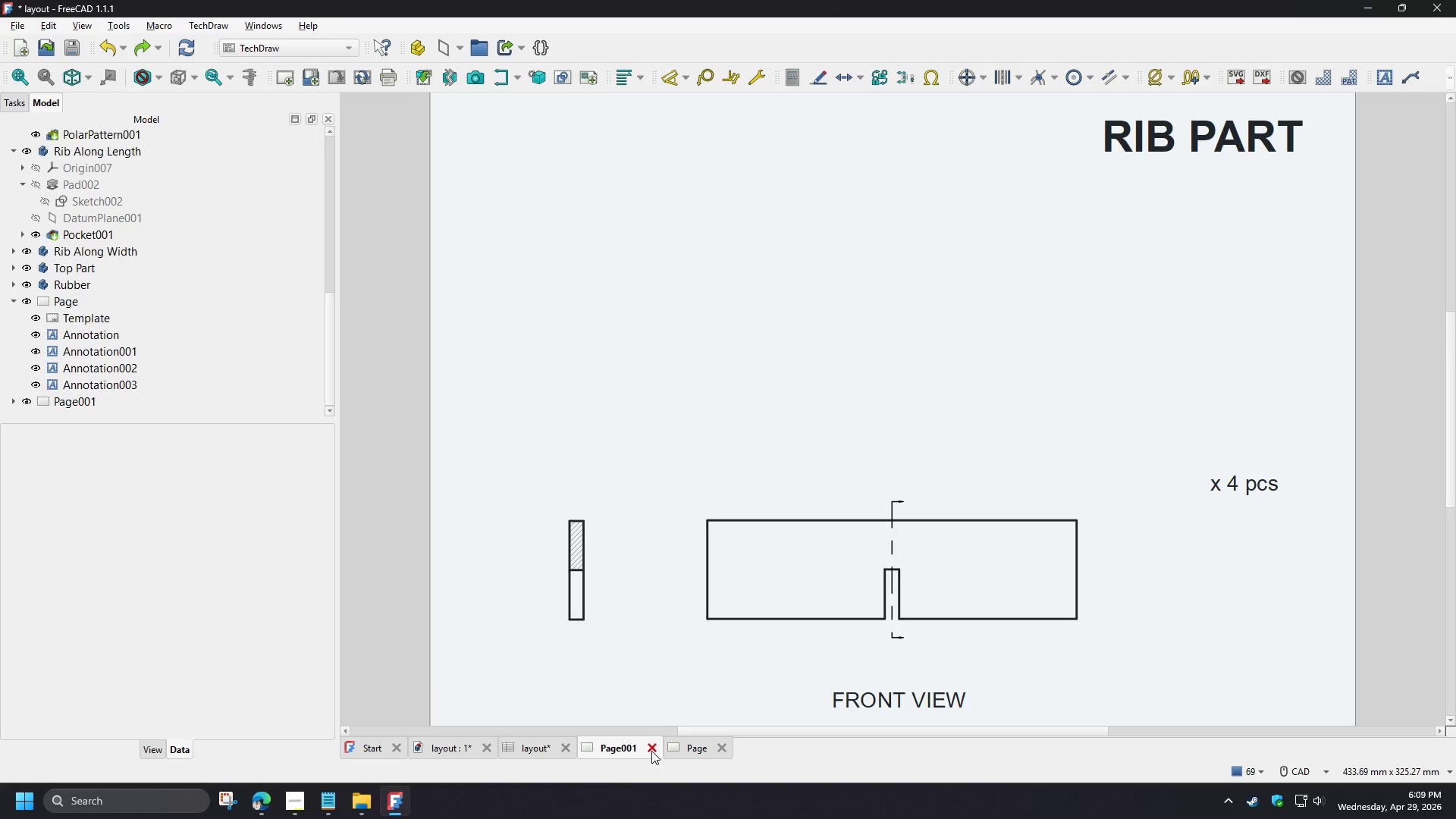 
left_click([653, 750])
 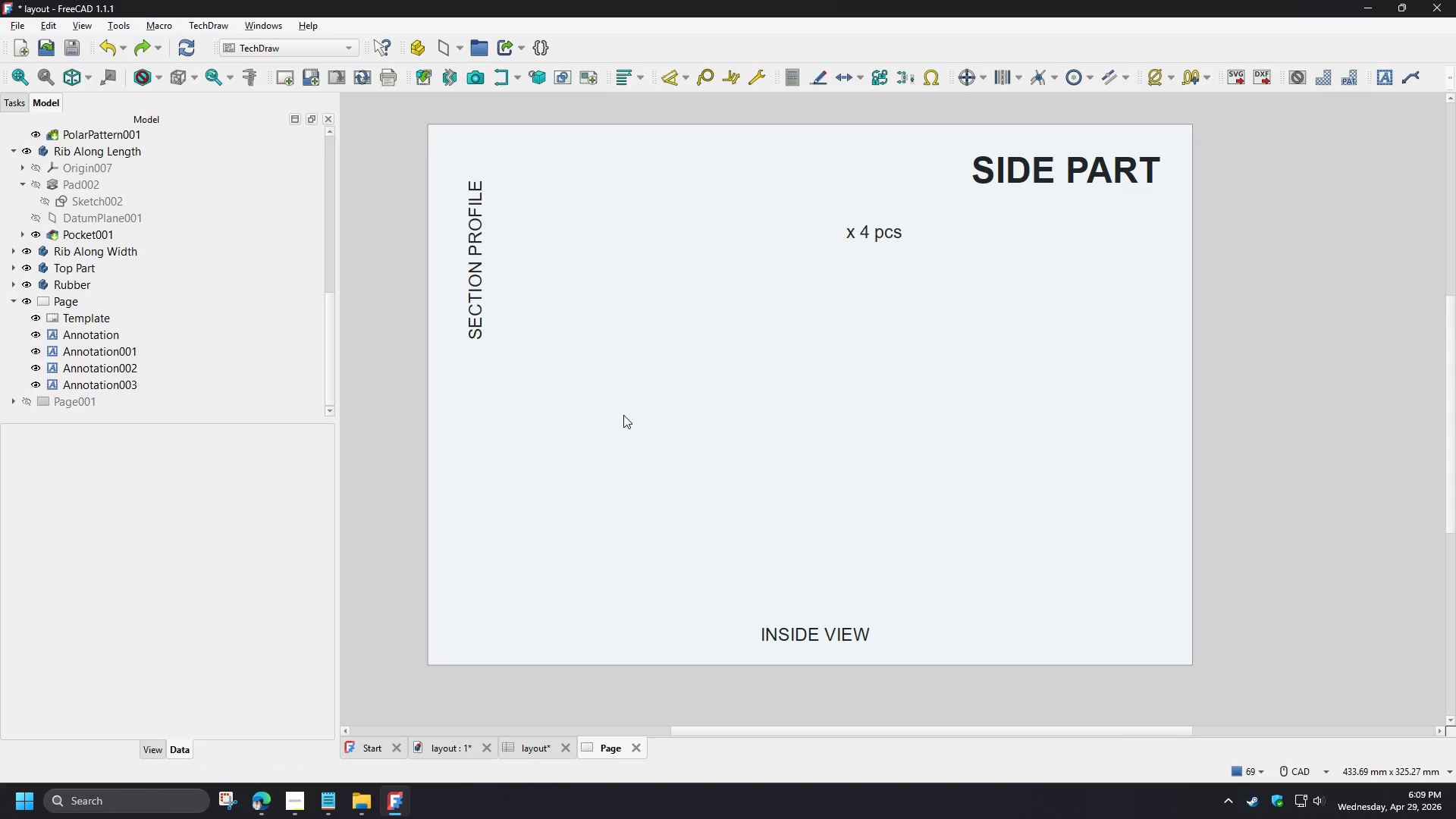 
wait(10.02)
 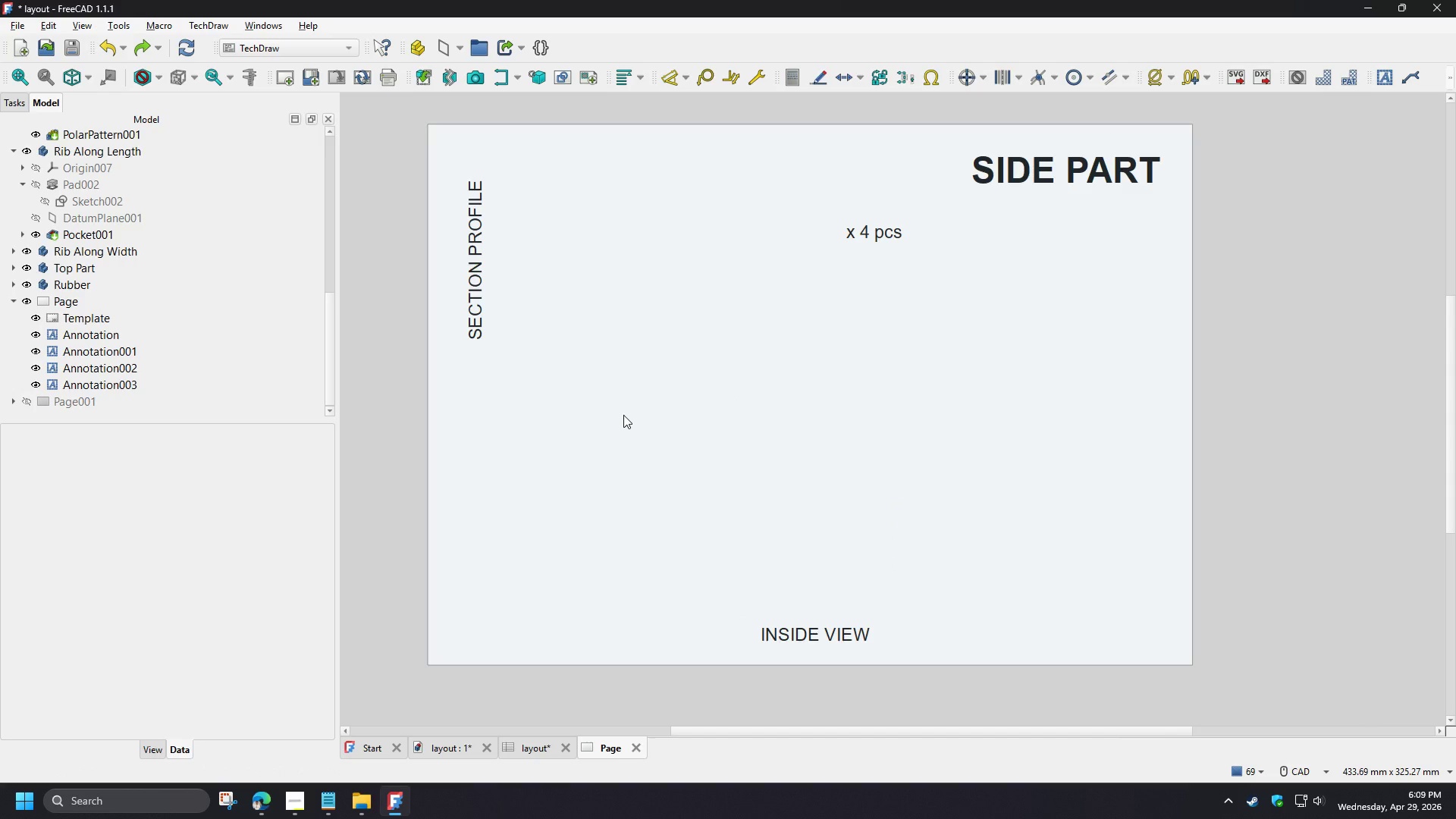 
scroll: coordinate [130, 291], scroll_direction: up, amount: 11.0
 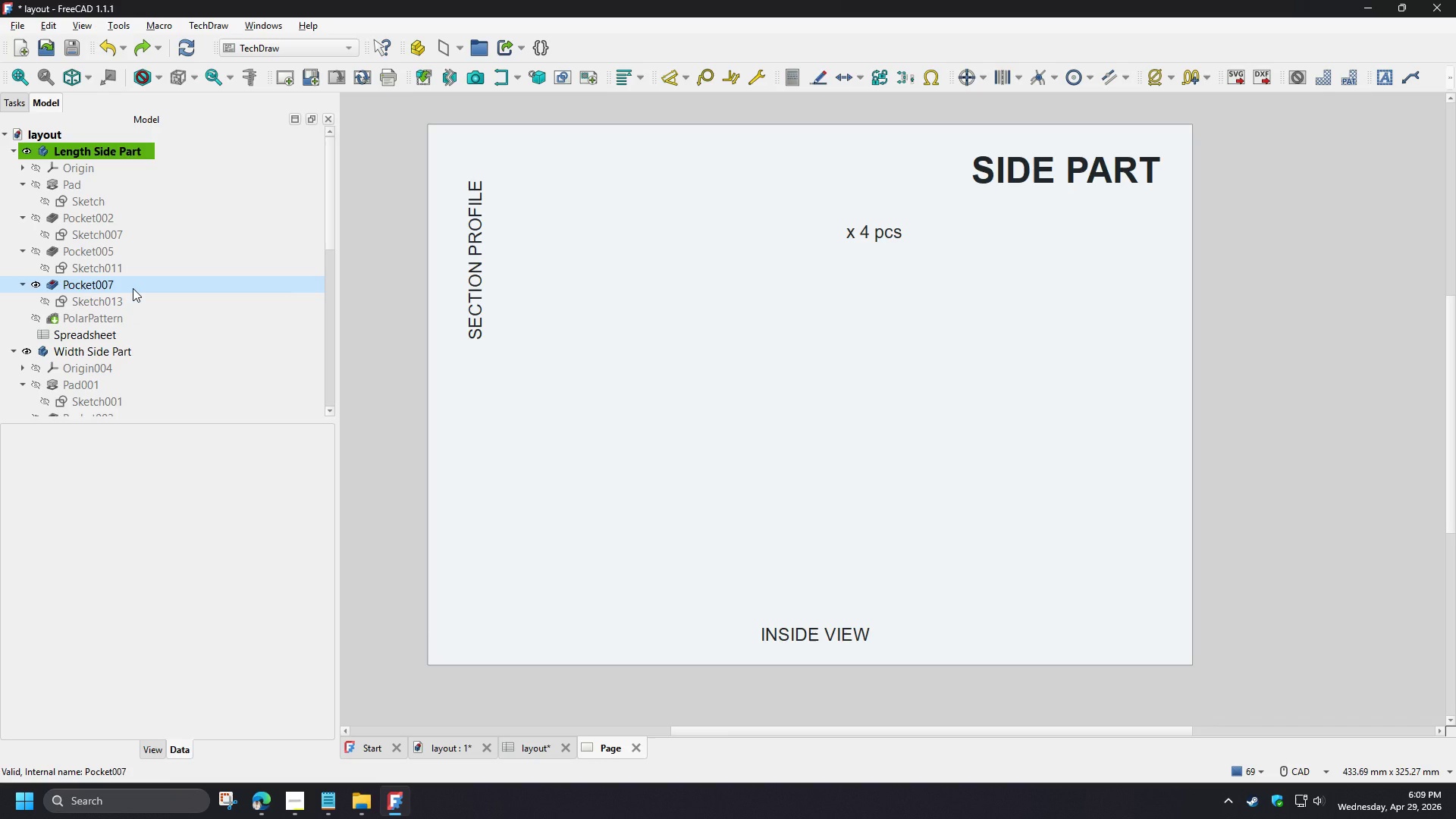 
left_click([133, 288])
 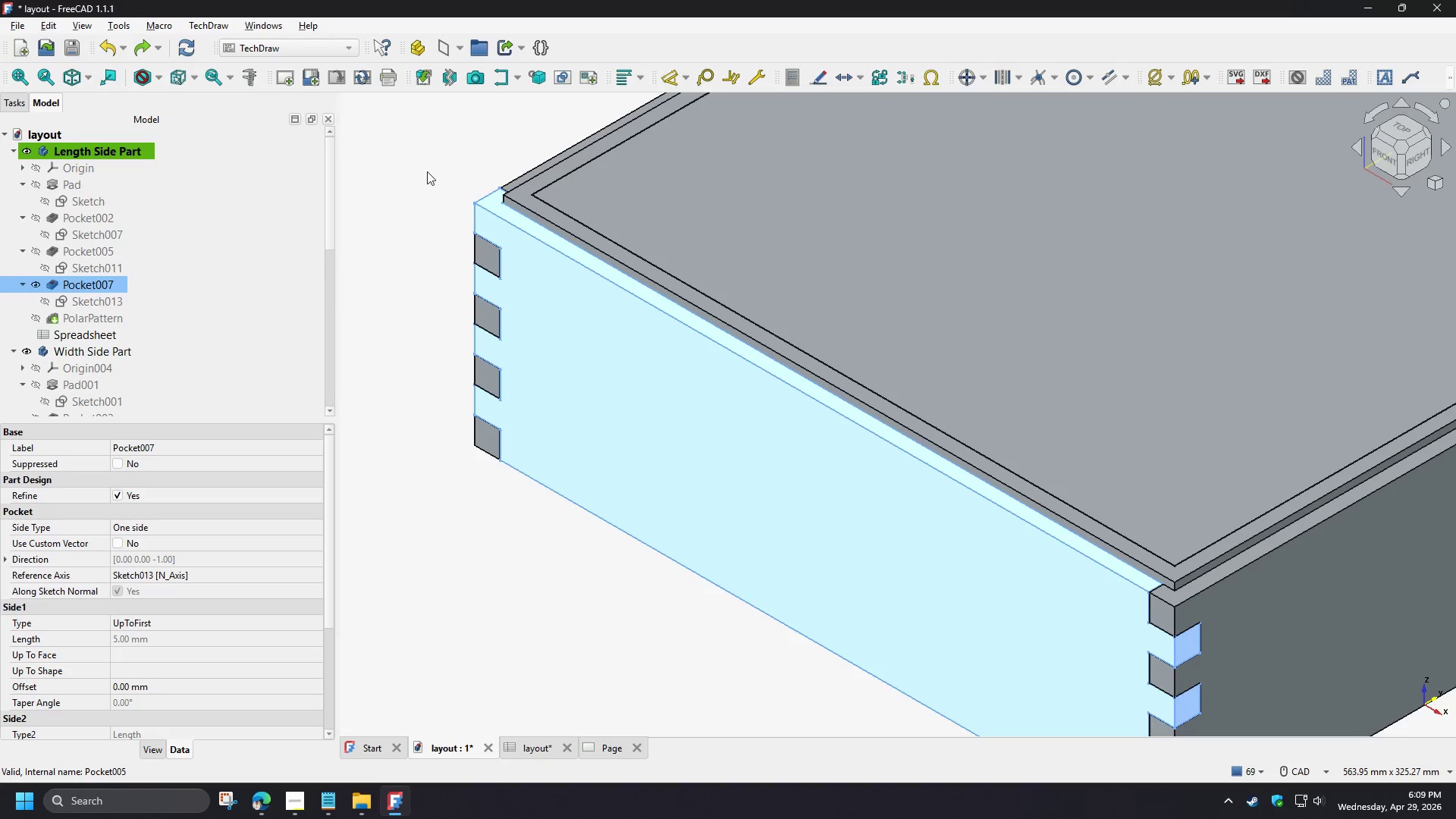 
left_click([425, 91])
 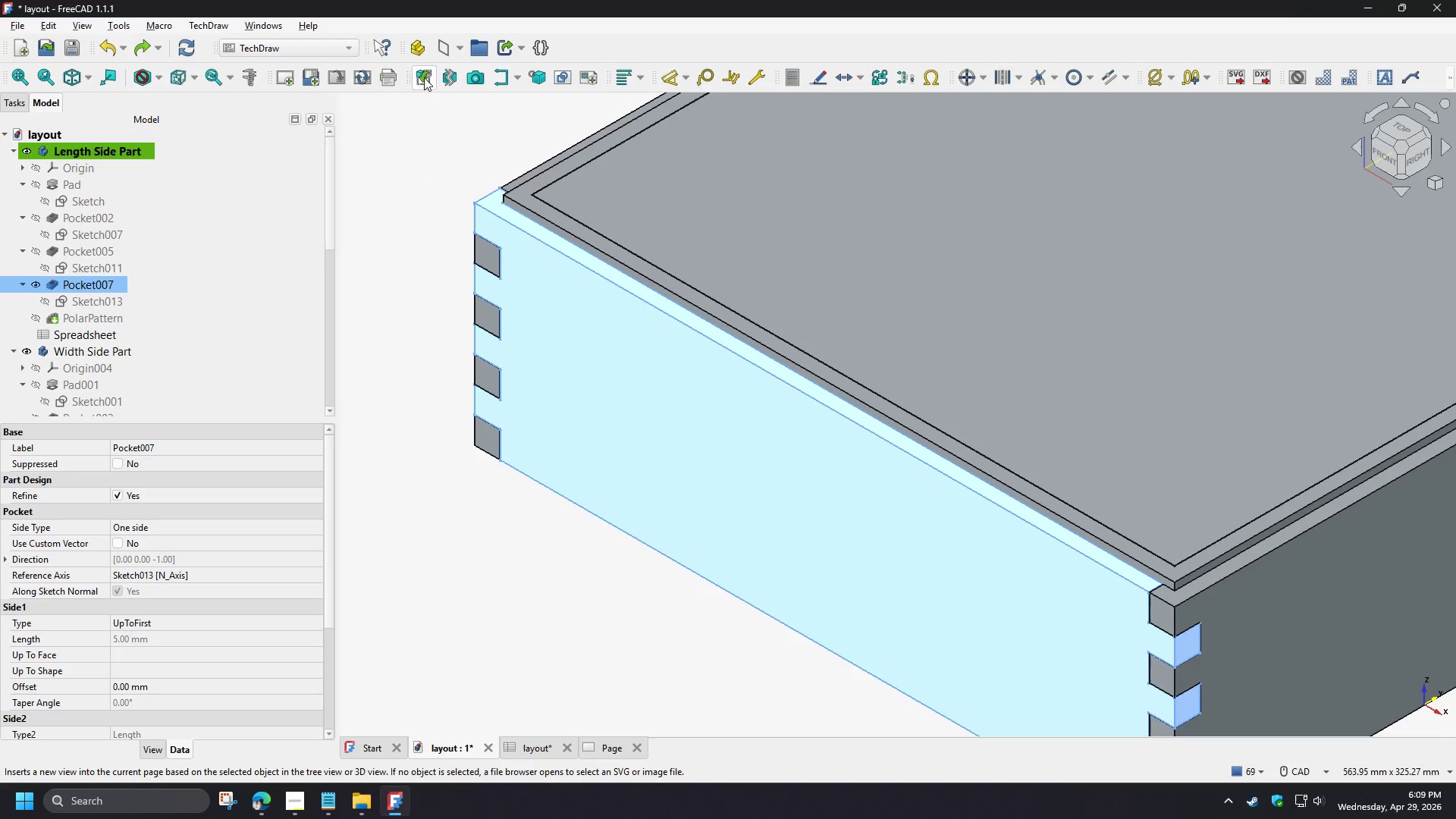 
double_click([424, 77])
 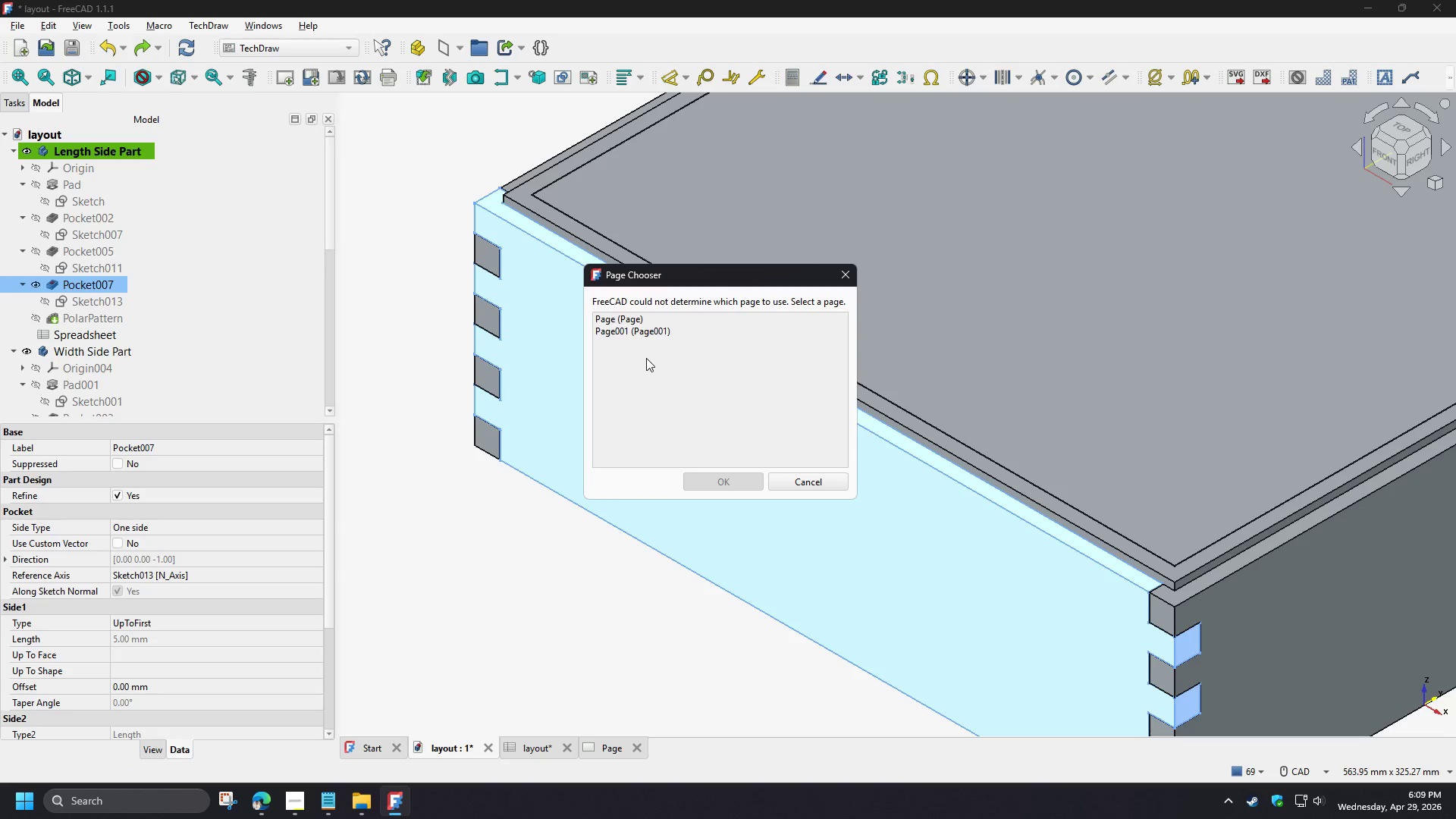 
left_click([650, 322])
 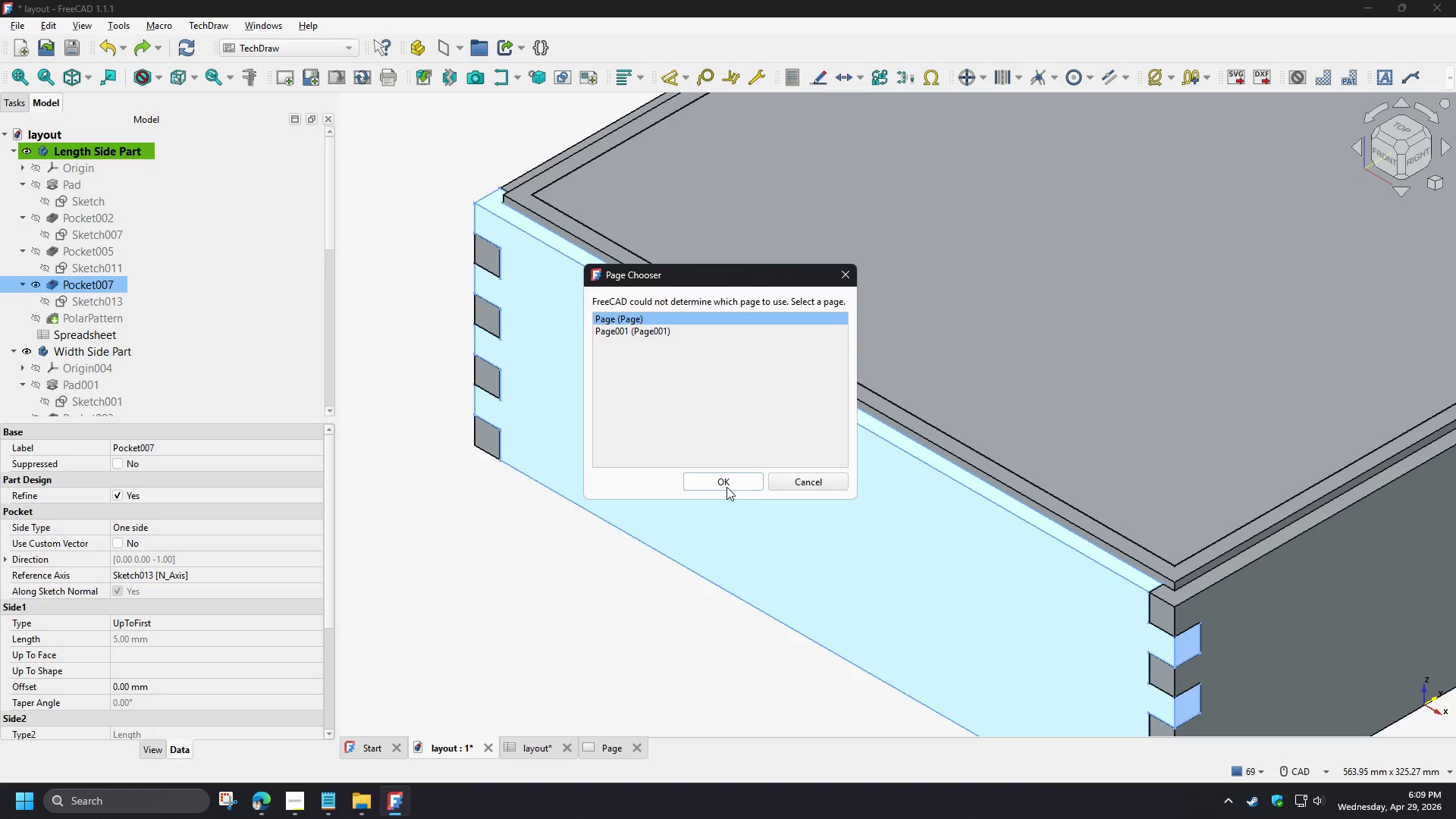 
left_click([726, 487])
 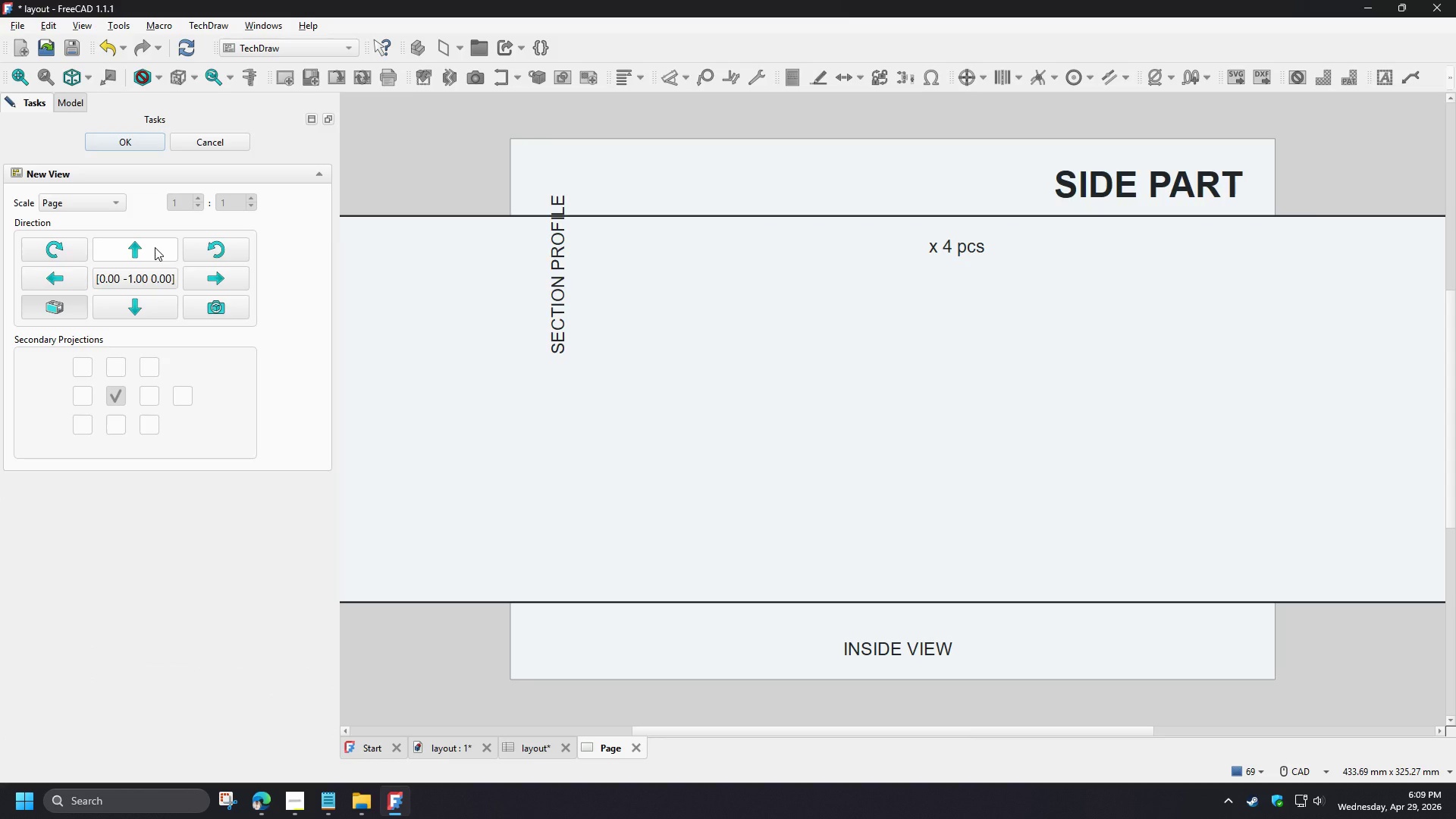 
left_click([96, 209])
 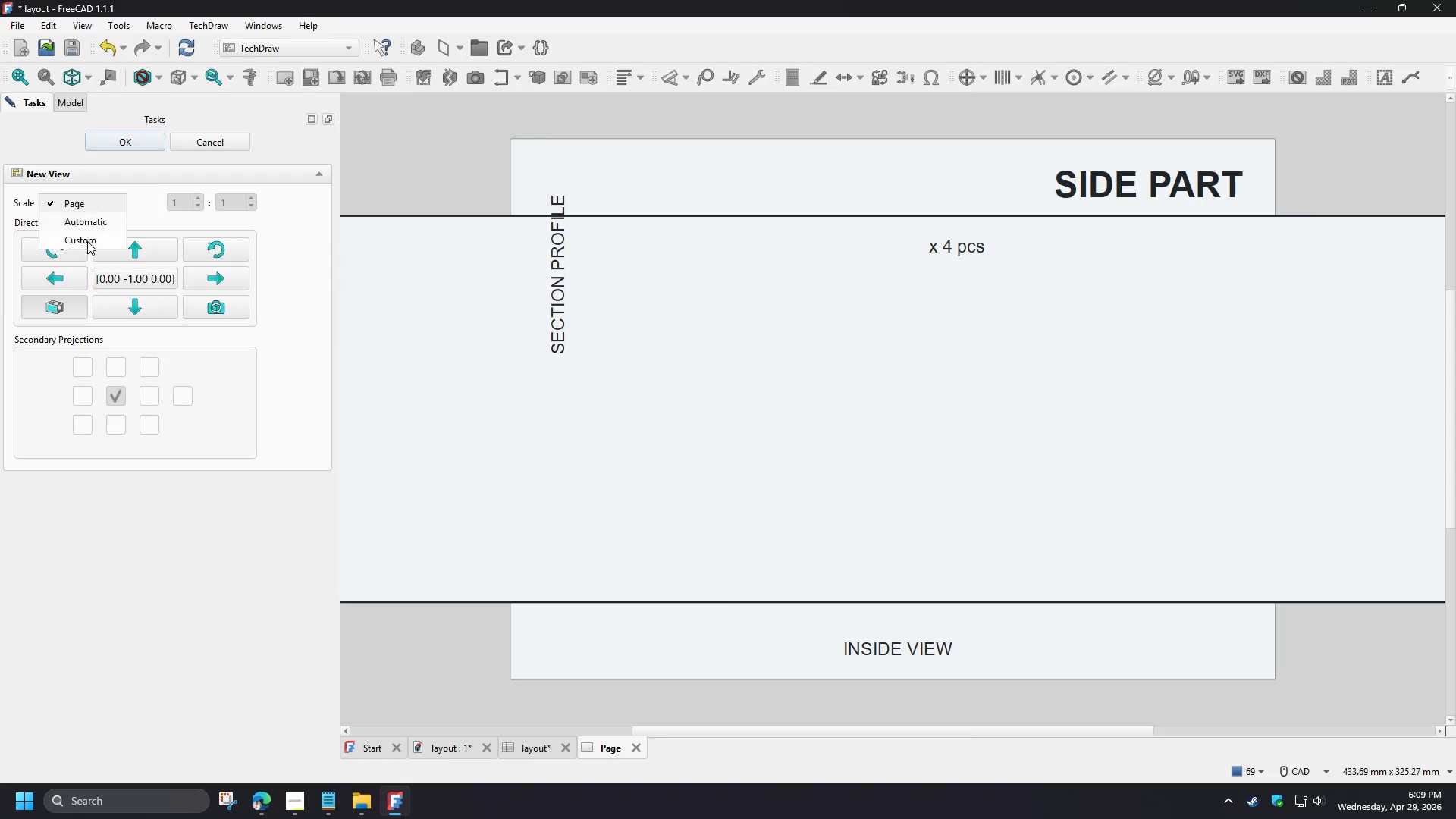 
left_click([87, 241])
 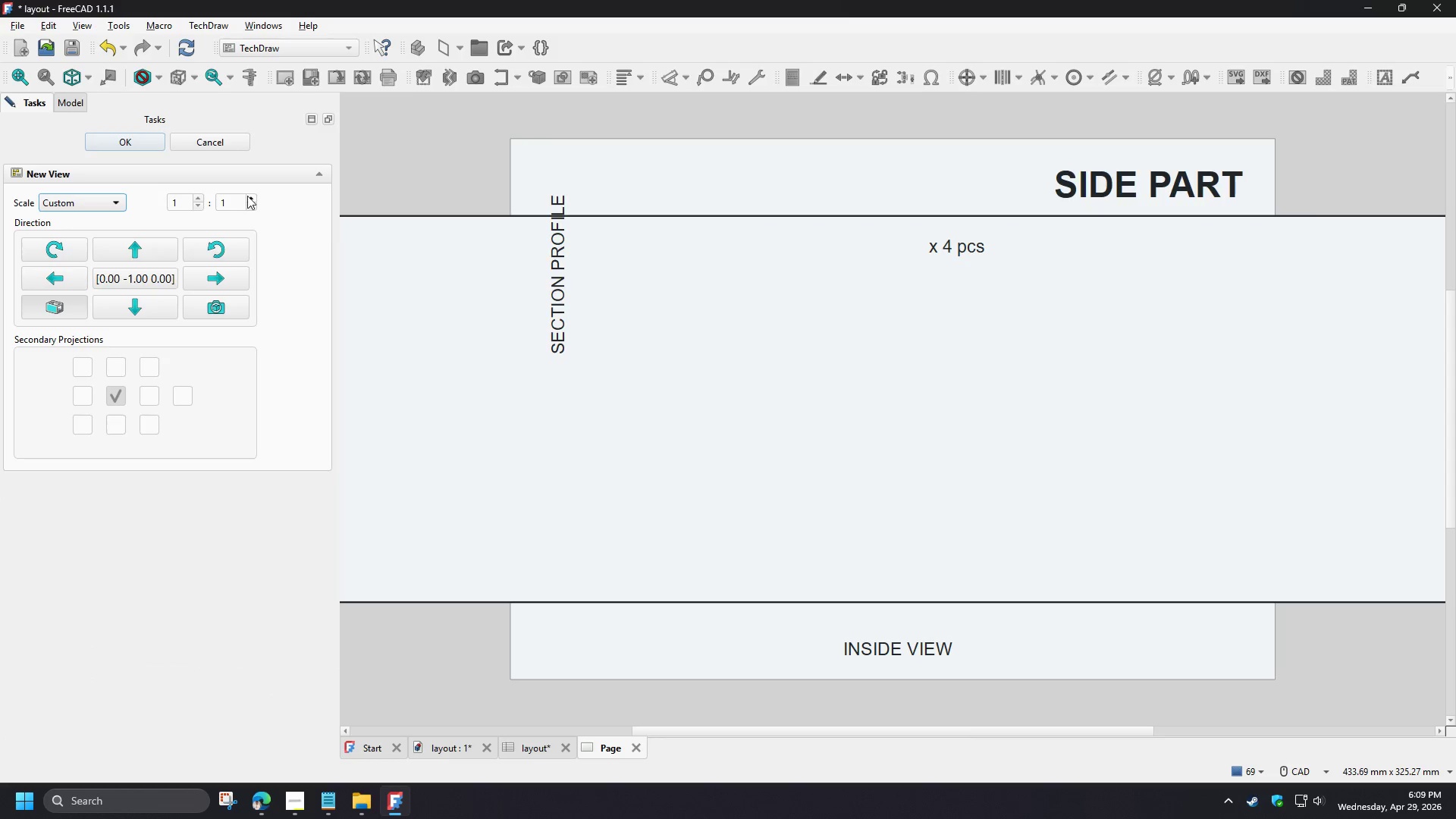 
left_click([248, 196])
 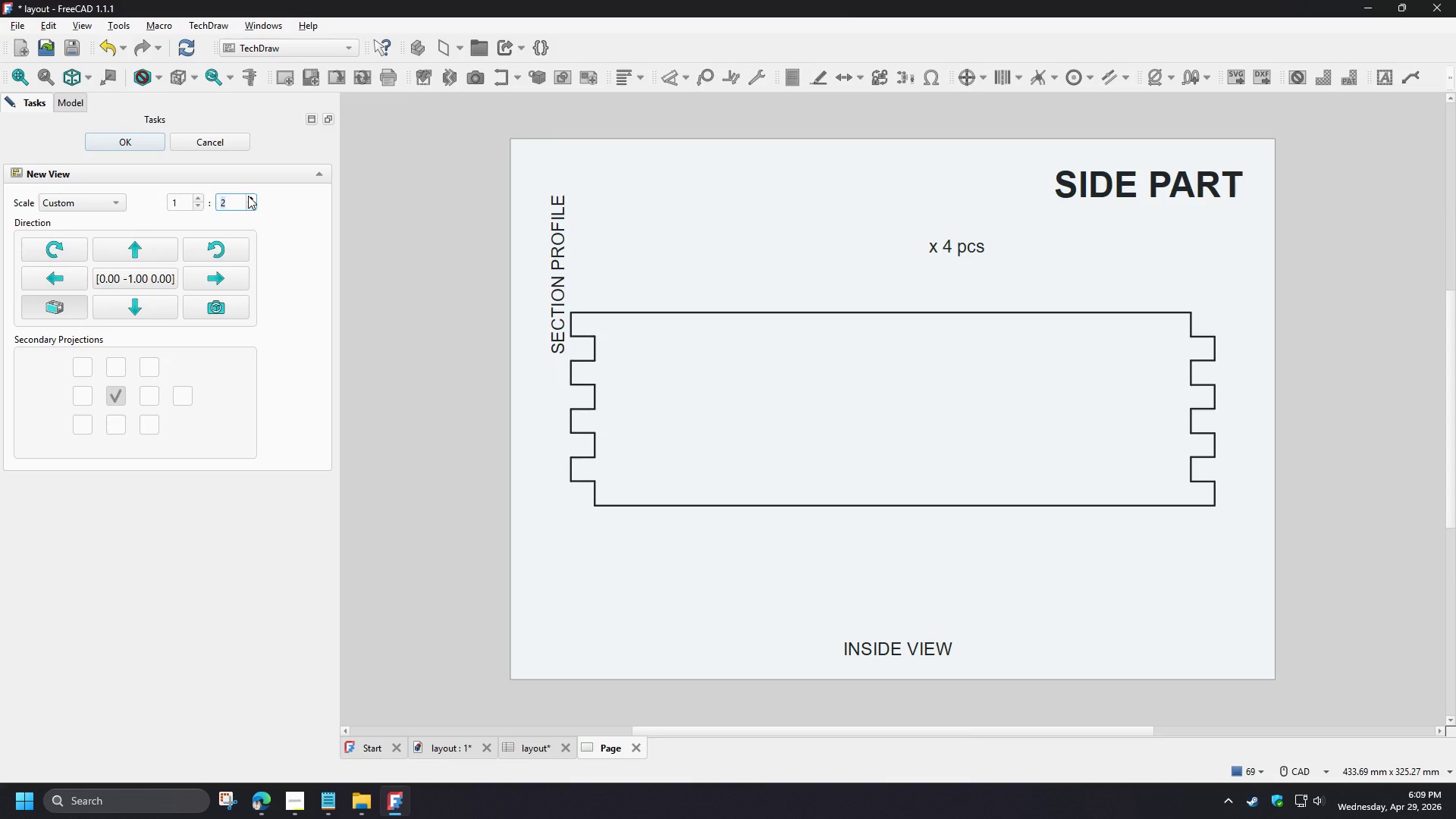 
left_click([248, 196])
 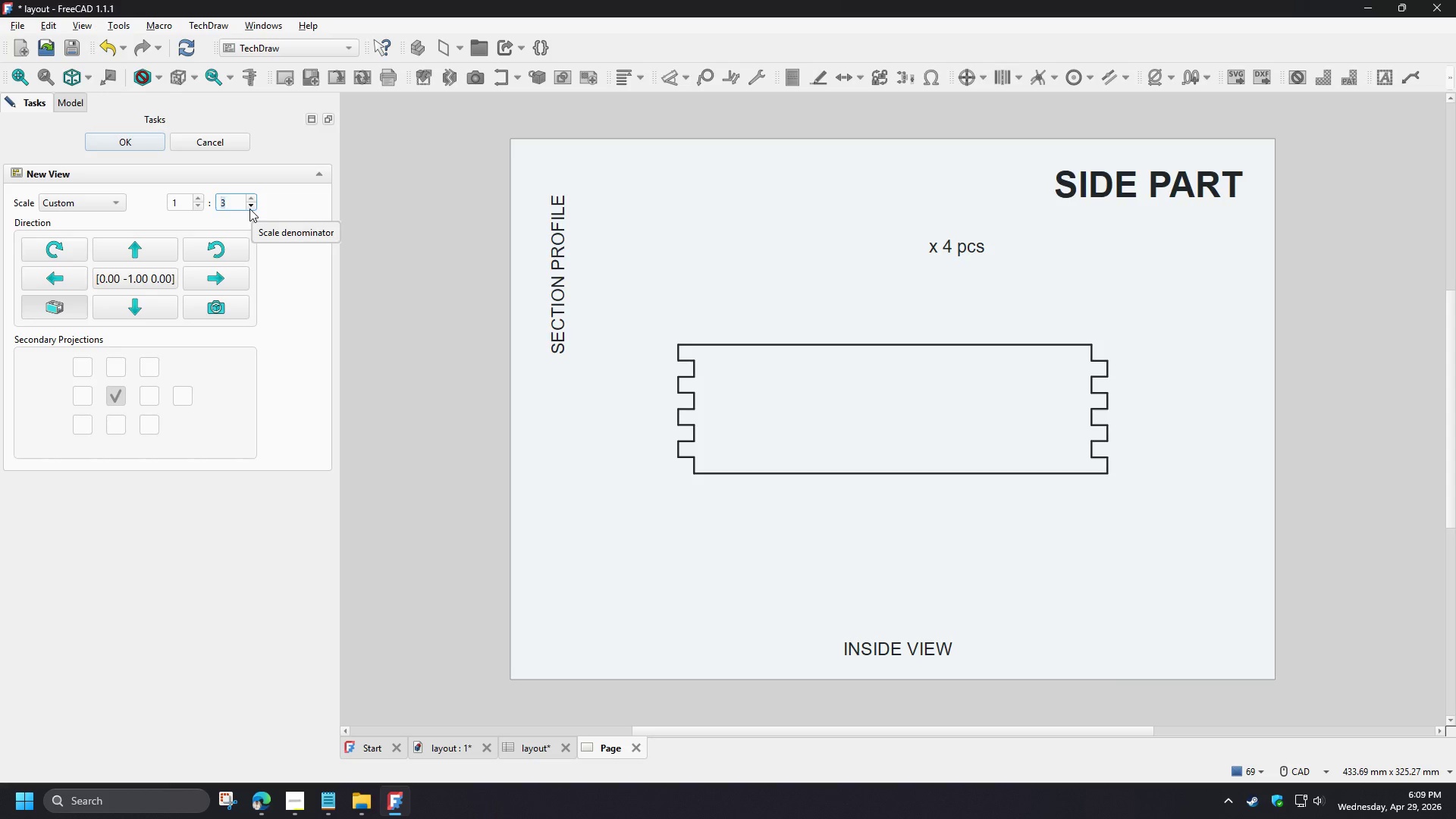 
wait(8.91)
 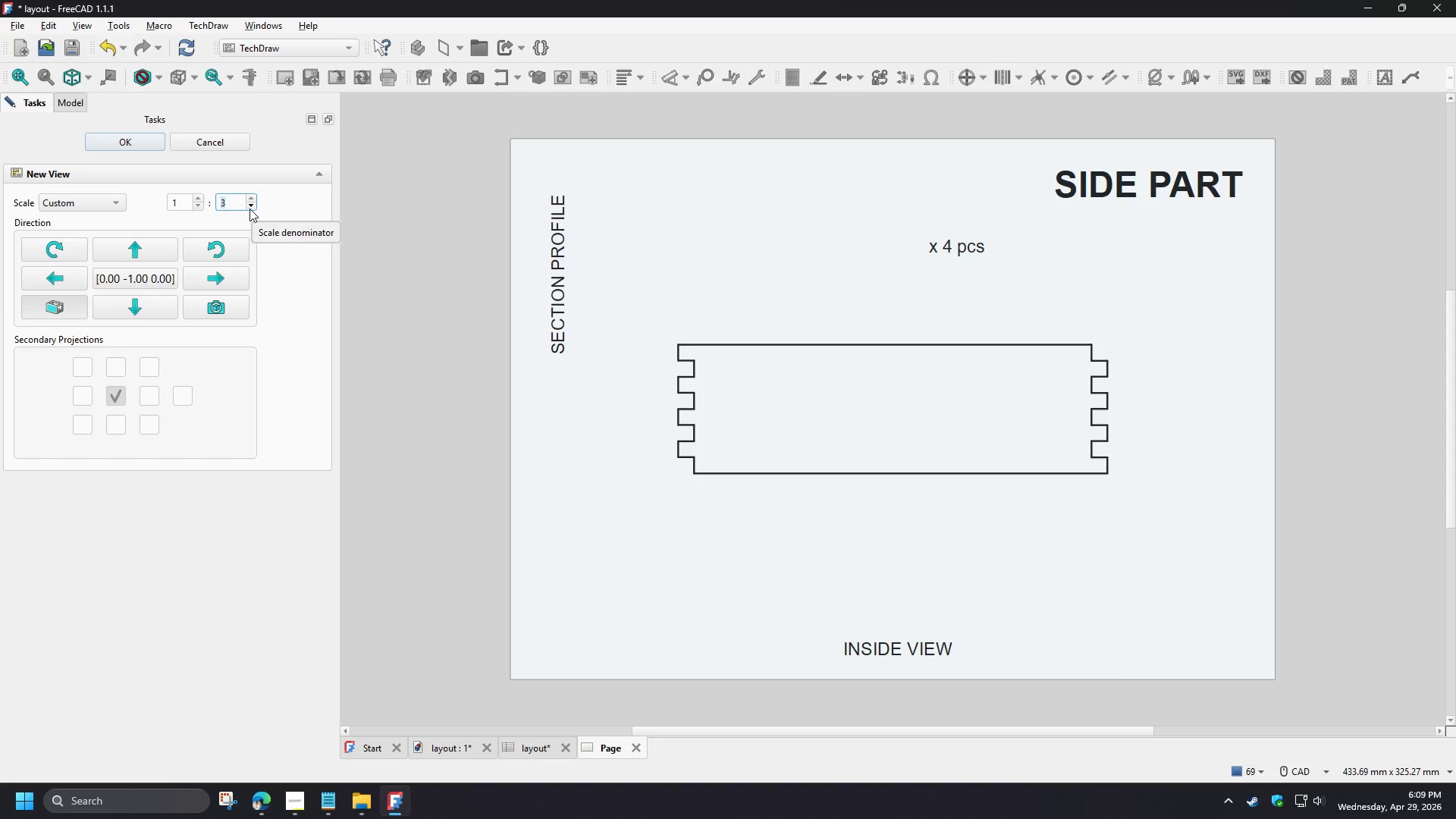 
left_click_drag(start_coordinate=[901, 496], to_coordinate=[902, 604])
 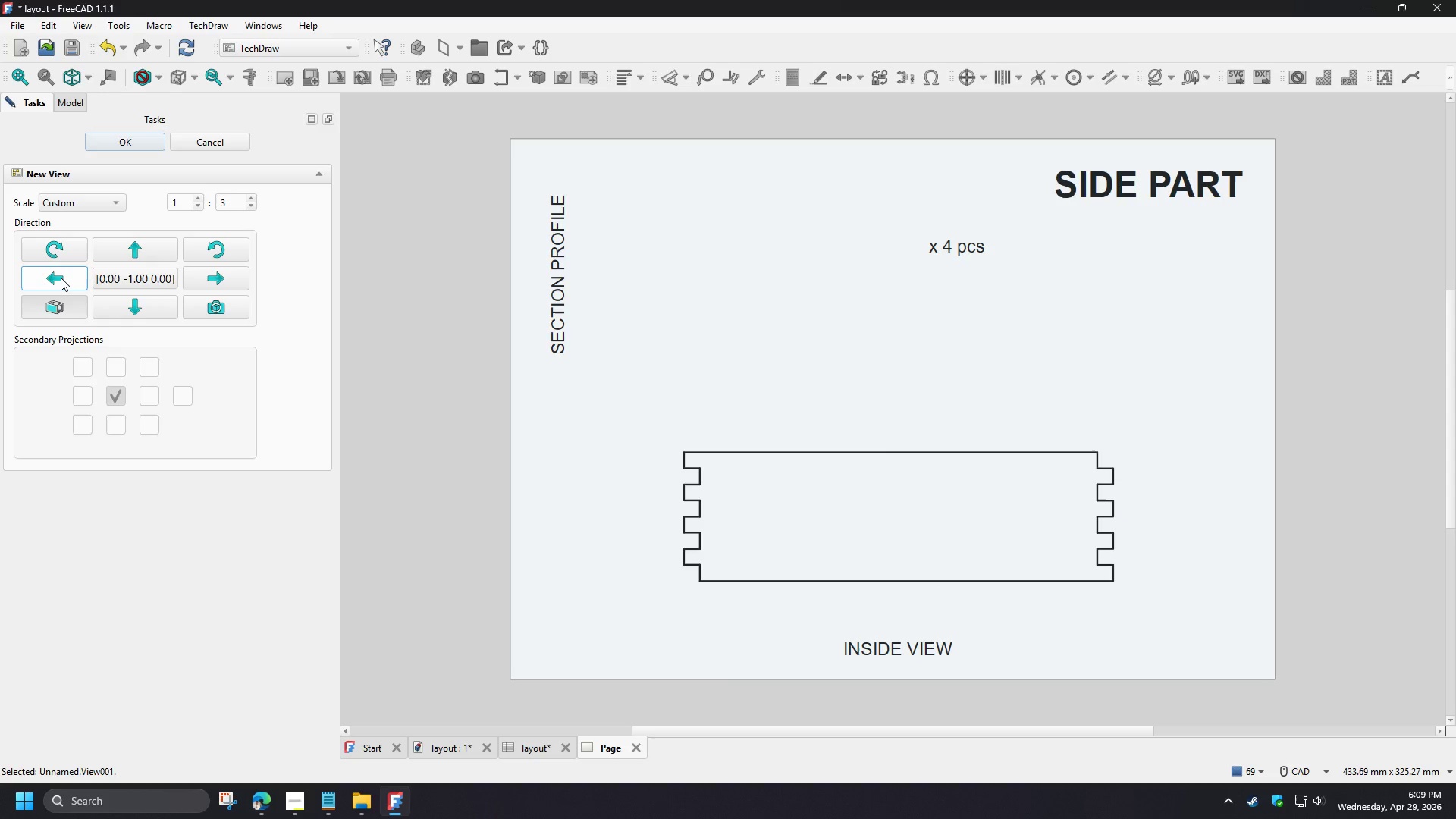 
double_click([61, 278])
 